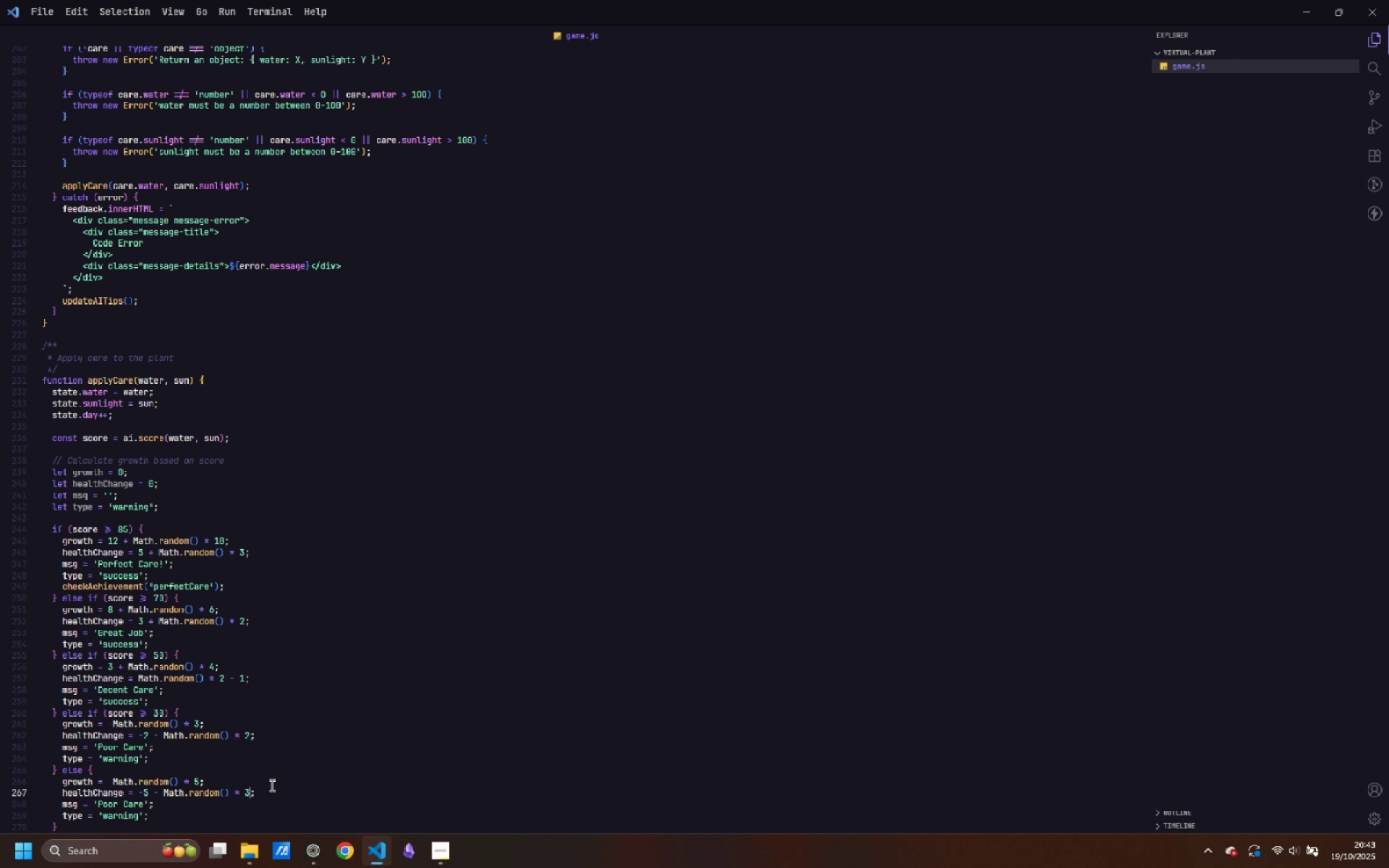 
key(3)
 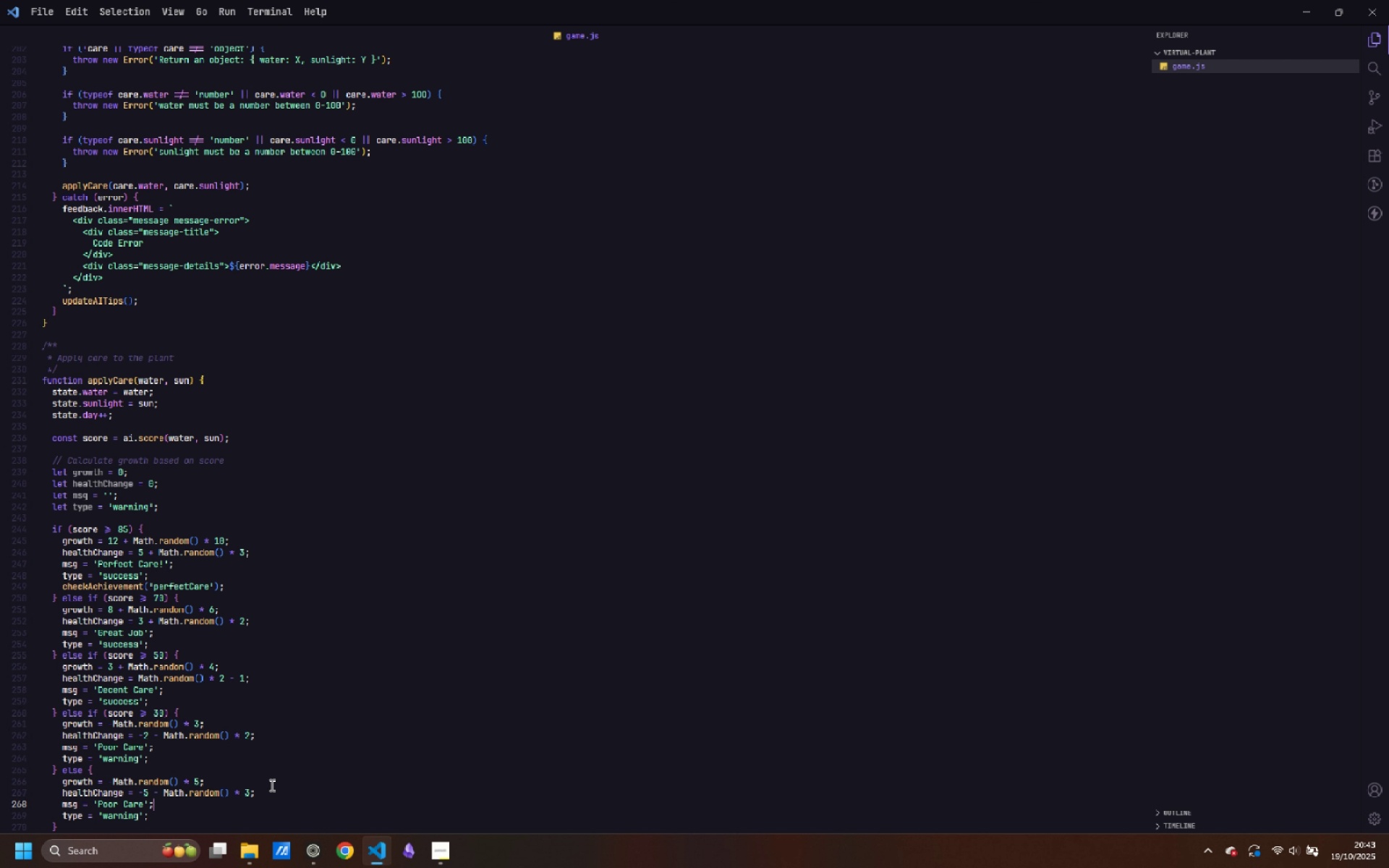 
key(ArrowDown)
 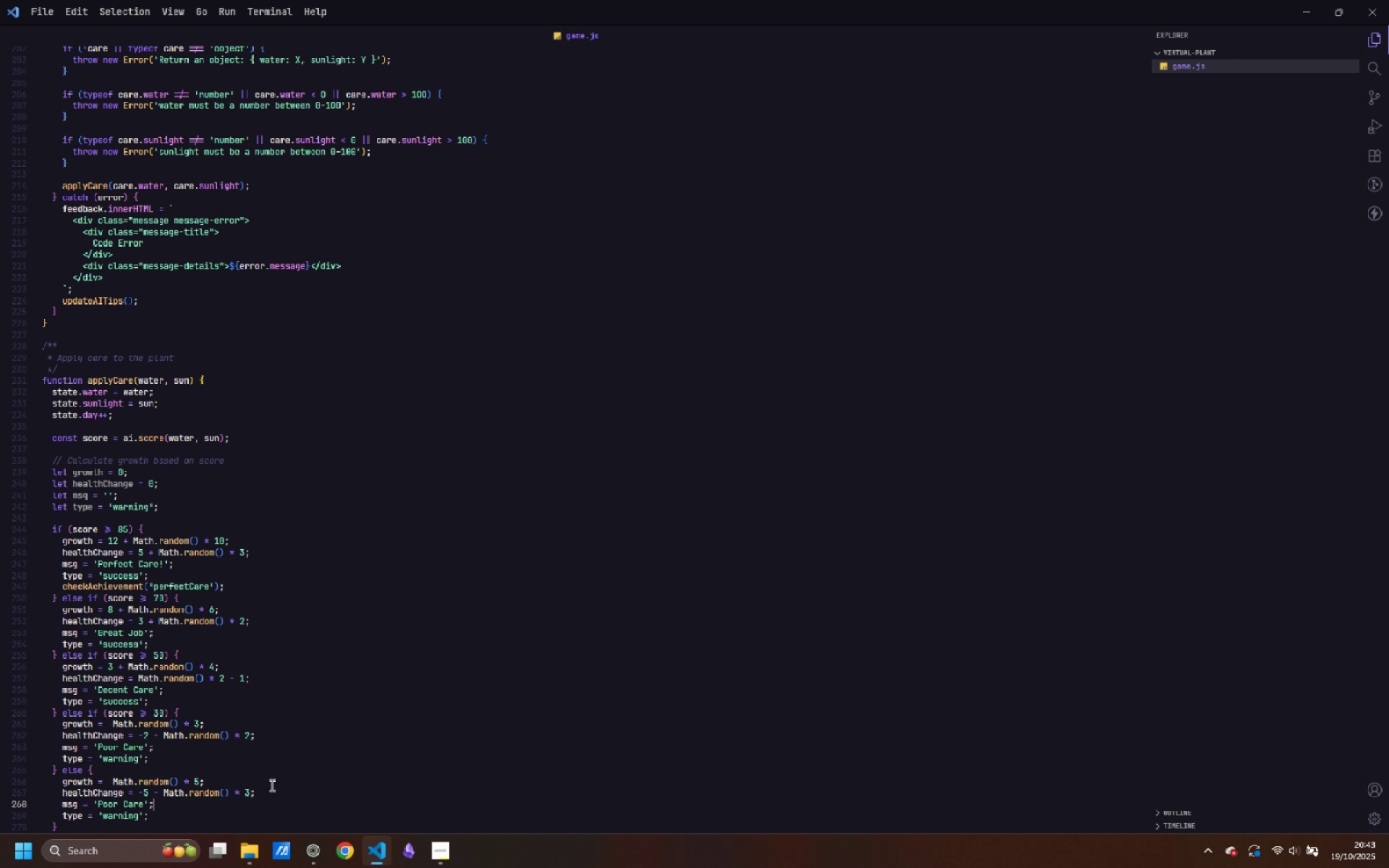 
key(Control+ControlLeft)
 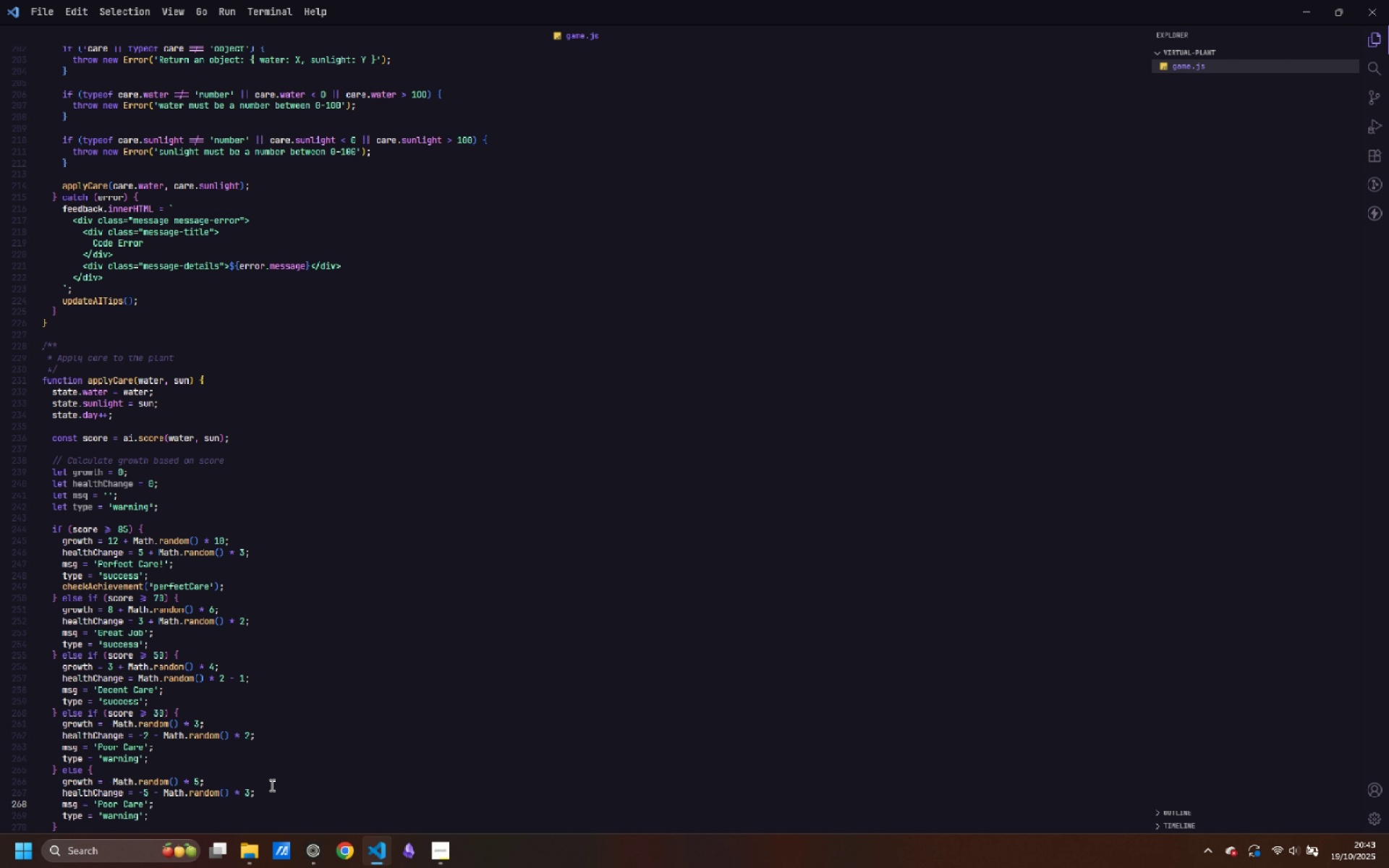 
key(ArrowLeft)
 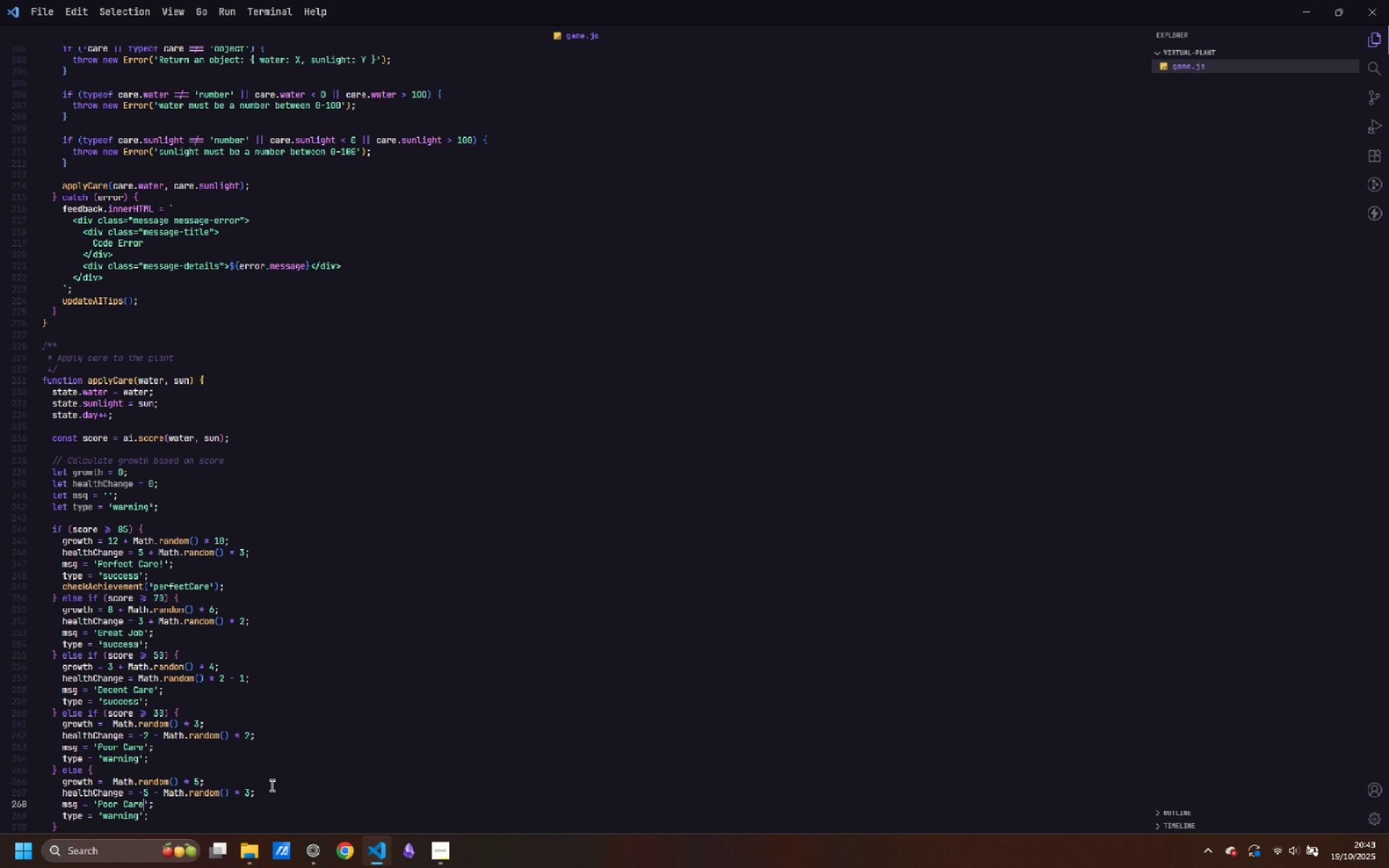 
key(ArrowLeft)
 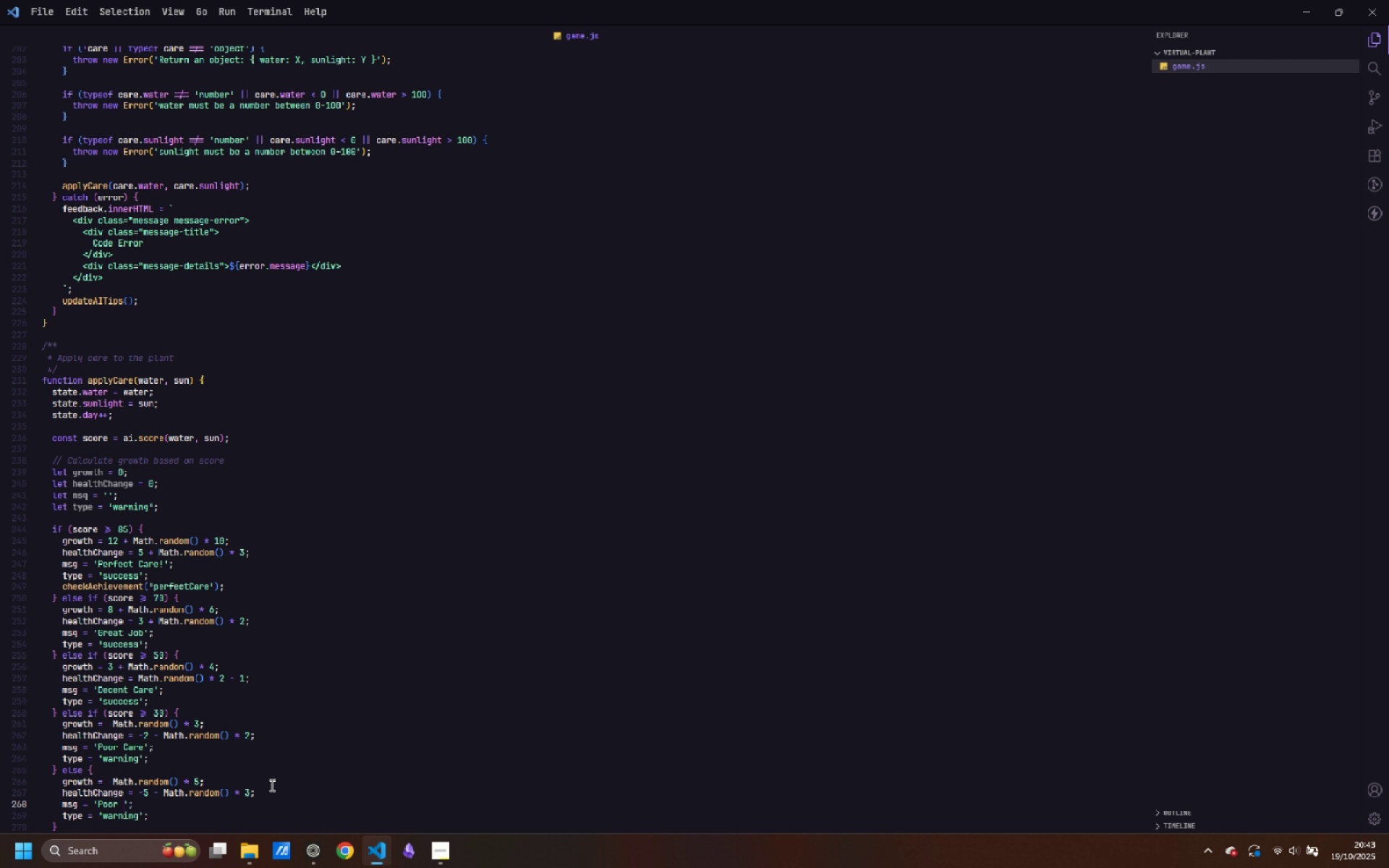 
key(Control+Backspace)
 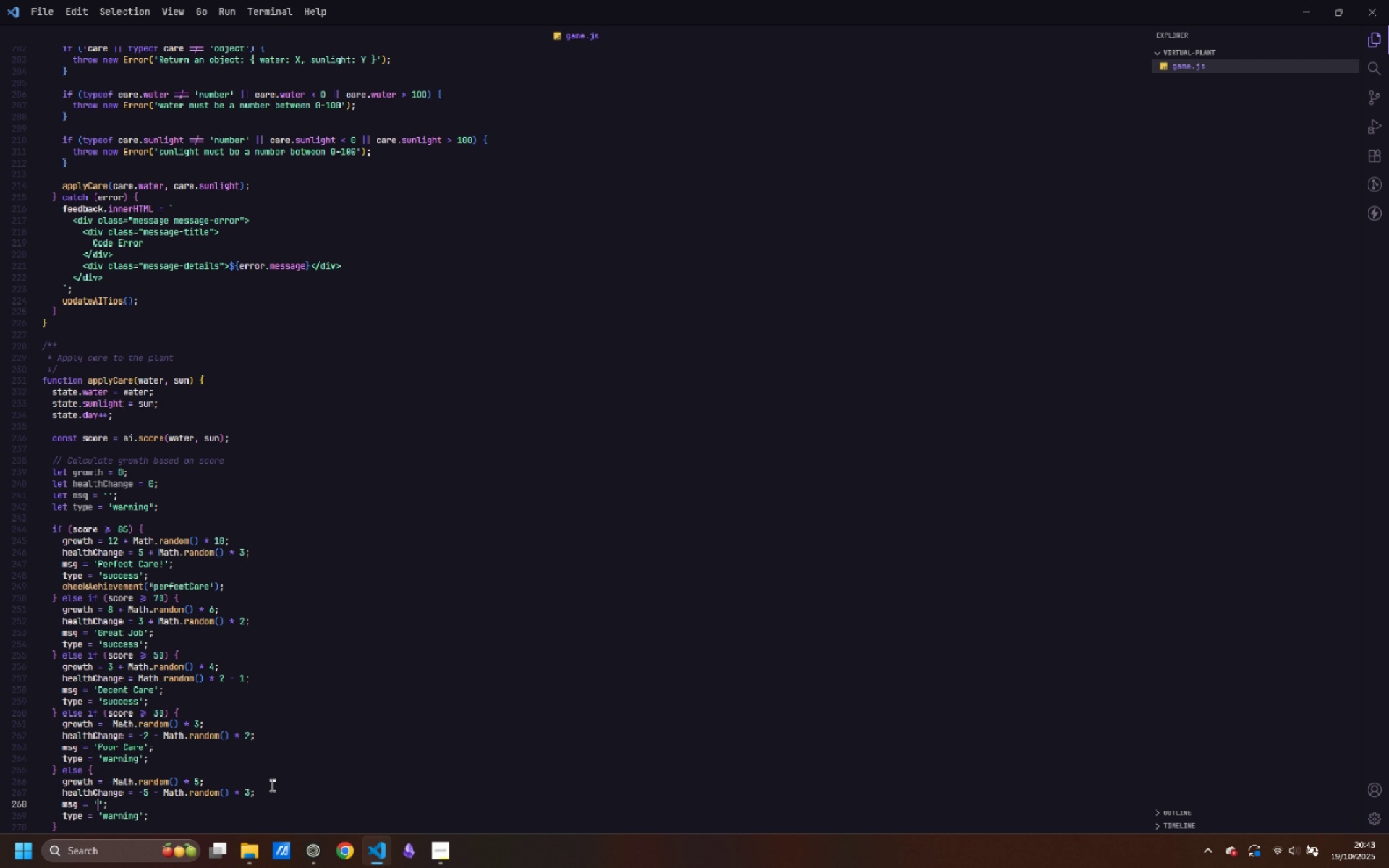 
key(Control+Backspace)
 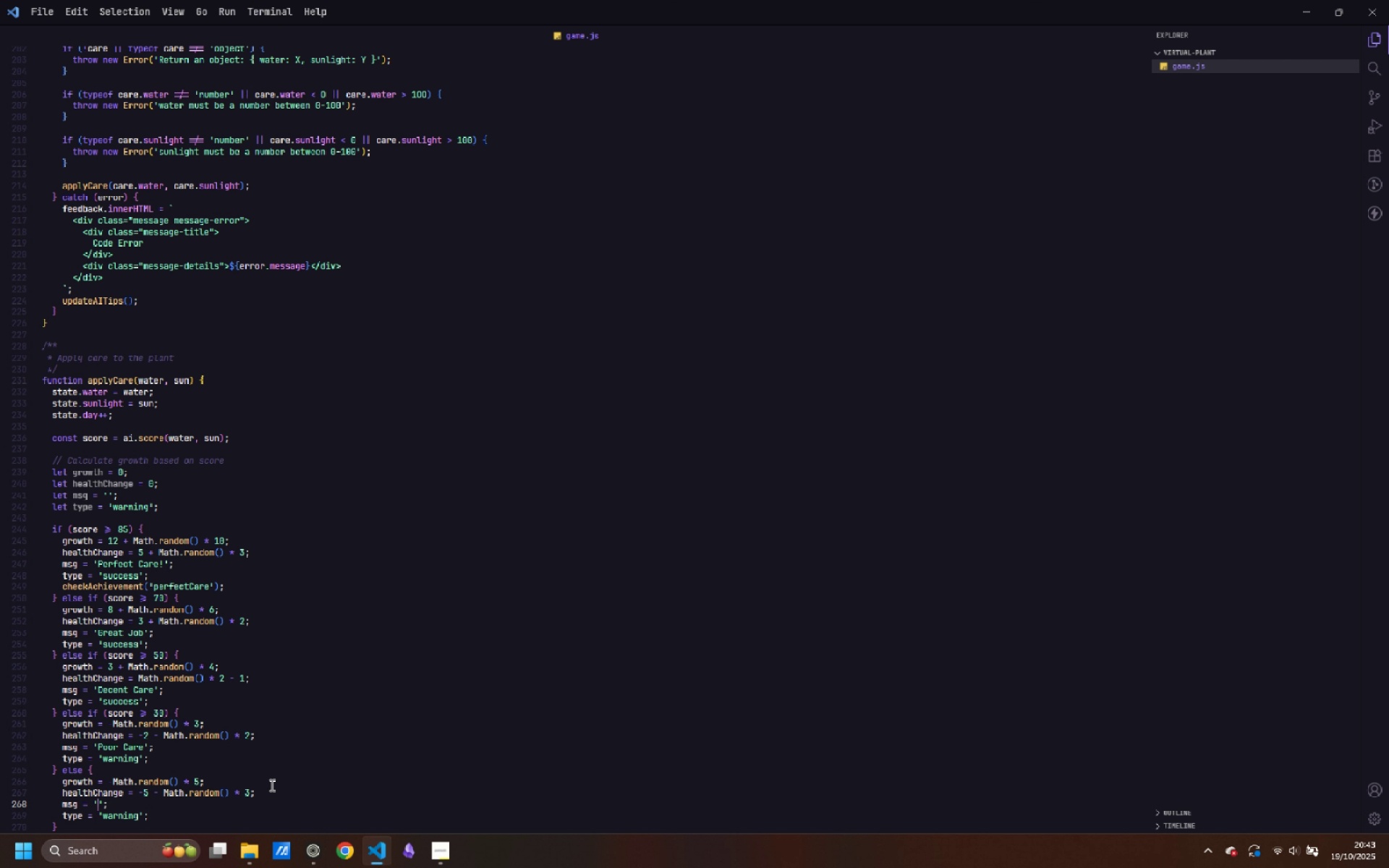 
type(Critical Issues!)
 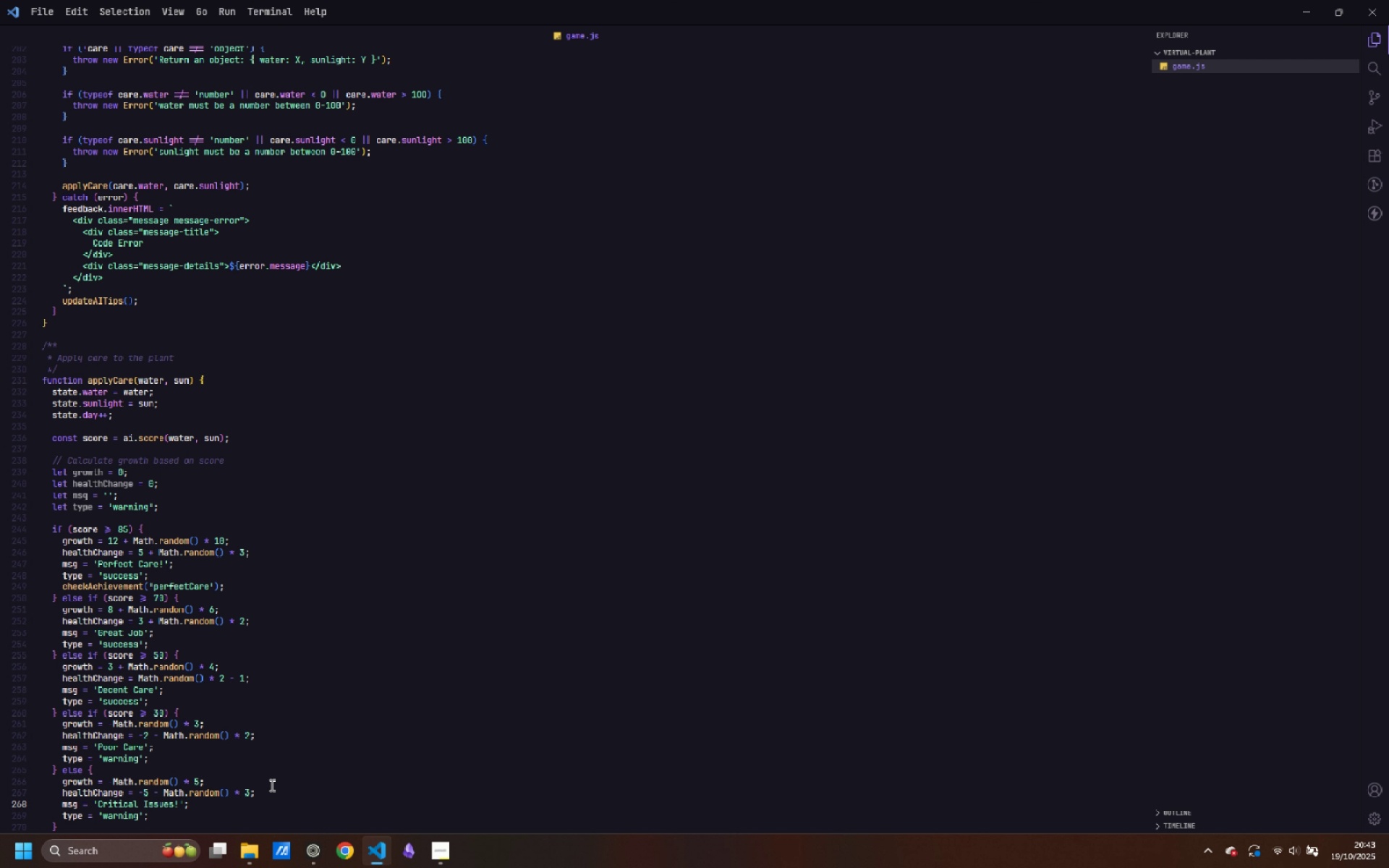 
key(ArrowDown)
 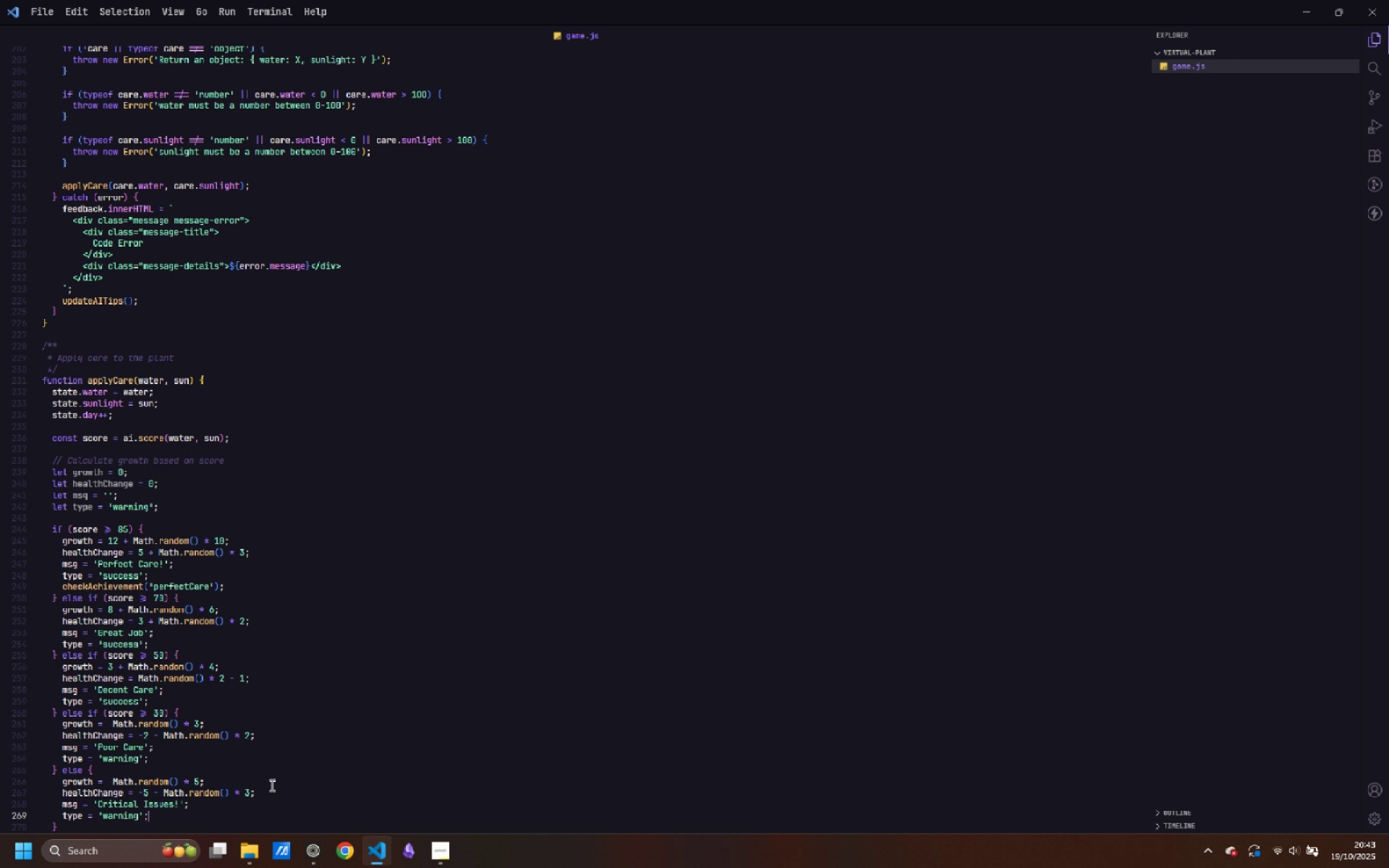 
key(Control+ArrowLeft)
 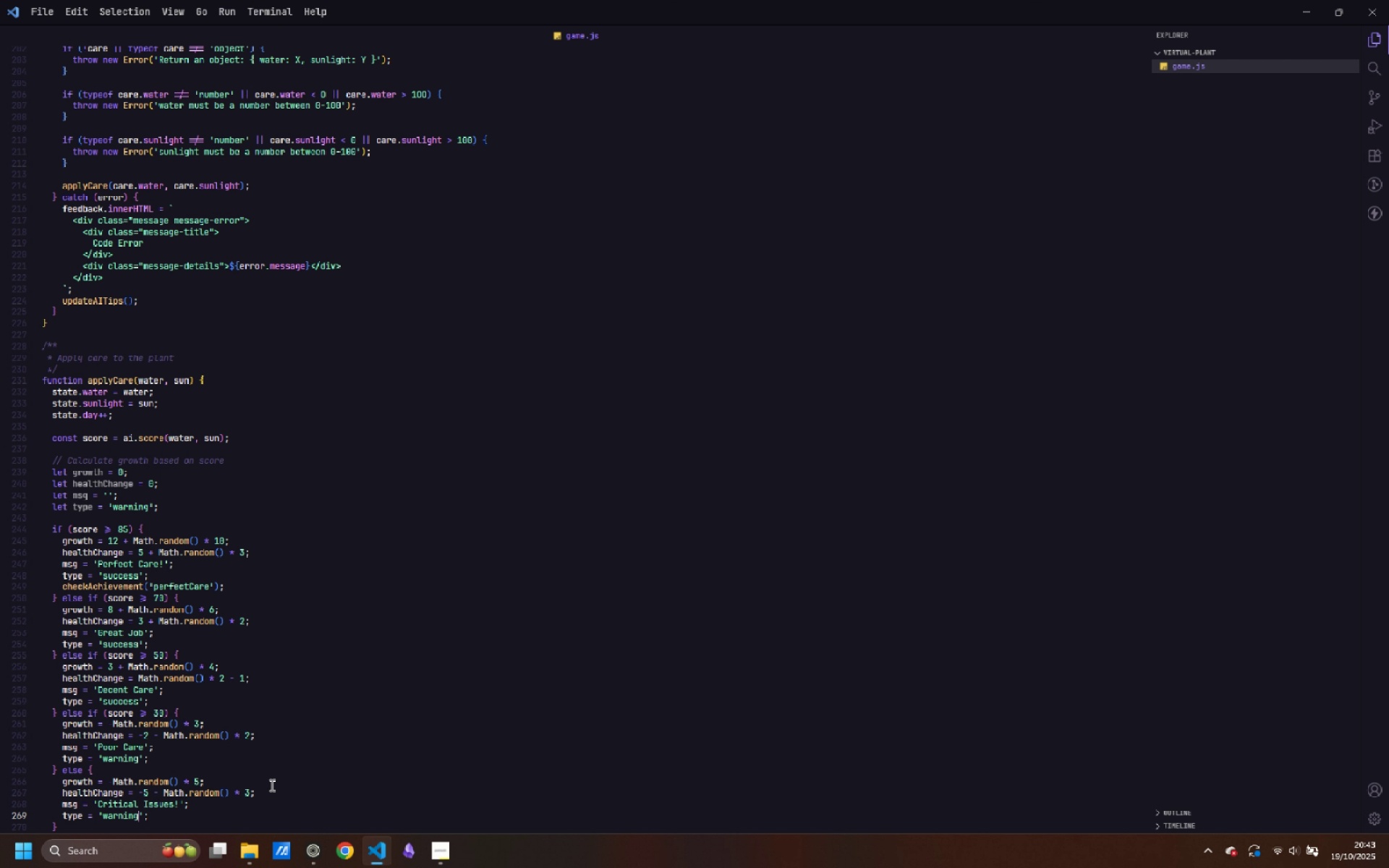 
key(Control+Shift+ArrowLeft)
 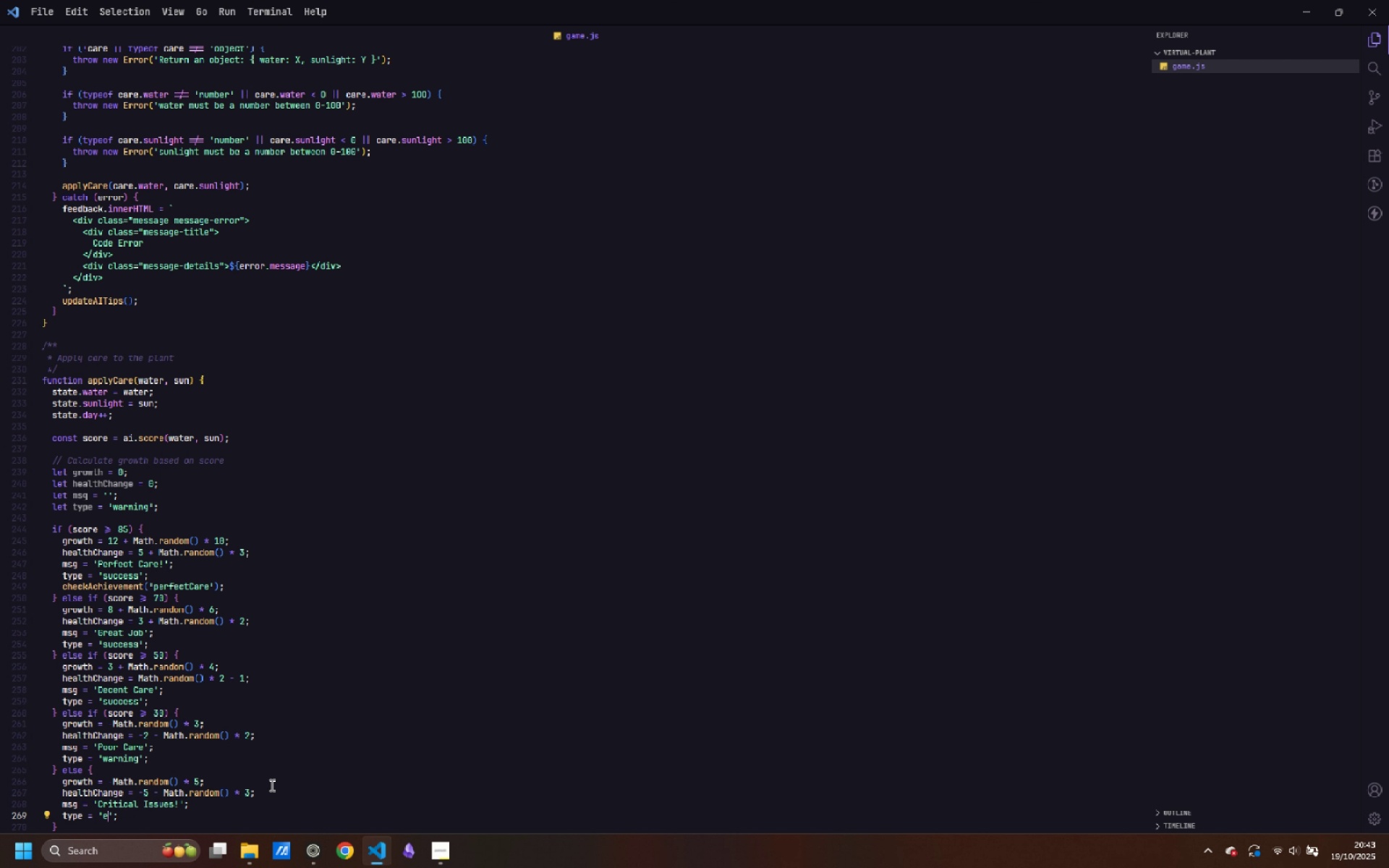 
type(error)
 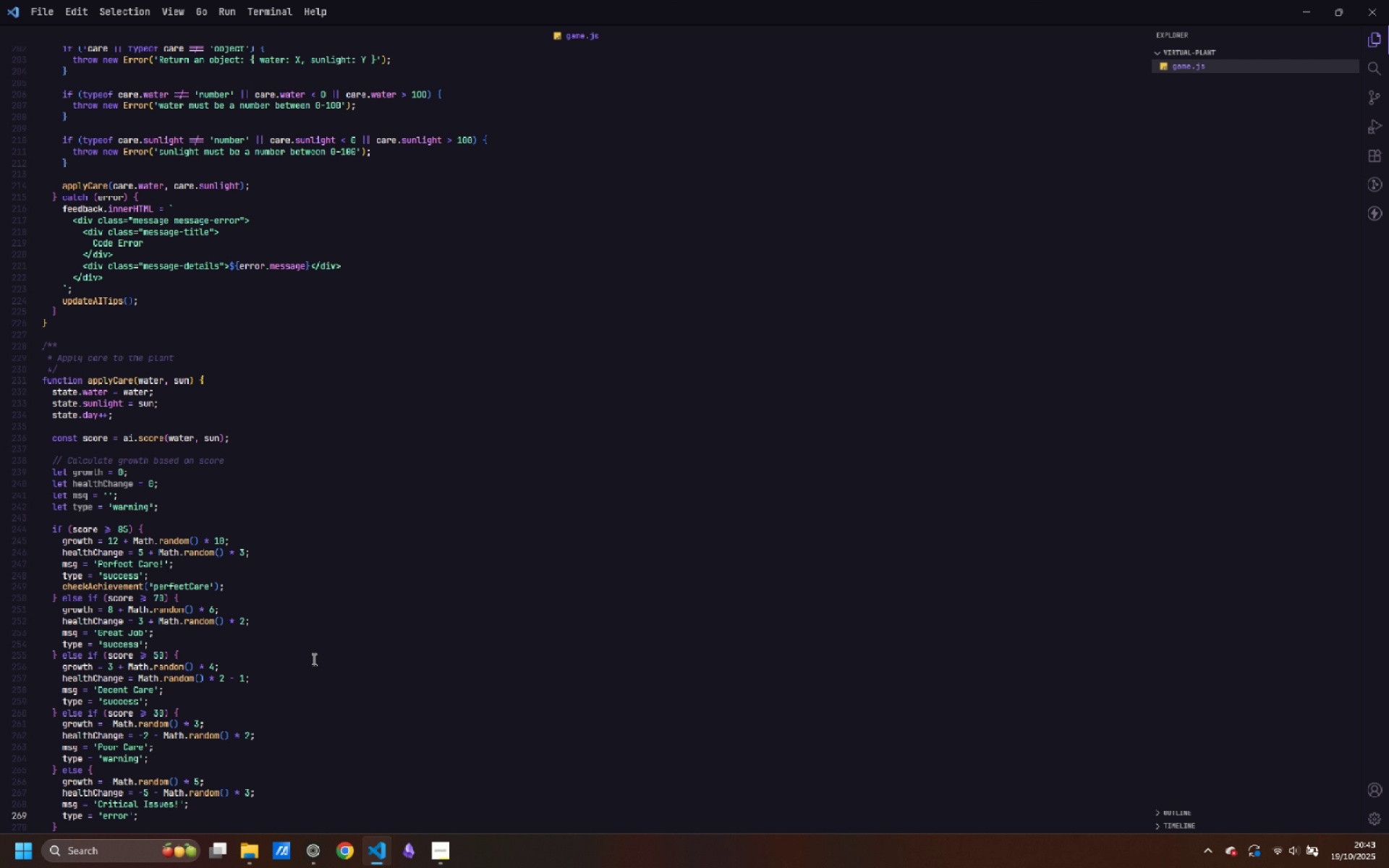 
scroll: coordinate [338, 650], scroll_direction: down, amount: 2.0
 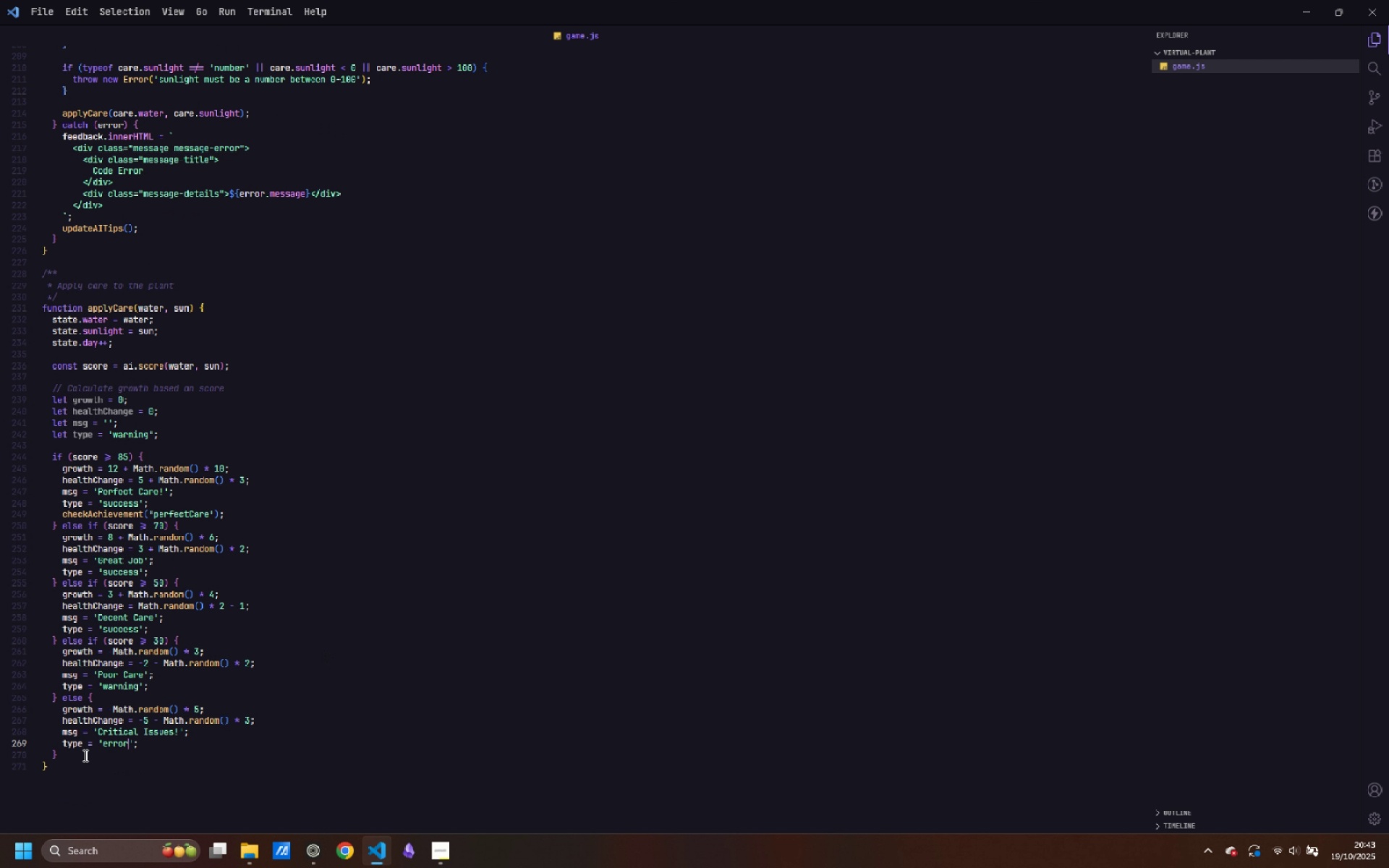 
left_click([84, 755])
 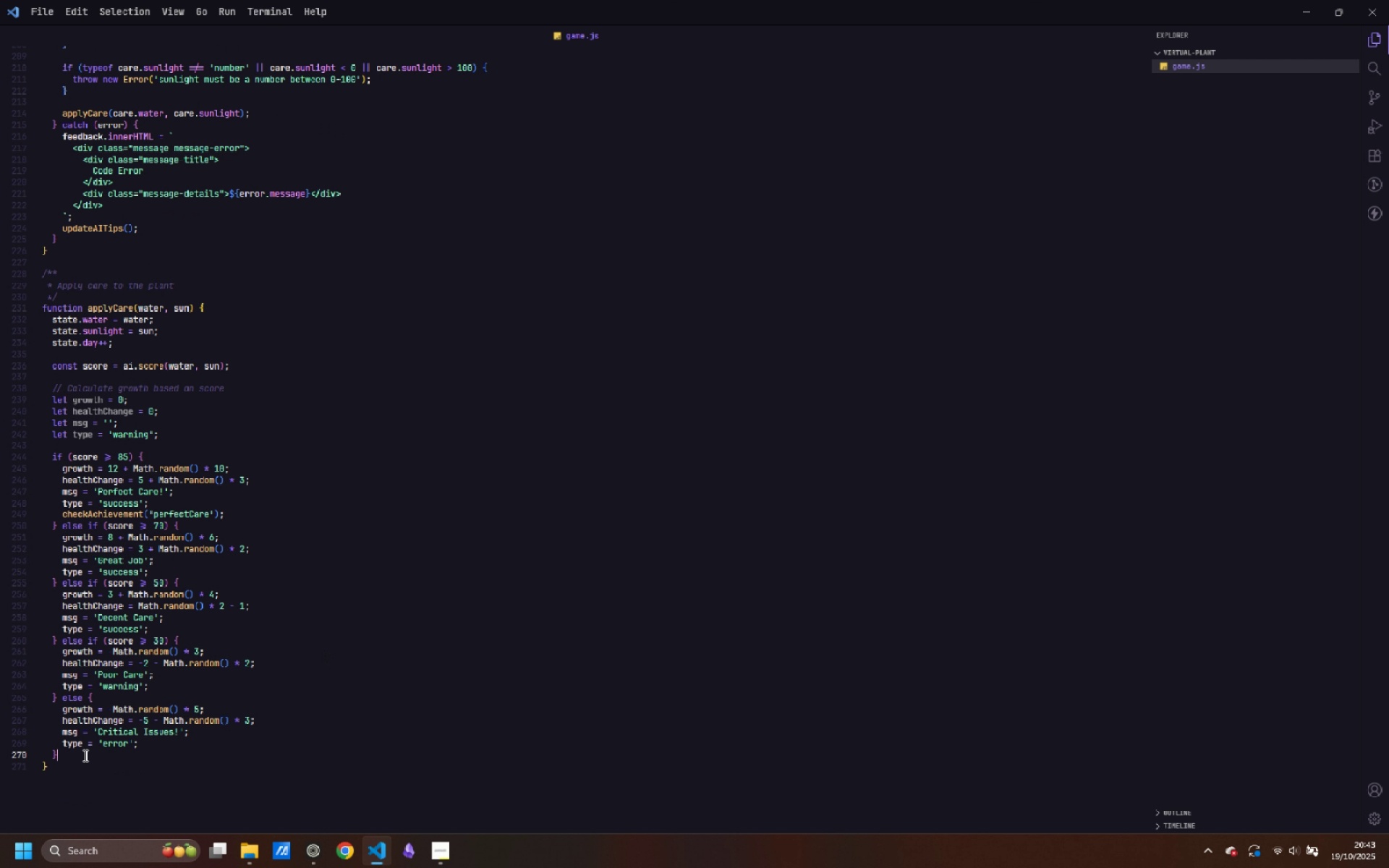 
key(Enter)
 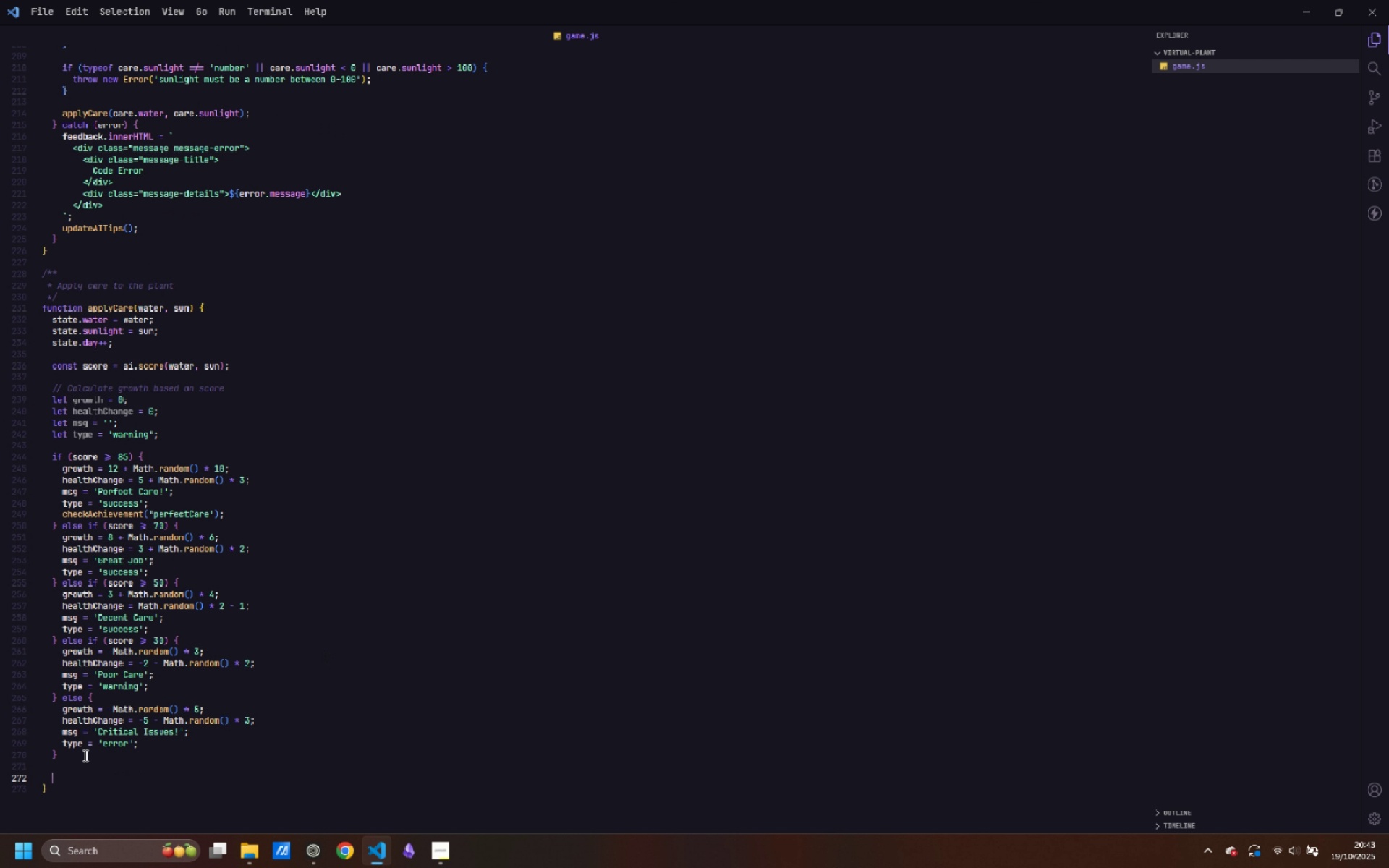 
key(Enter)
 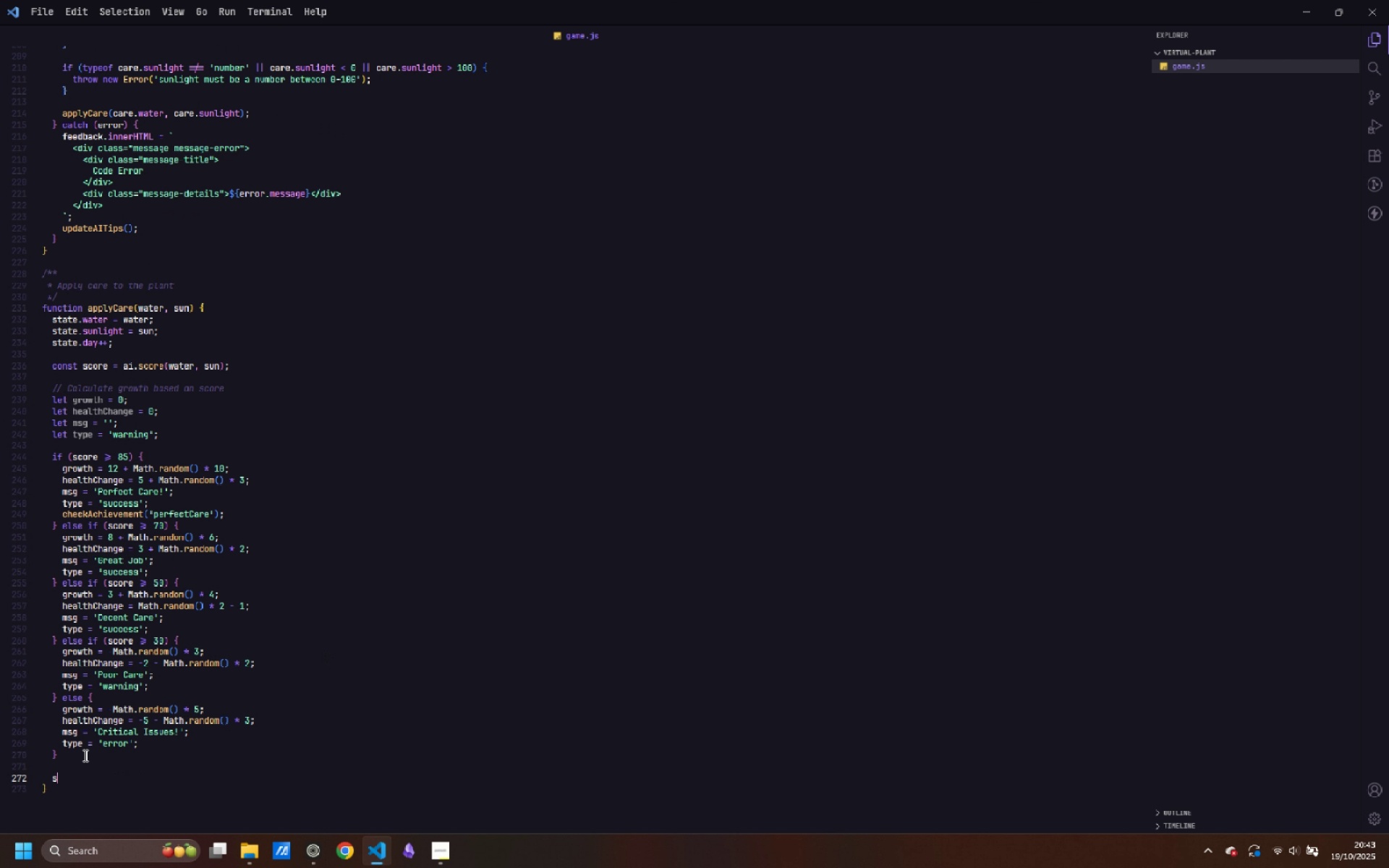 
type(state.height = Math.max(30, state.he)
 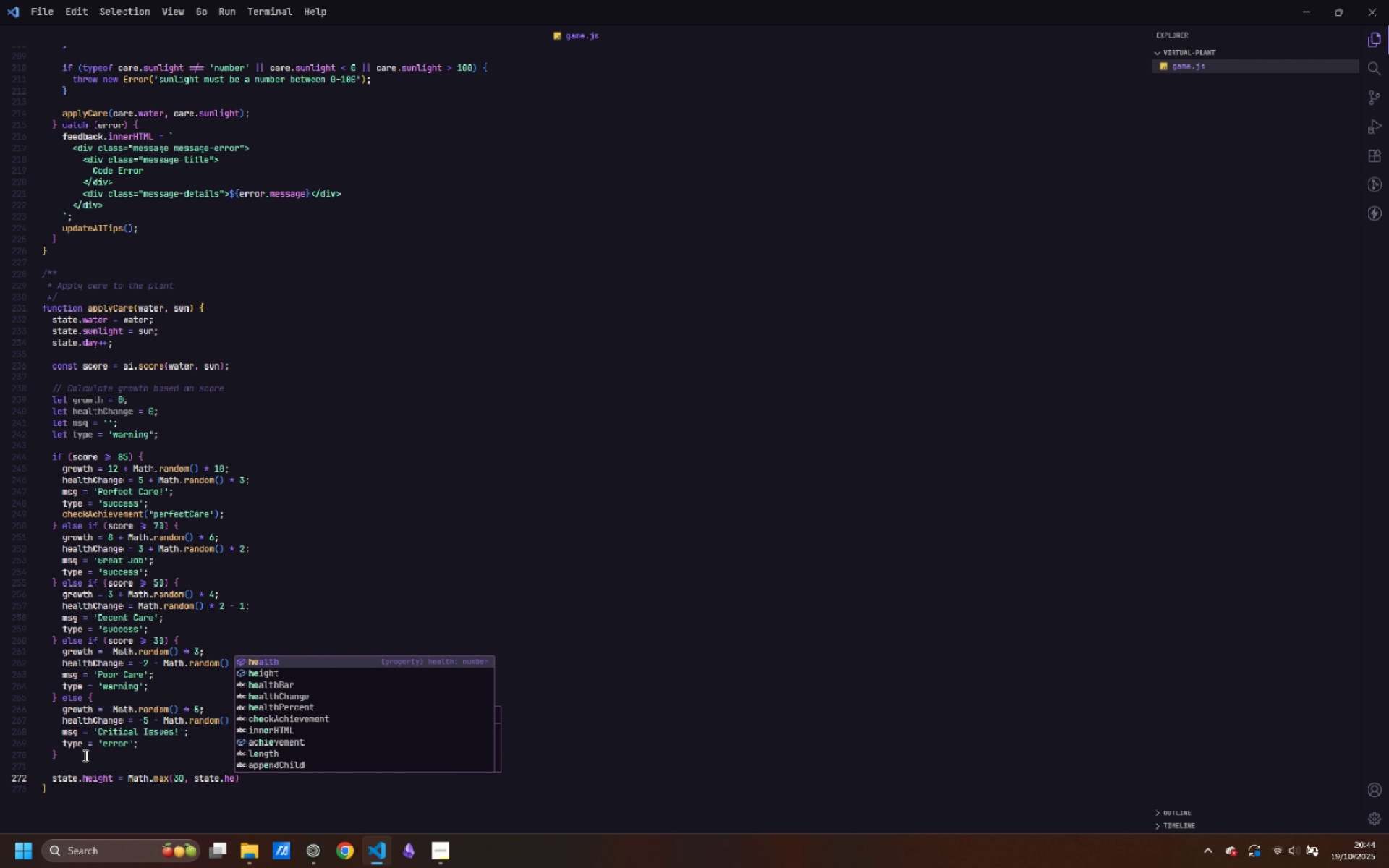 
key(Enter)
 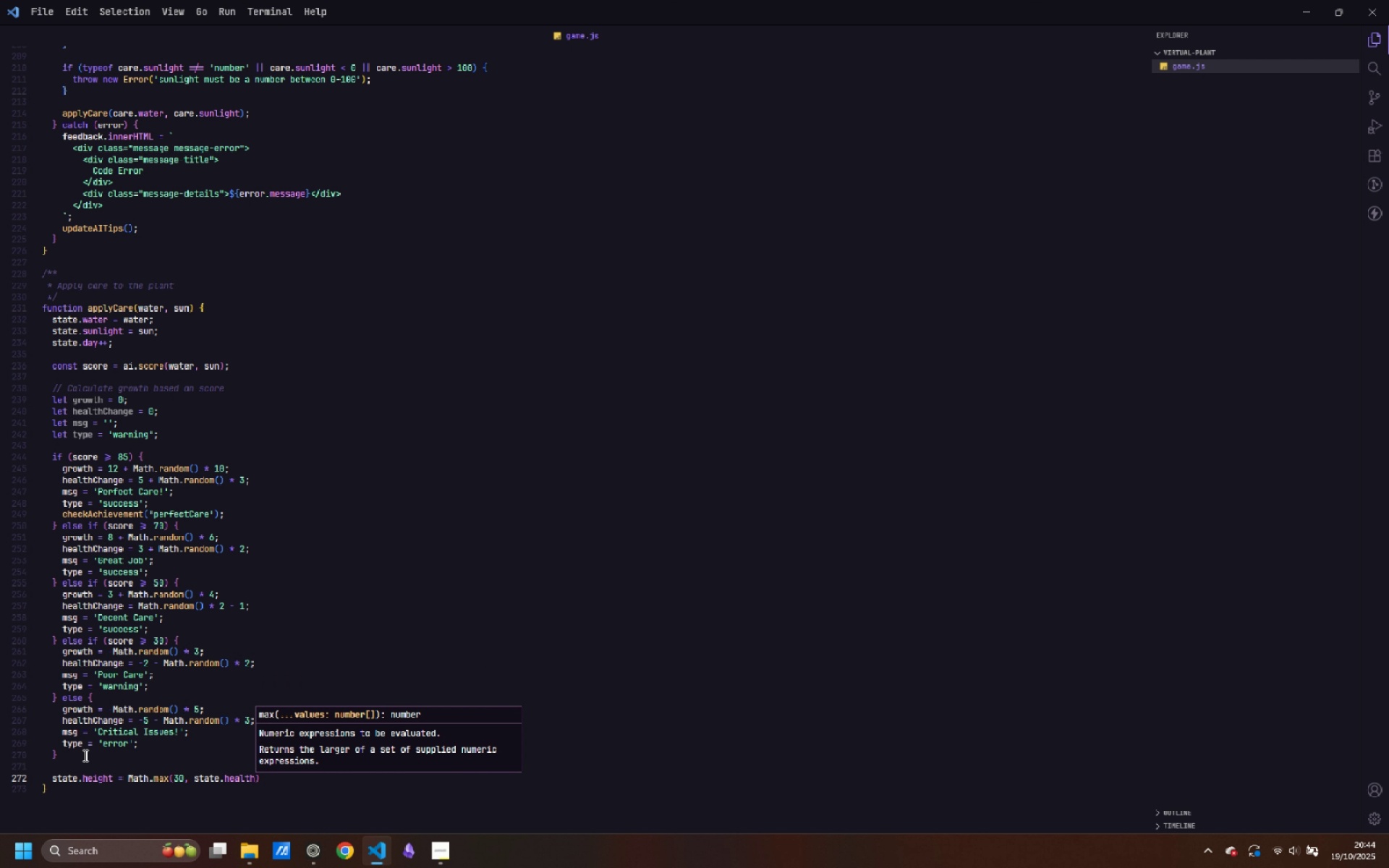 
key(Control+ControlLeft)
 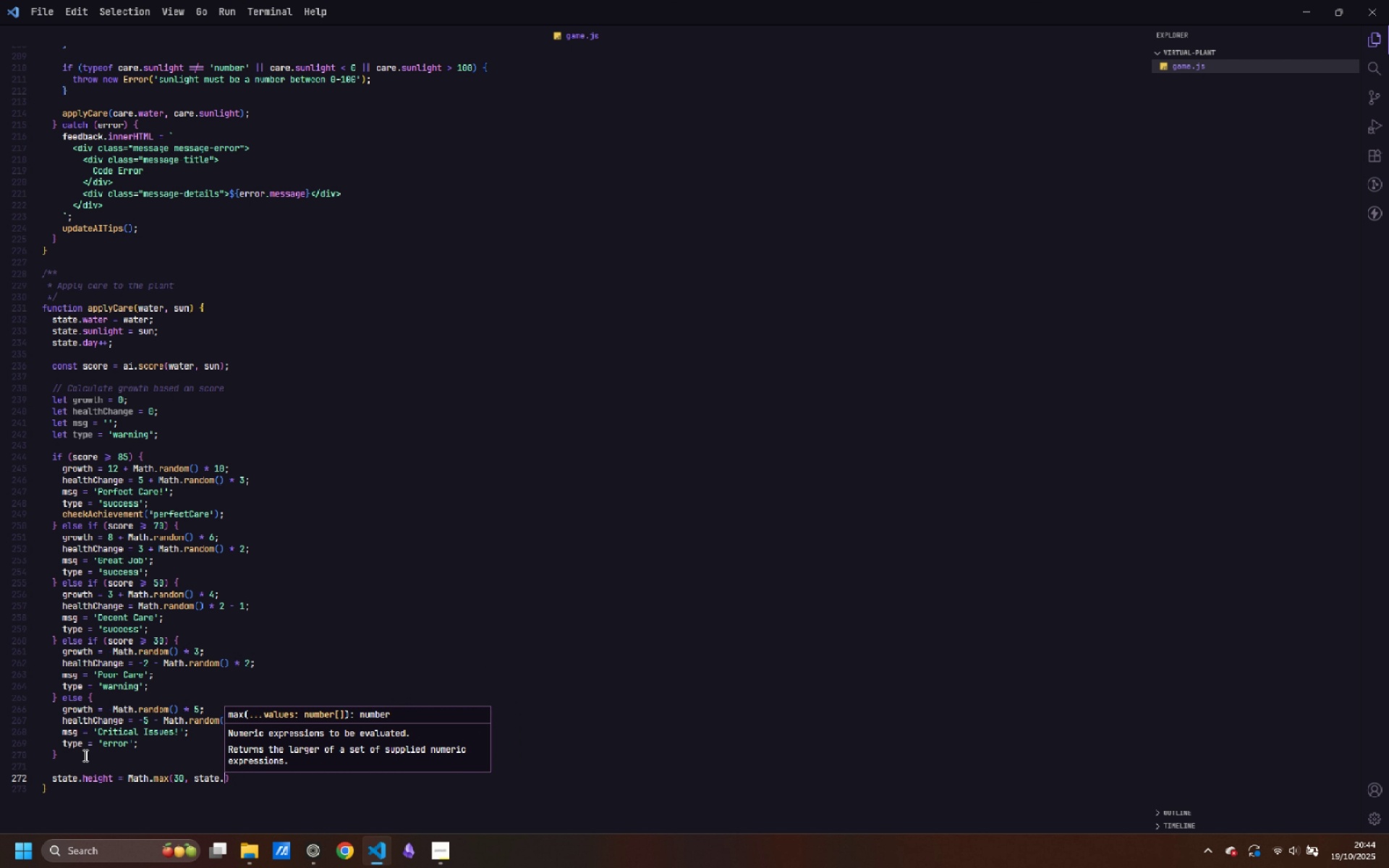 
key(Control+Backspace)
 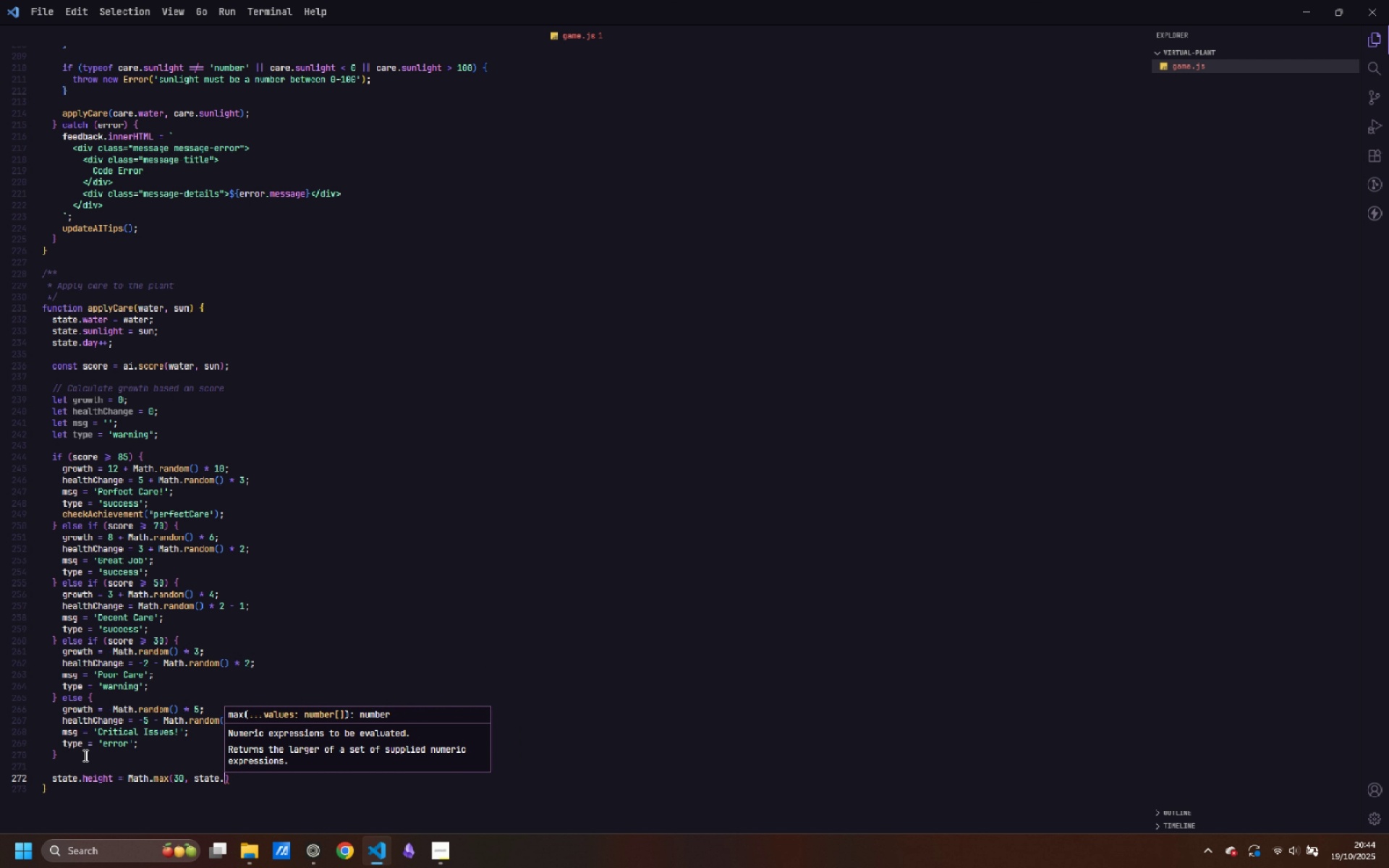 
type(height + growth)
 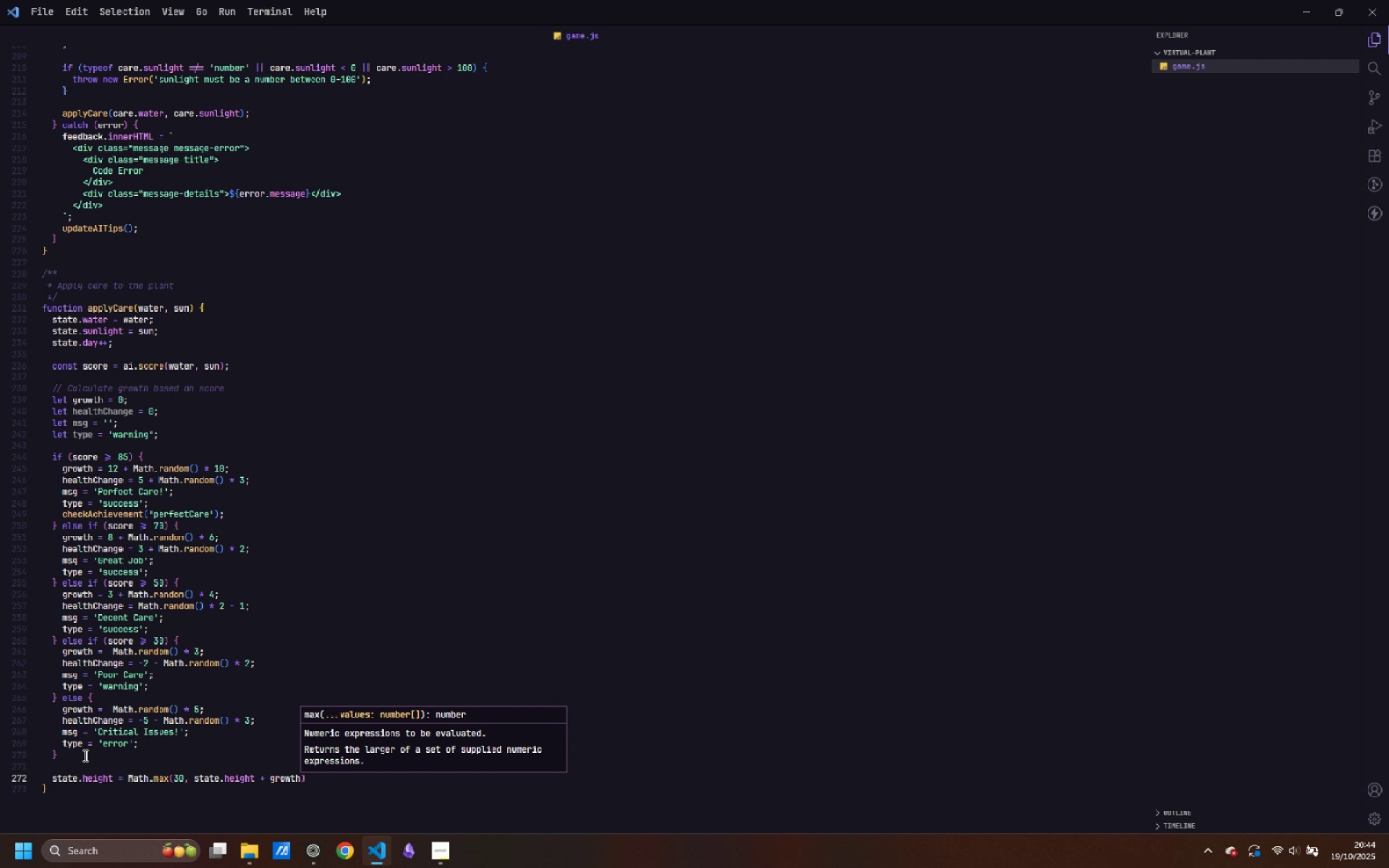 
key(ArrowRight)
 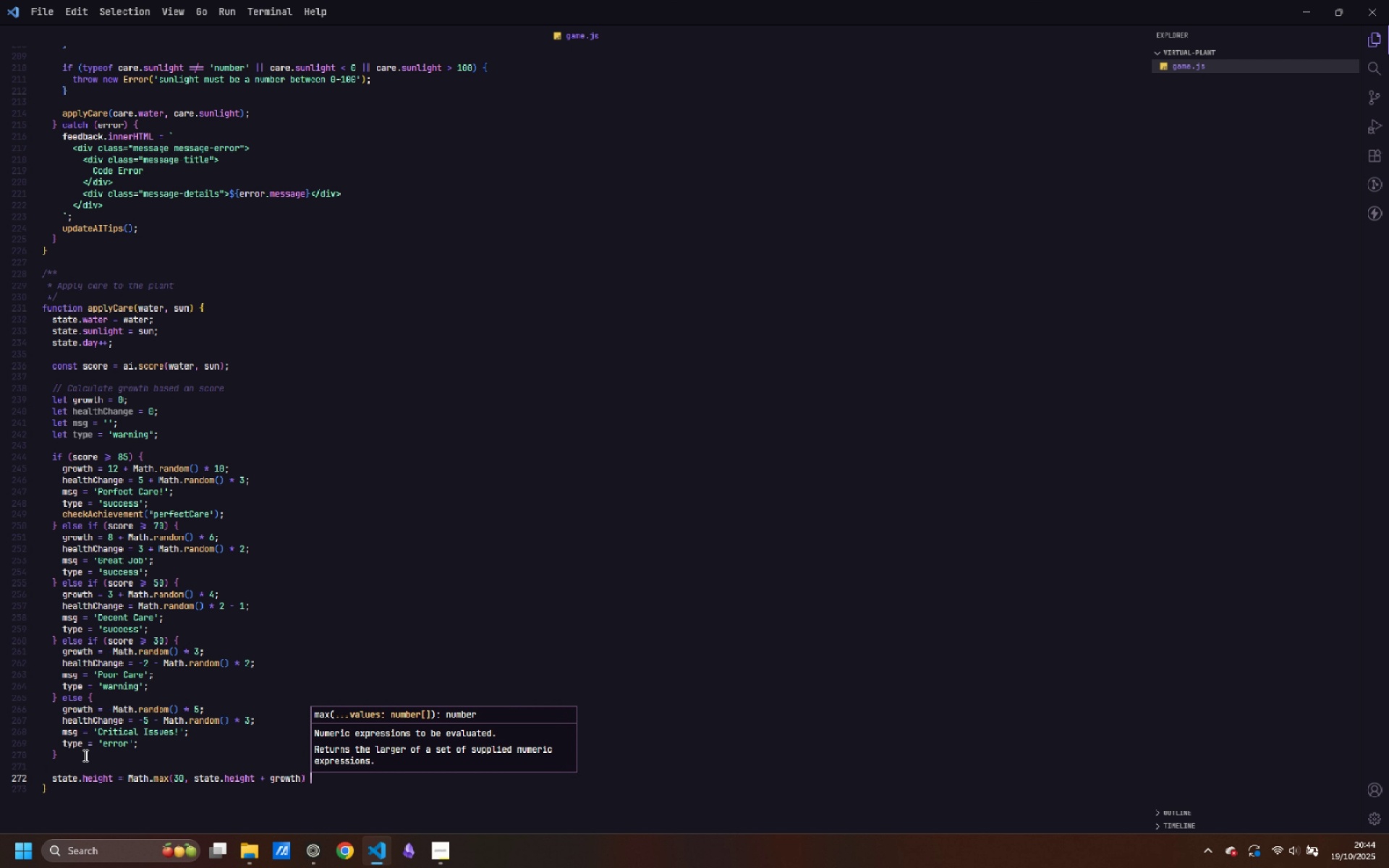 
key(Space)
 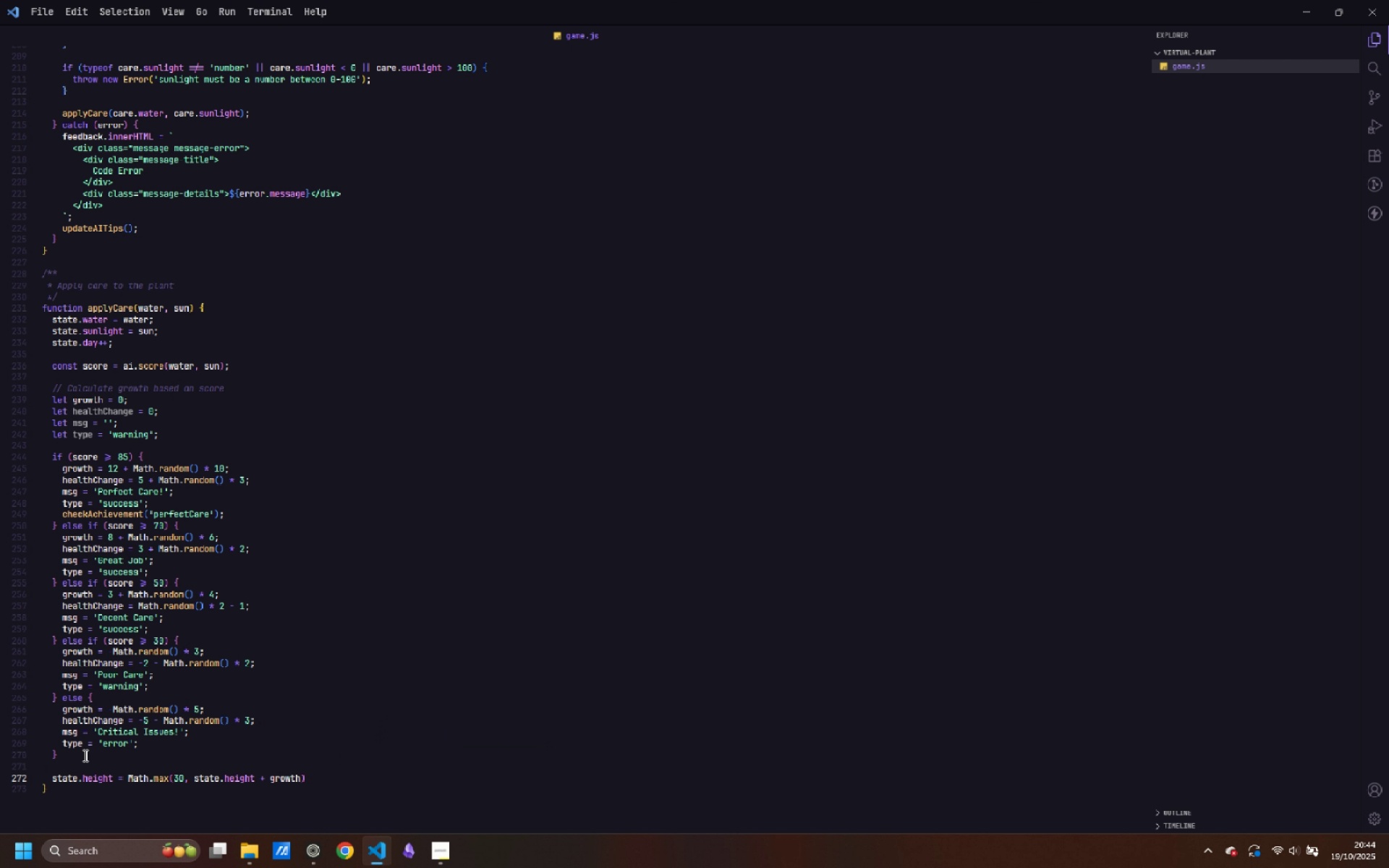 
key(Backspace)
 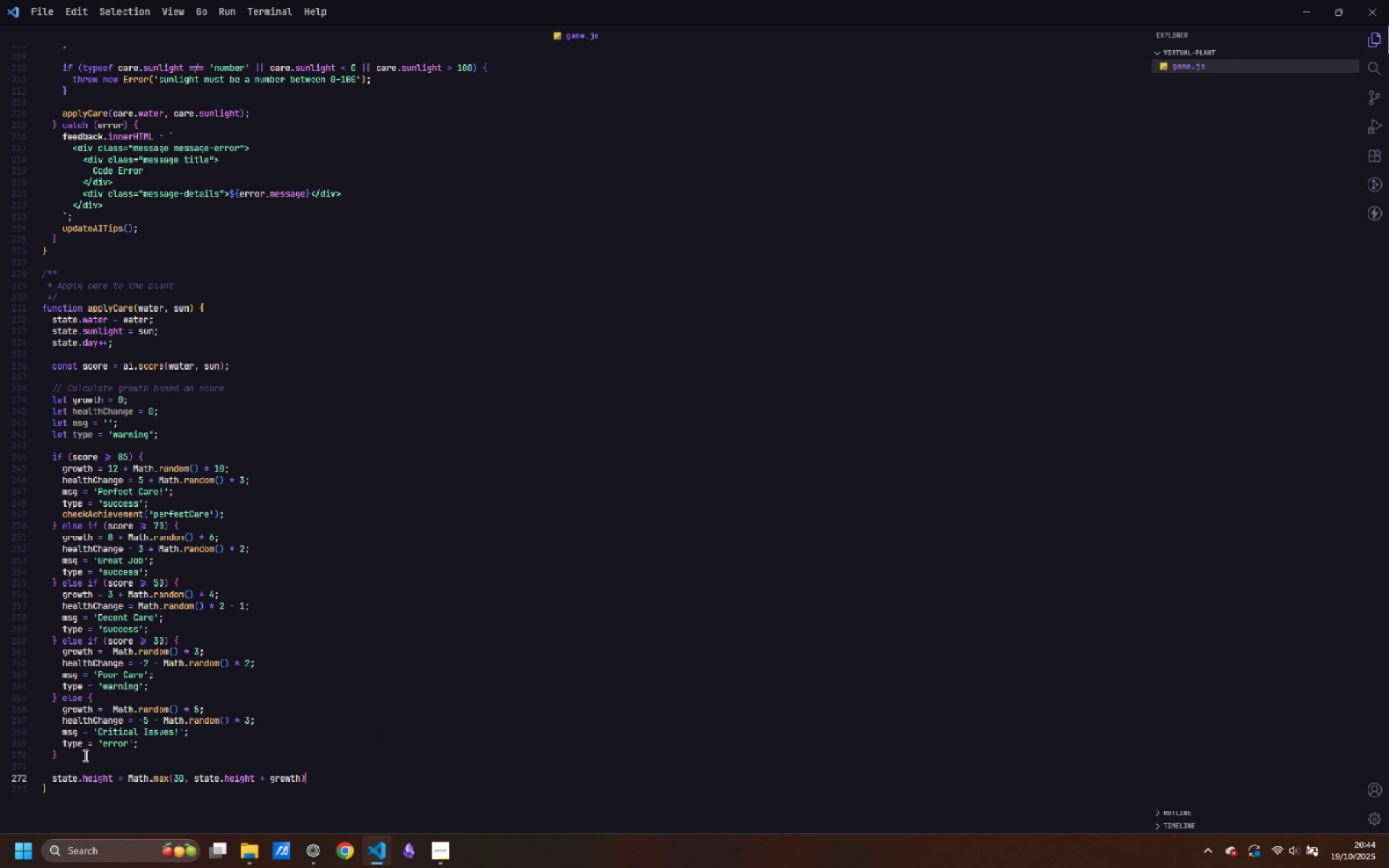 
key(Semicolon)
 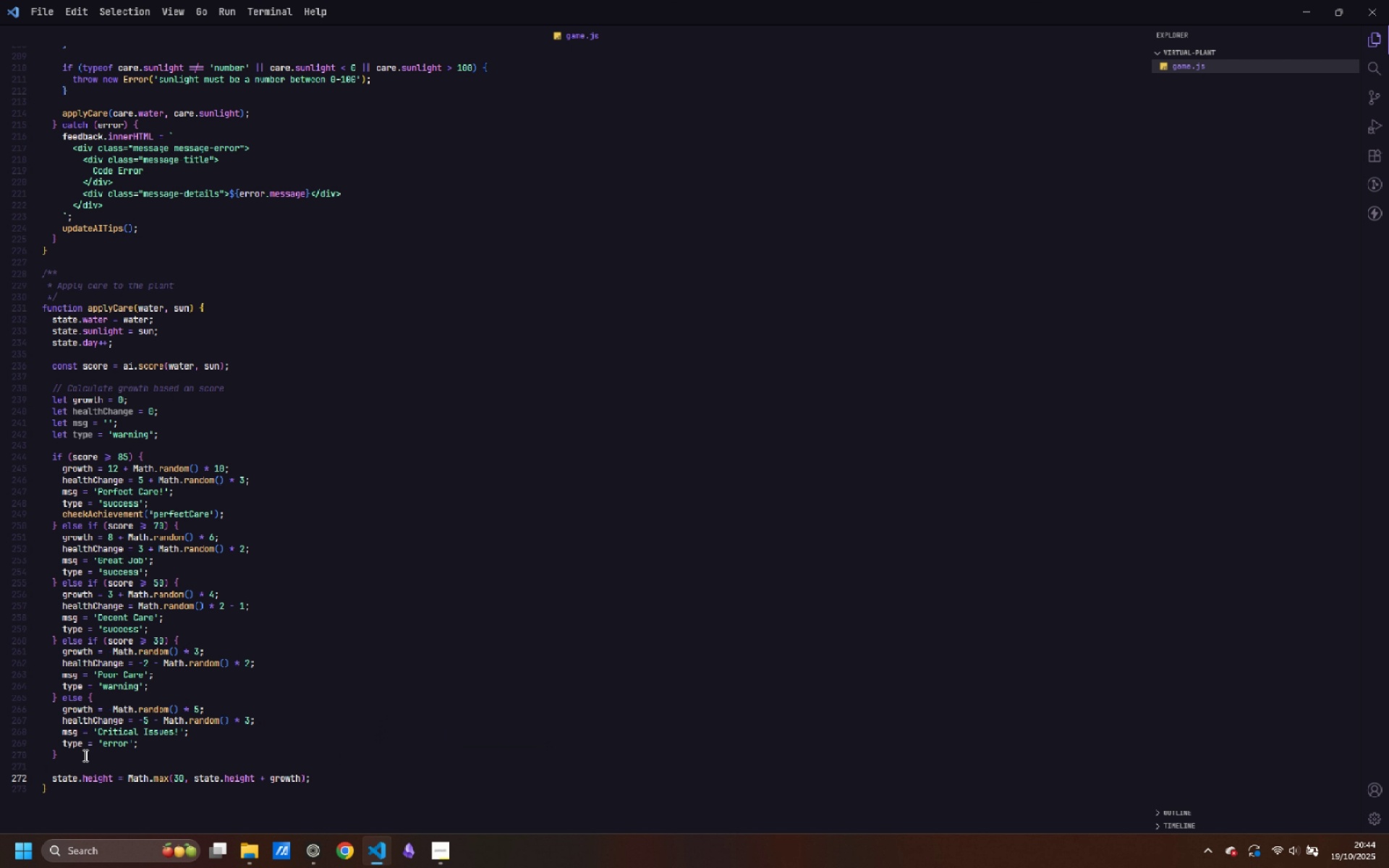 
key(Enter)
 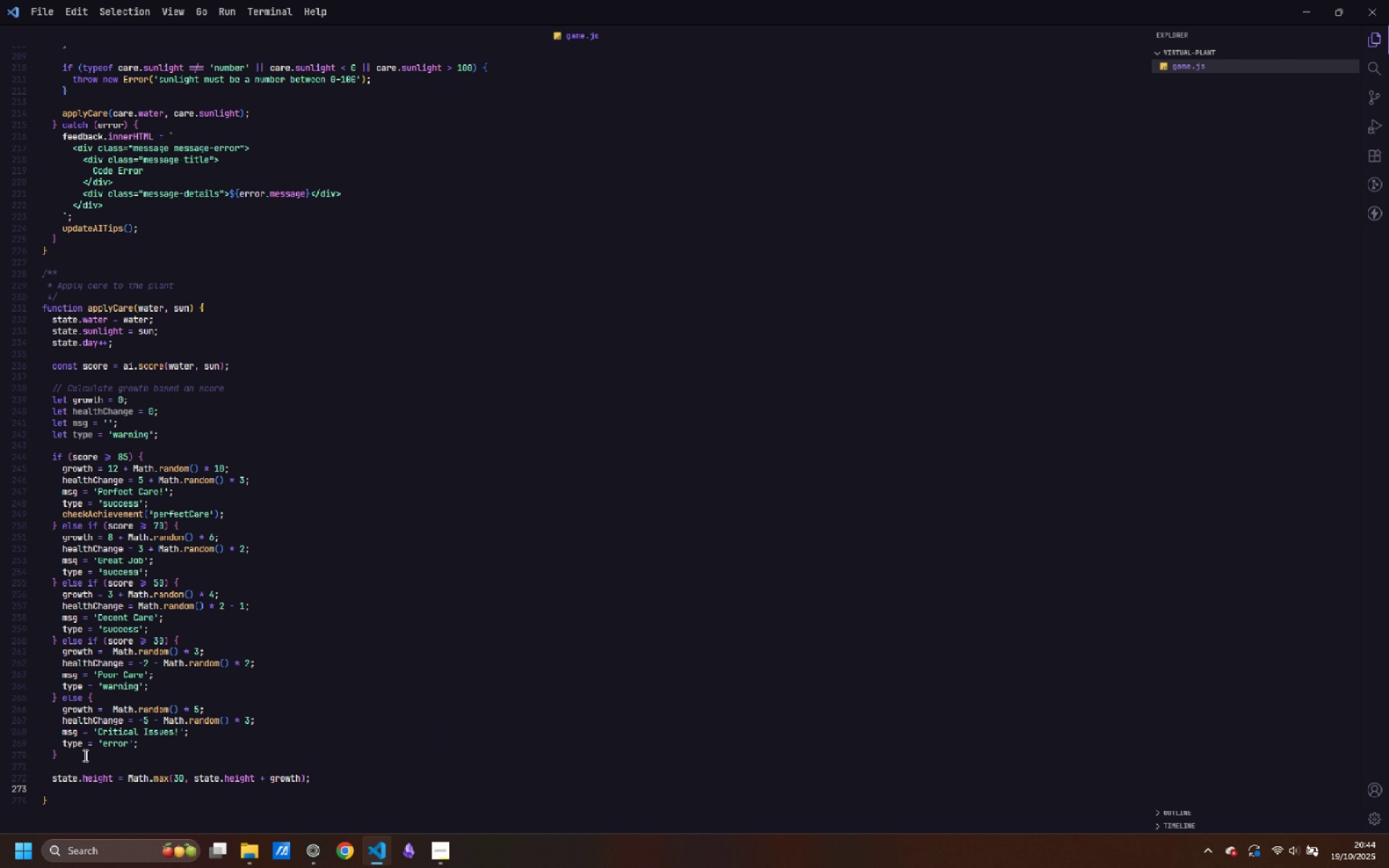 
type(state.he)
 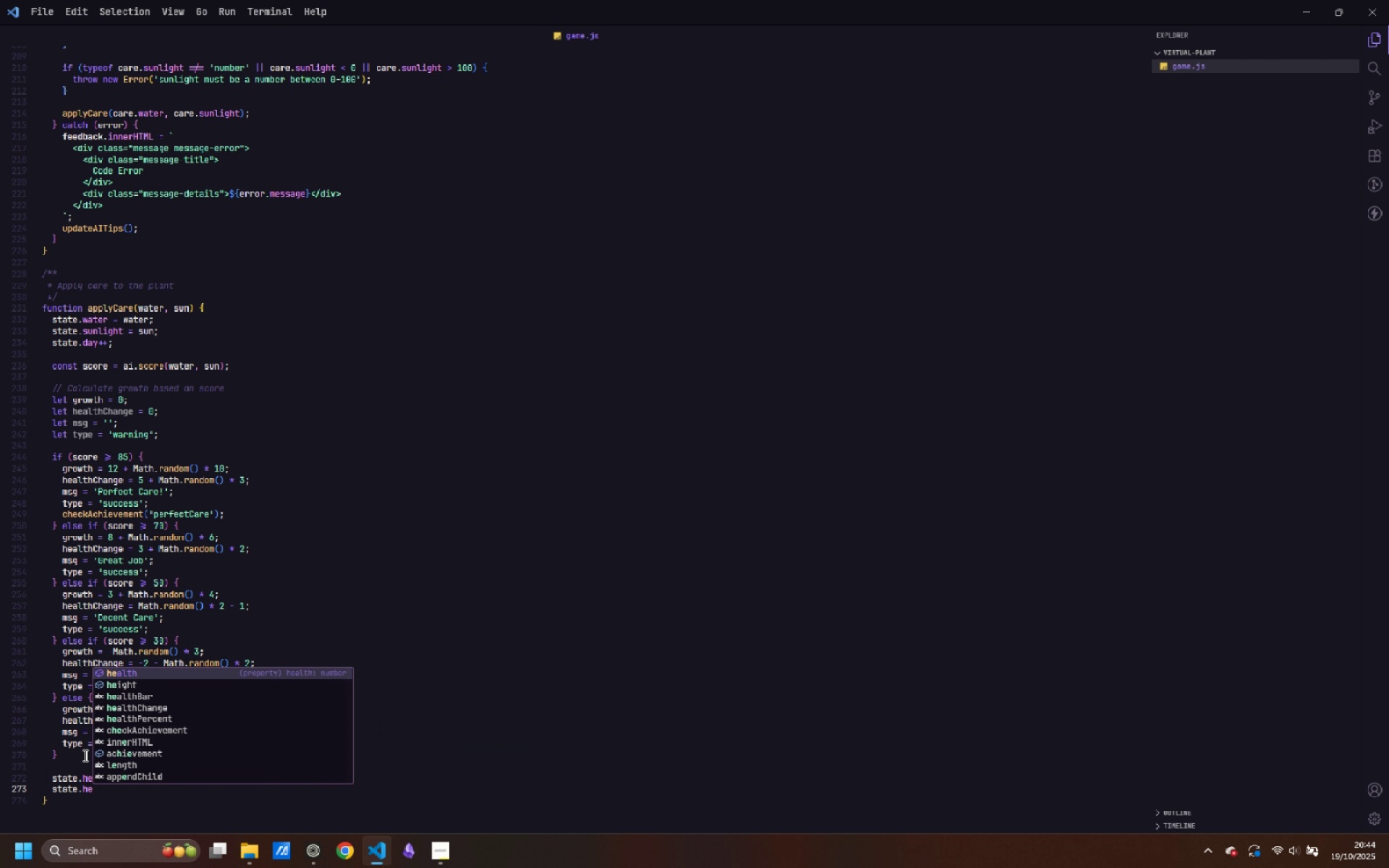 
key(Enter)
 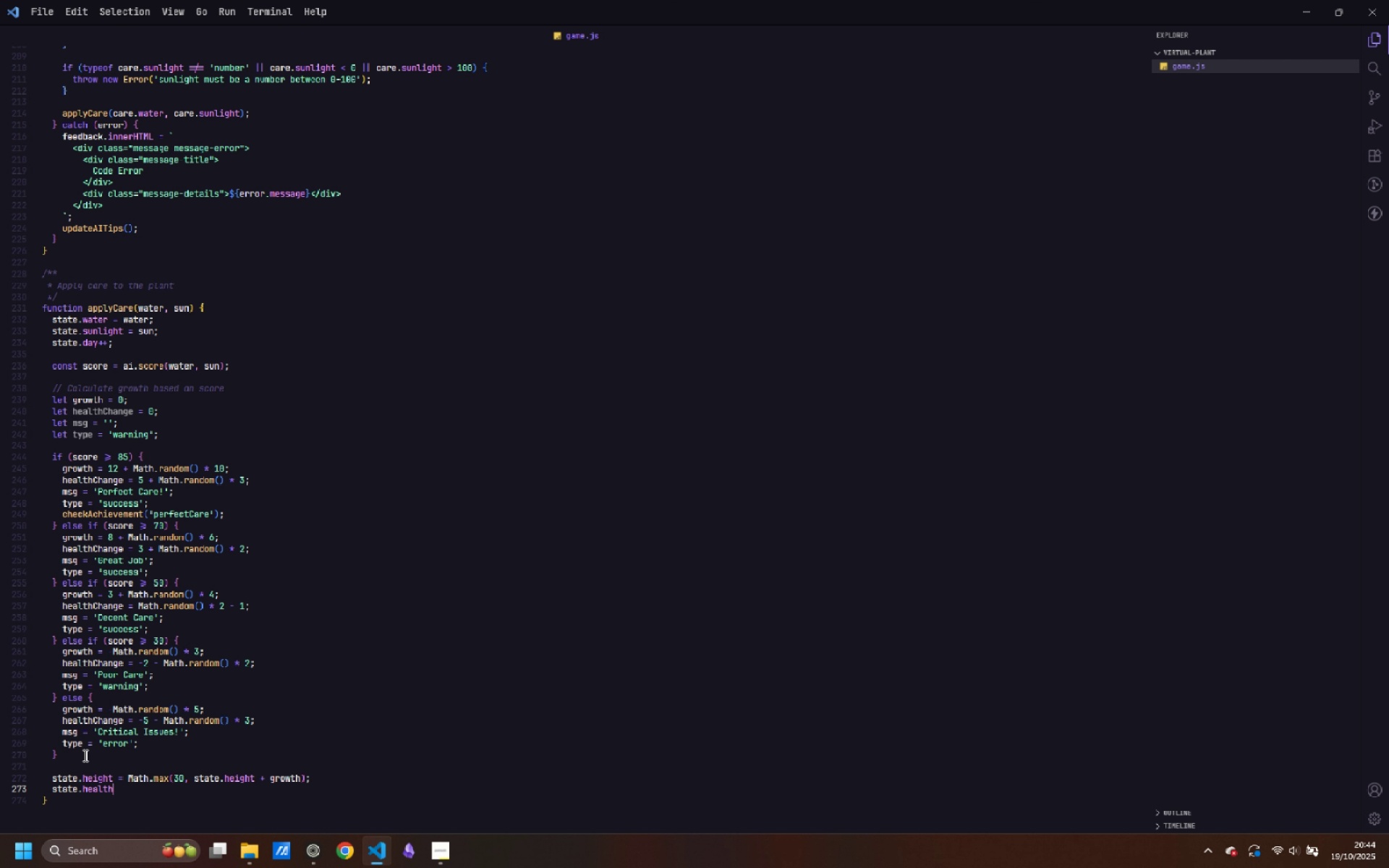 
type( = Math.max(0, Math.min(100, state.hea)
 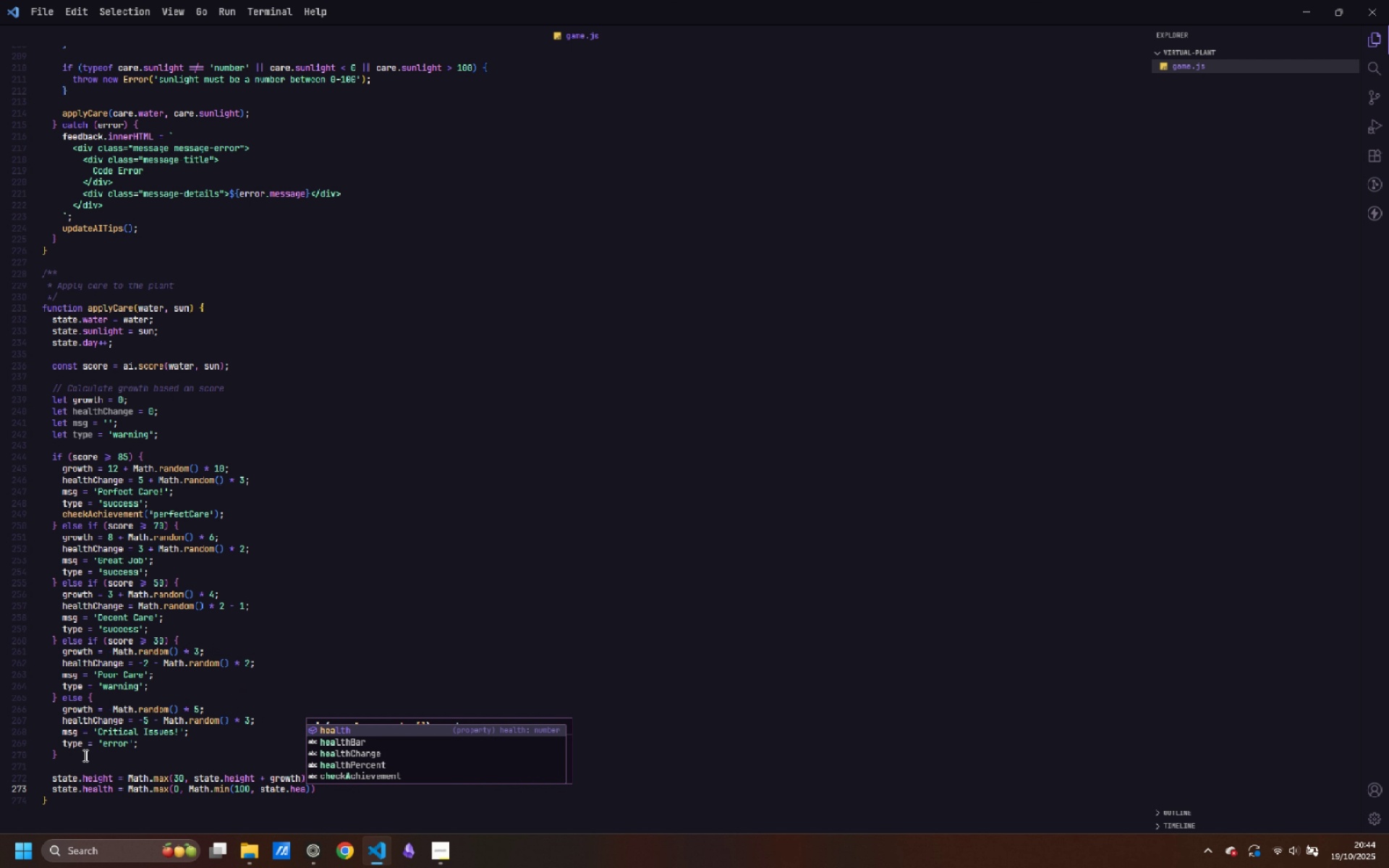 
key(Enter)
 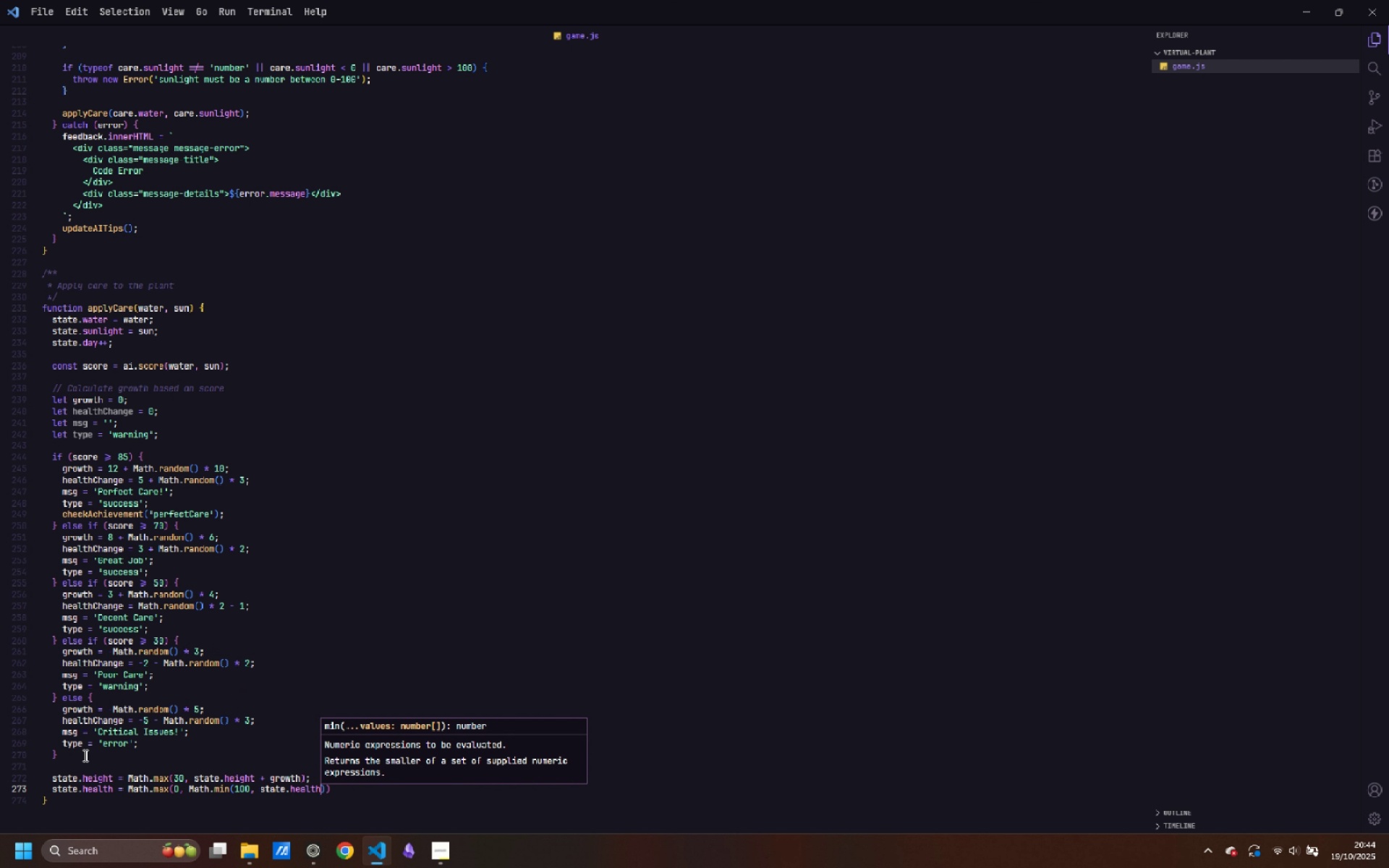 
type( + healthChange)
 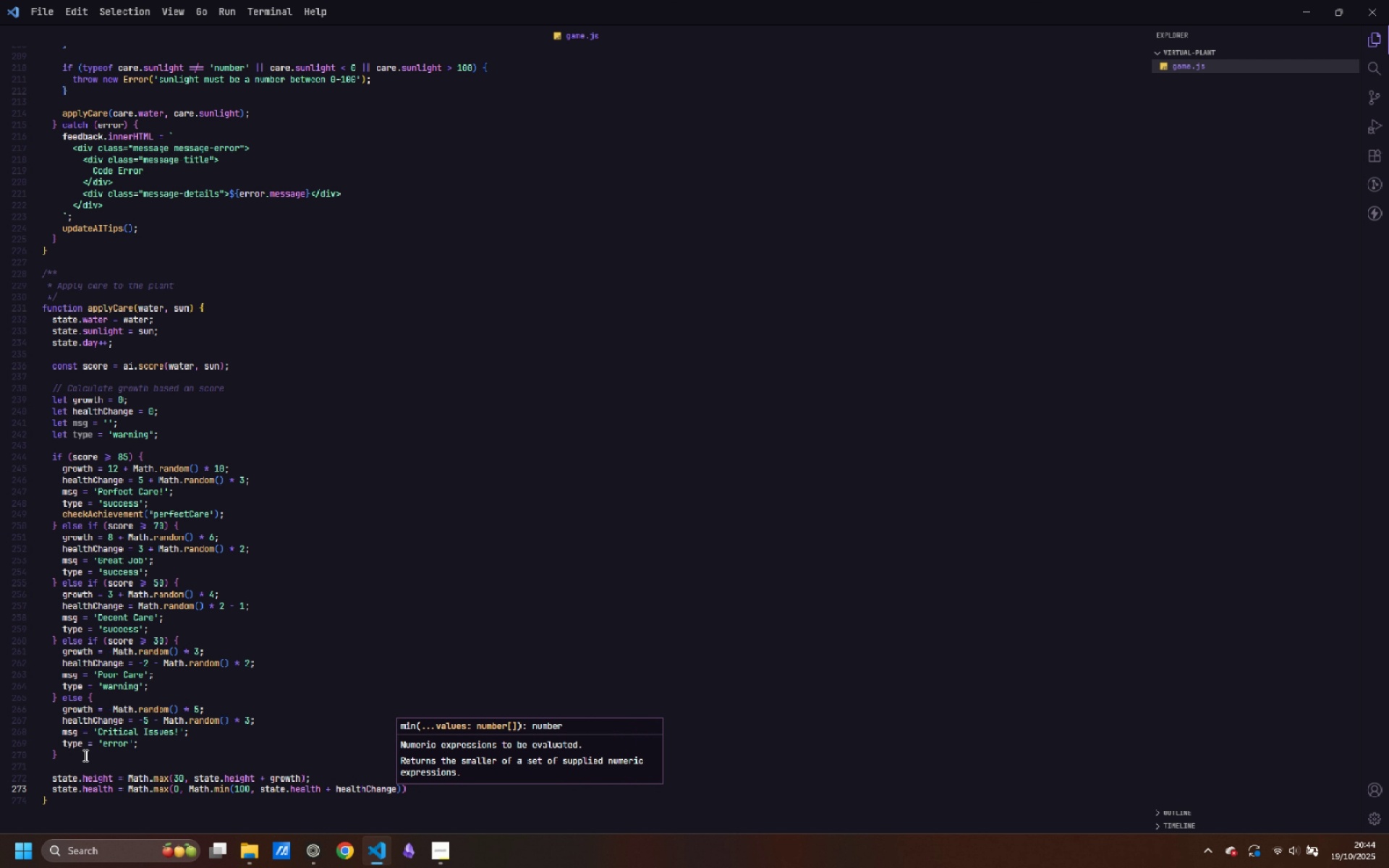 
key(ArrowRight)
 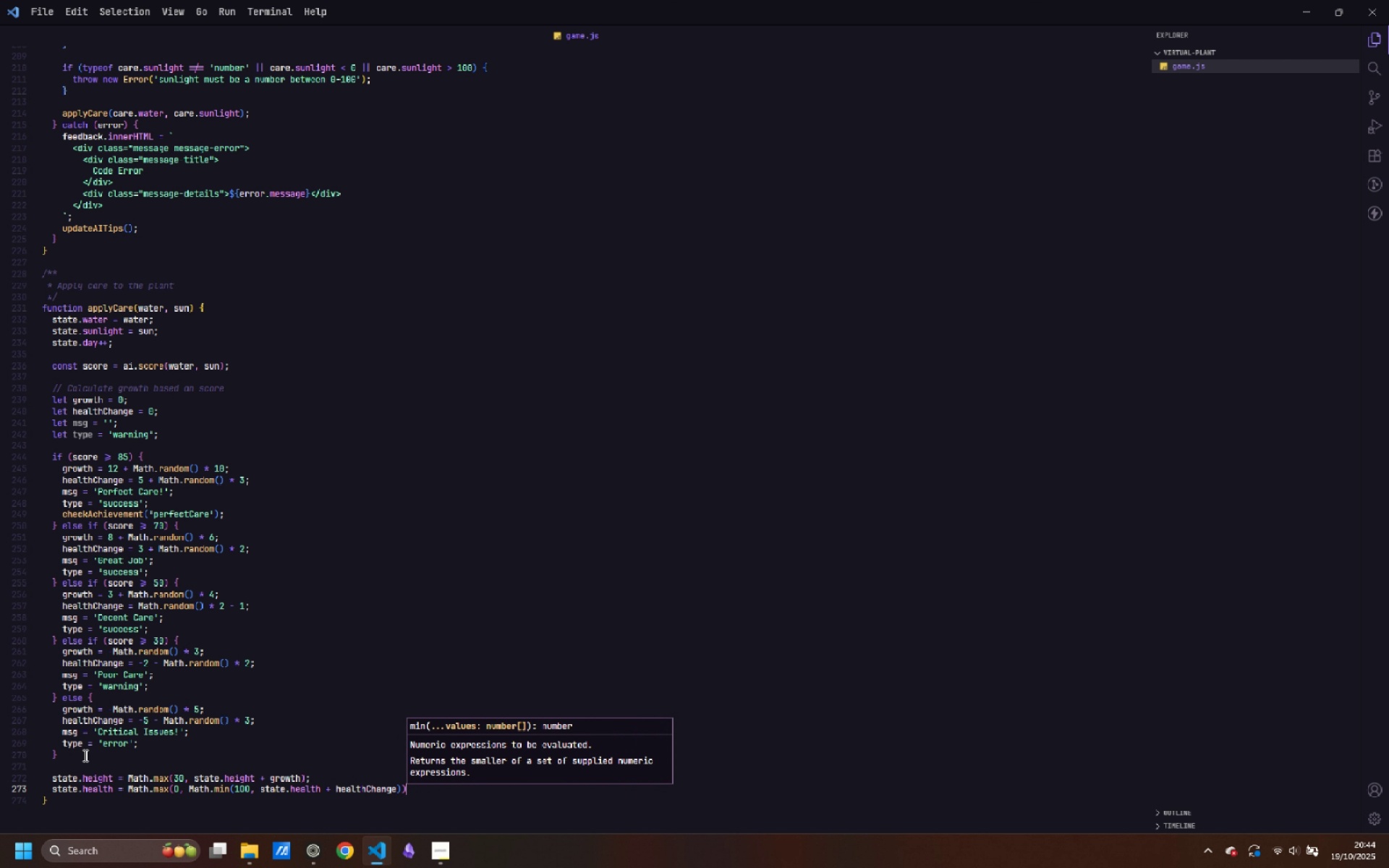 
key(ArrowRight)
 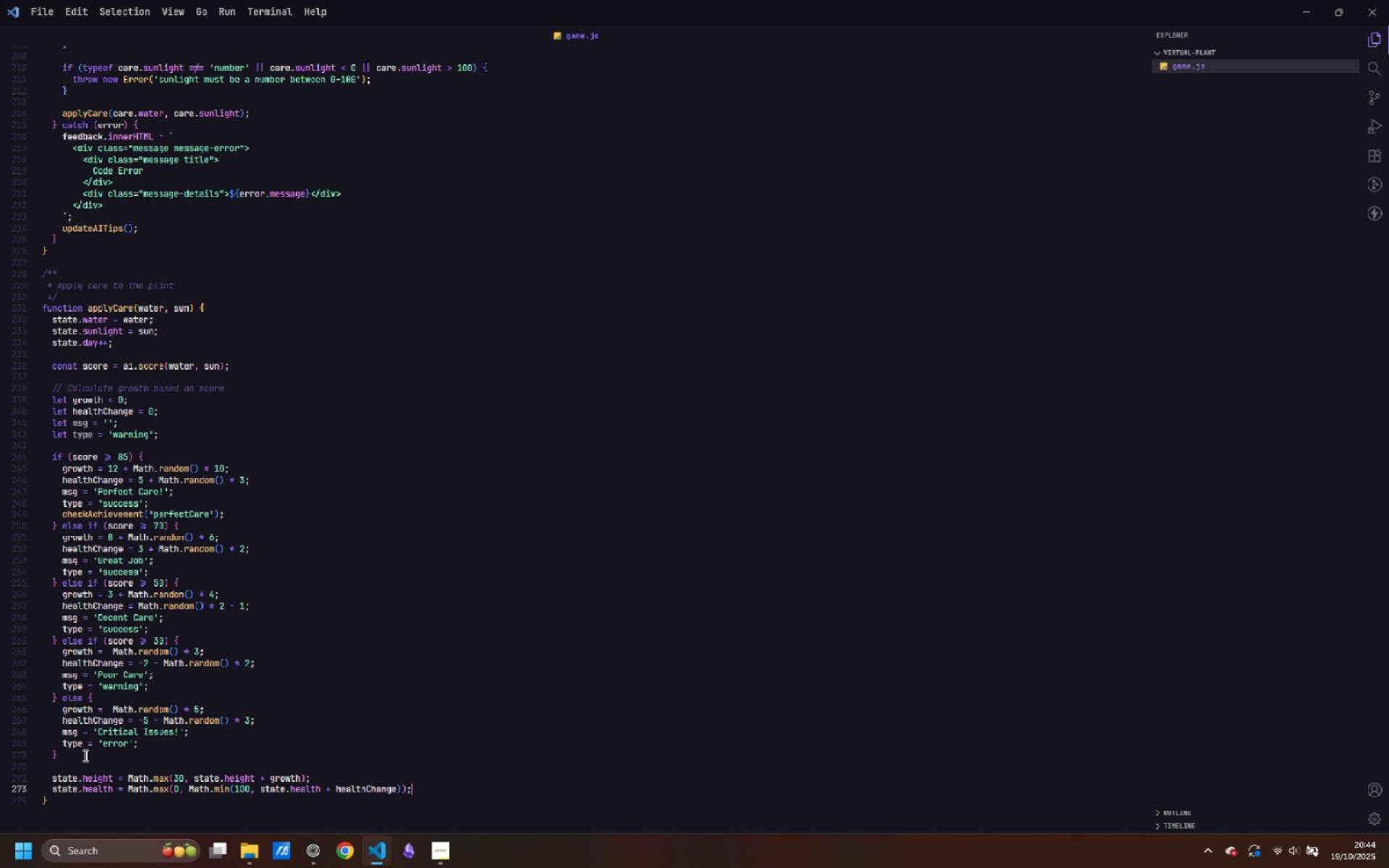 
key(Semicolon)
 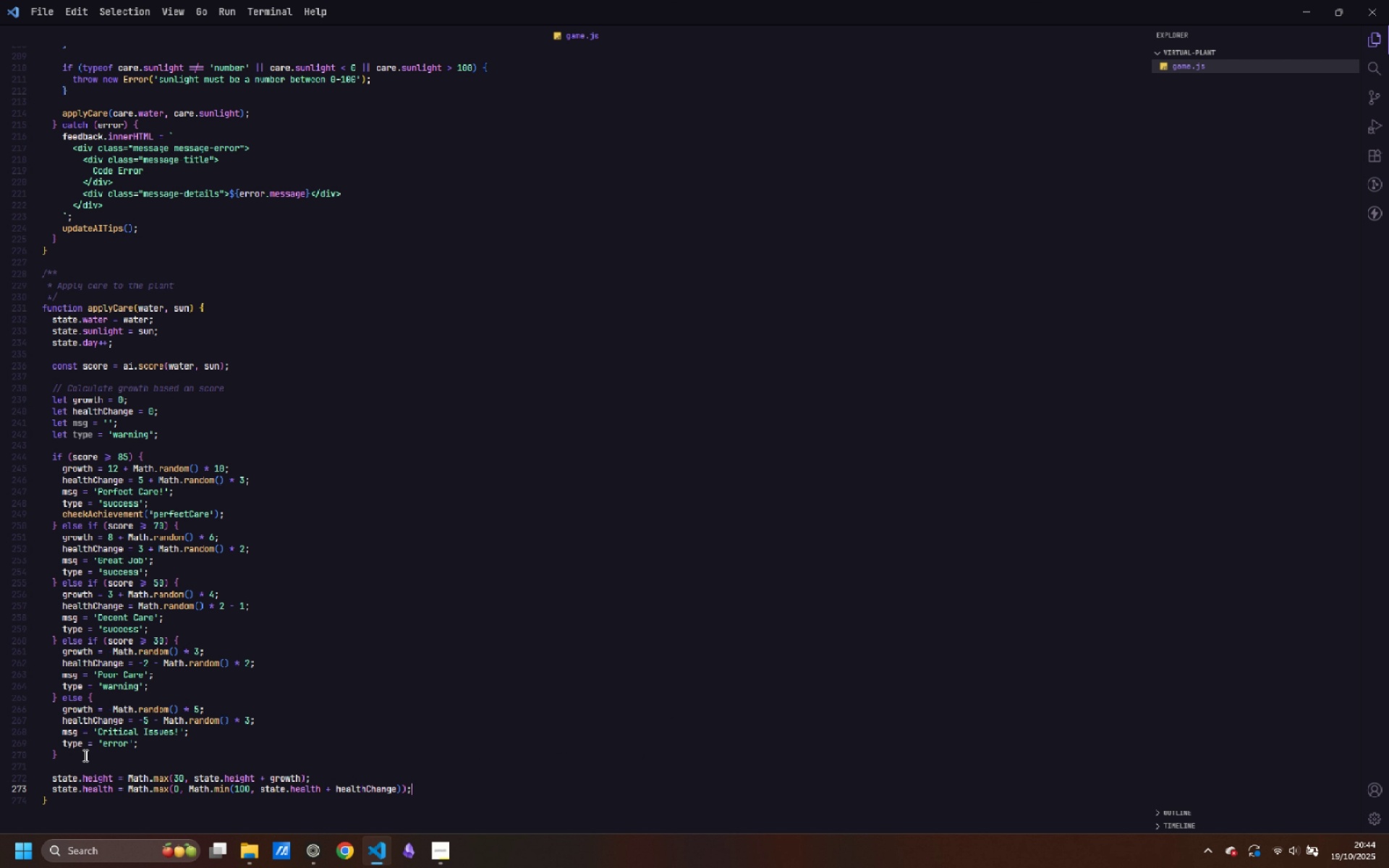 
key(Enter)
 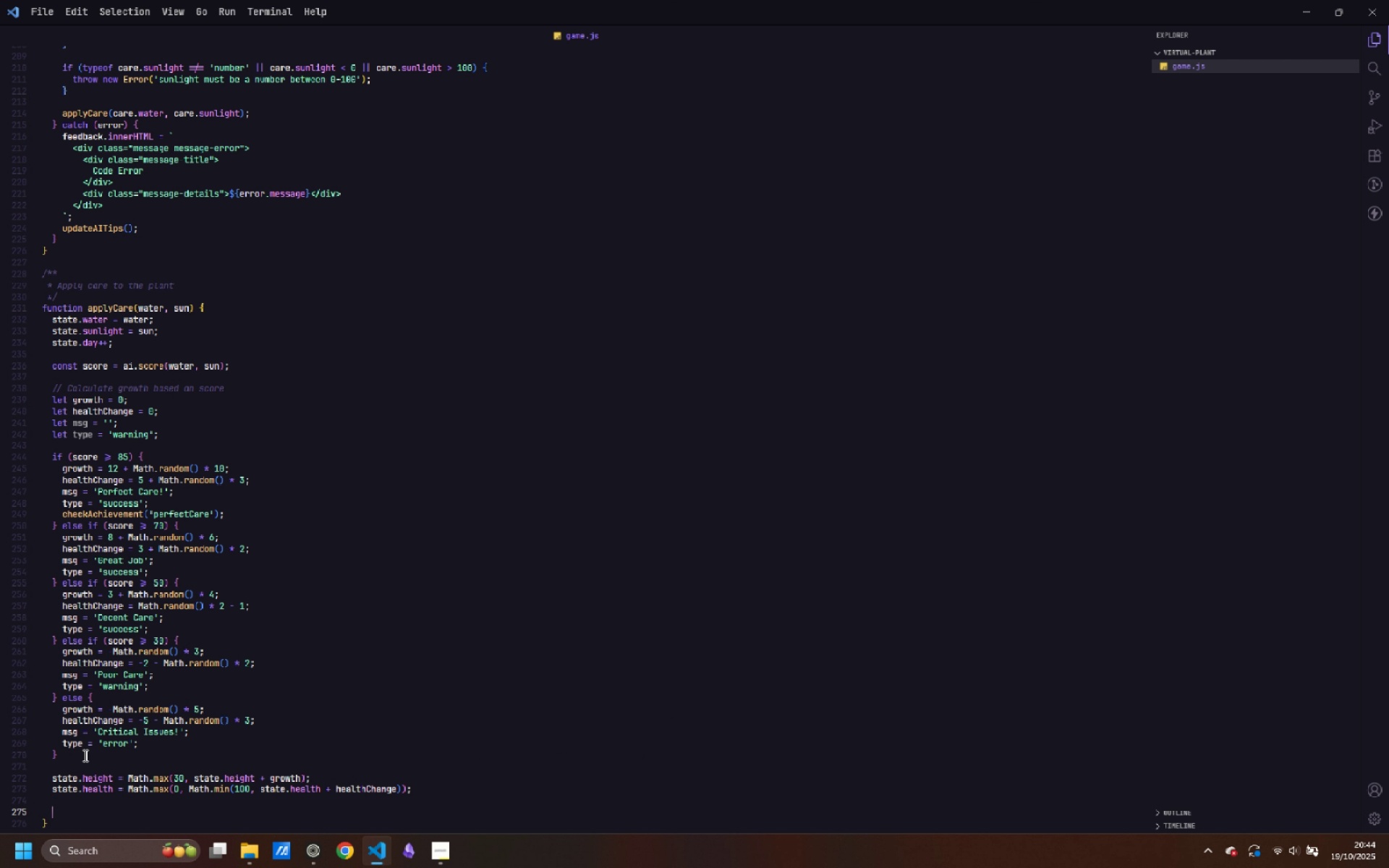 
key(Enter)
 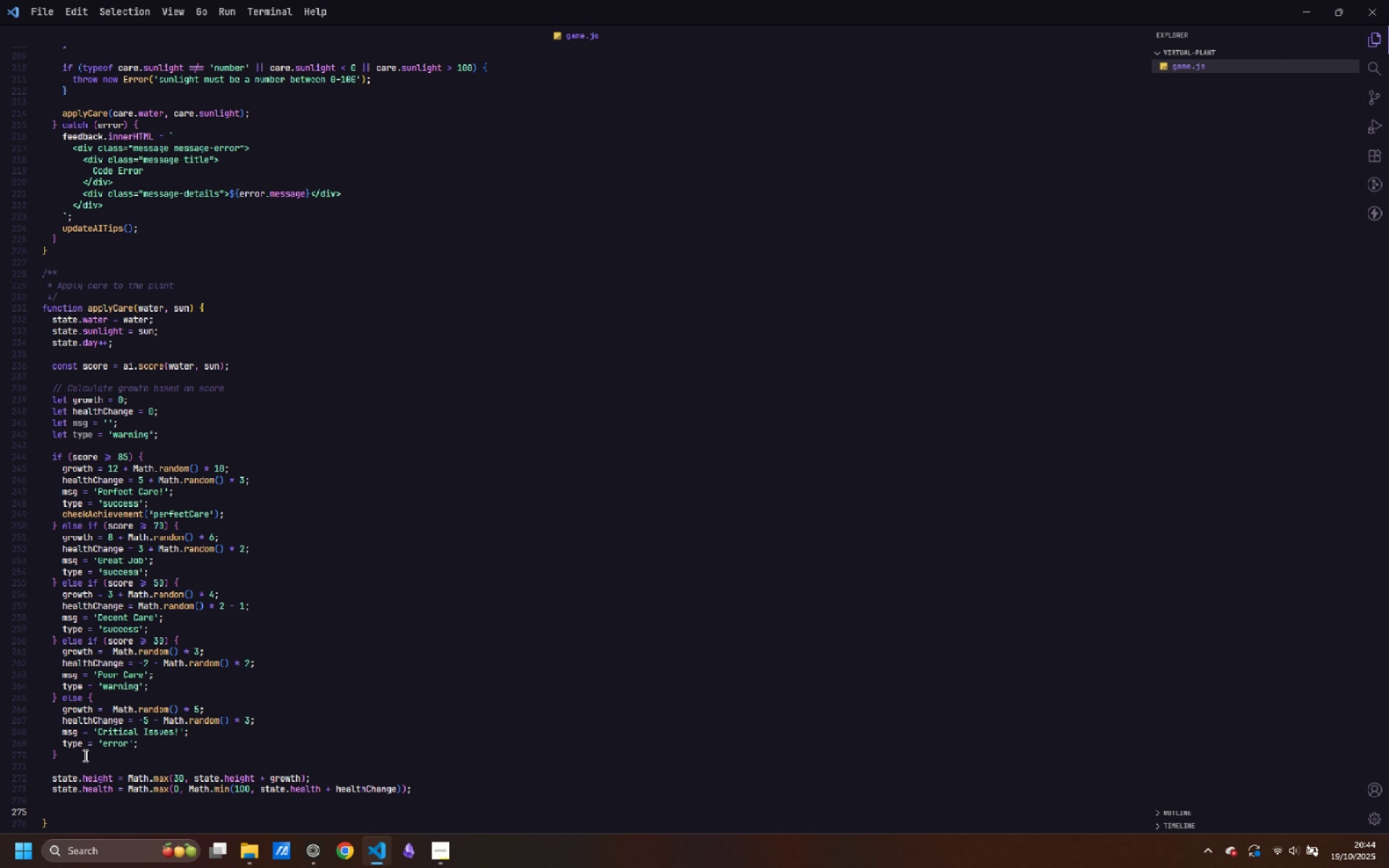 
type(ai.lrea)
key(Backspace)
key(Backspace)
key(Backspace)
type(earn(water, sun, growth, score)
 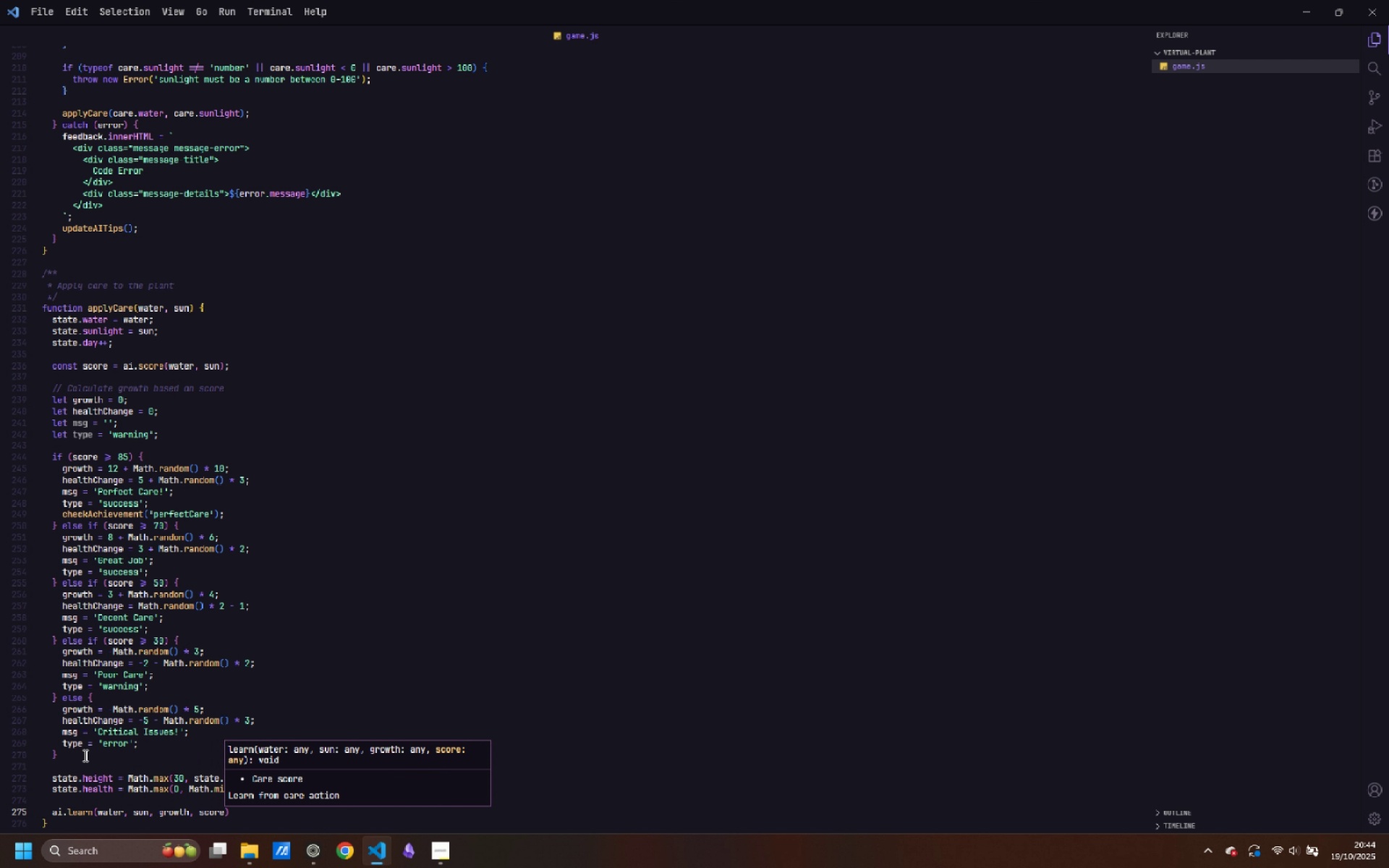 
wait(14.5)
 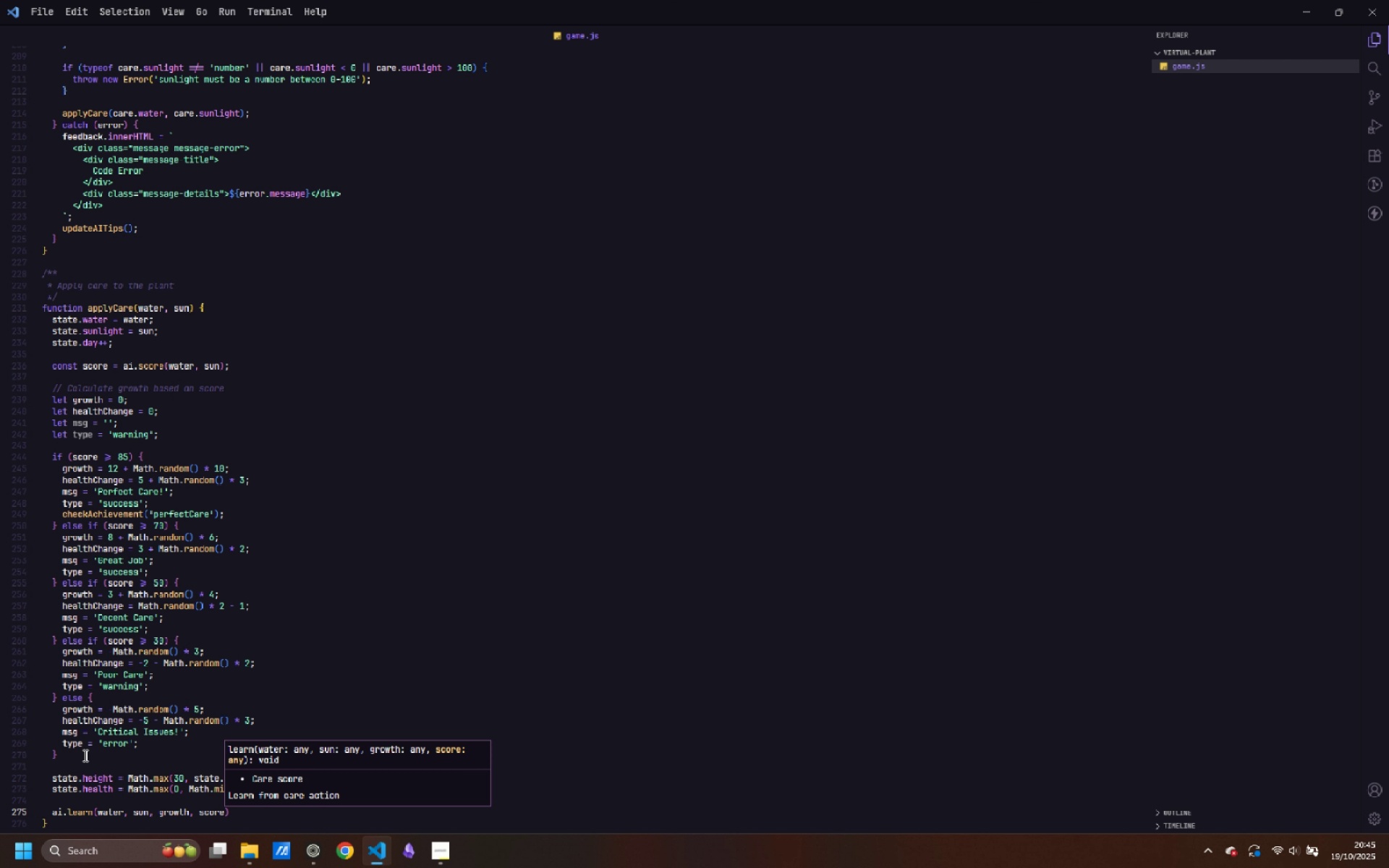 
scroll: coordinate [247, 578], scroll_direction: down, amount: 2.0
 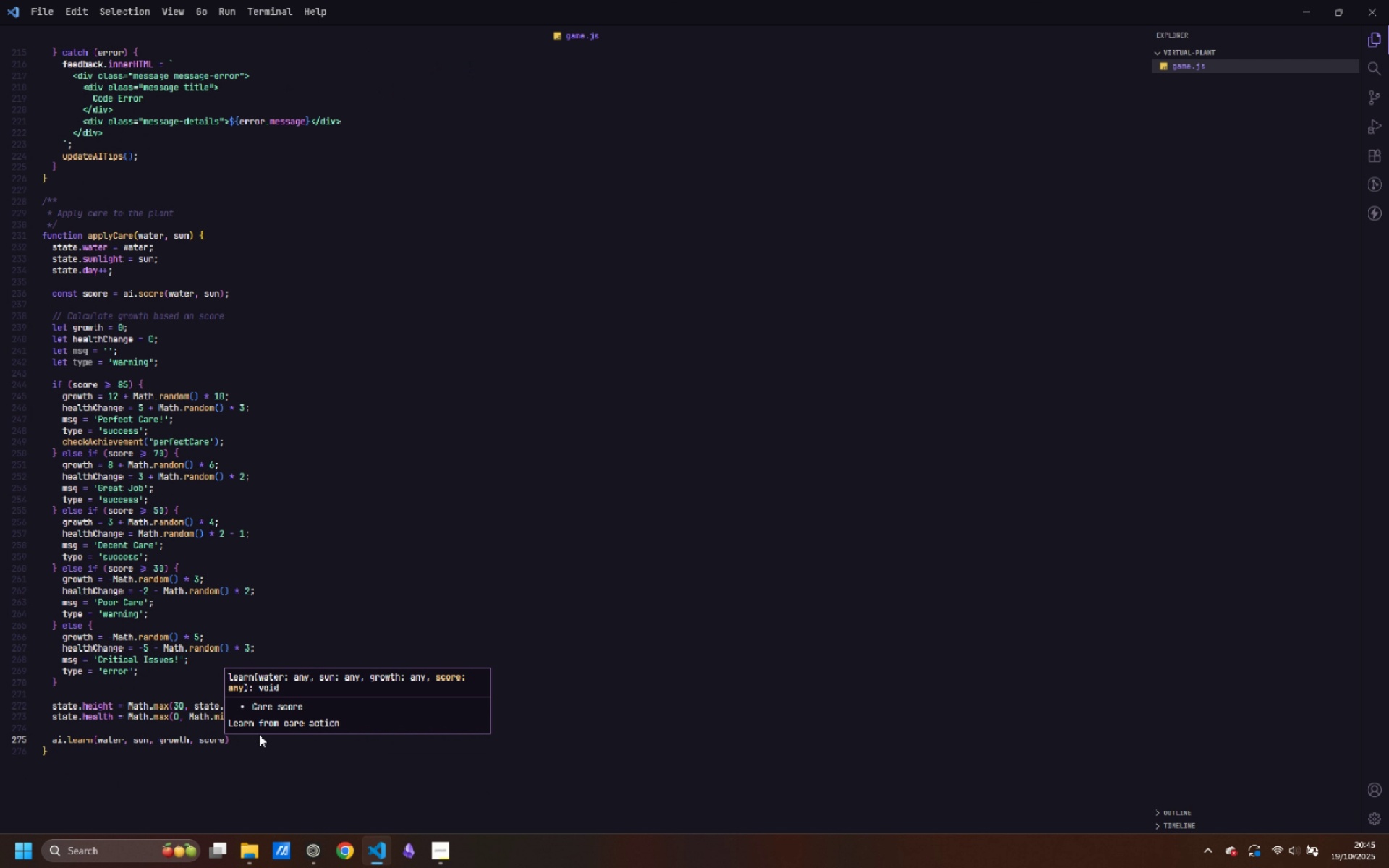 
double_click([264, 743])
 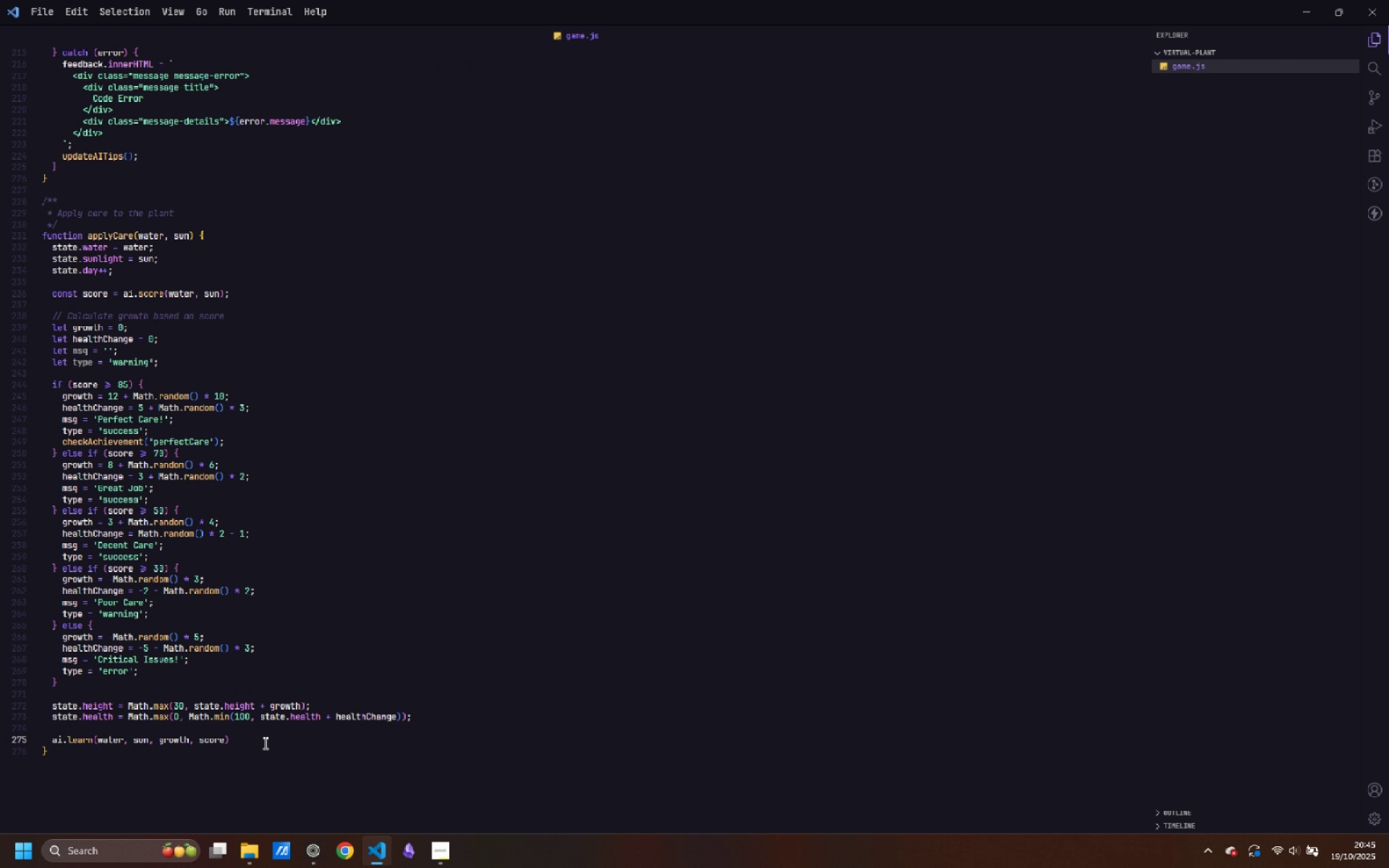 
key(Semicolon)
 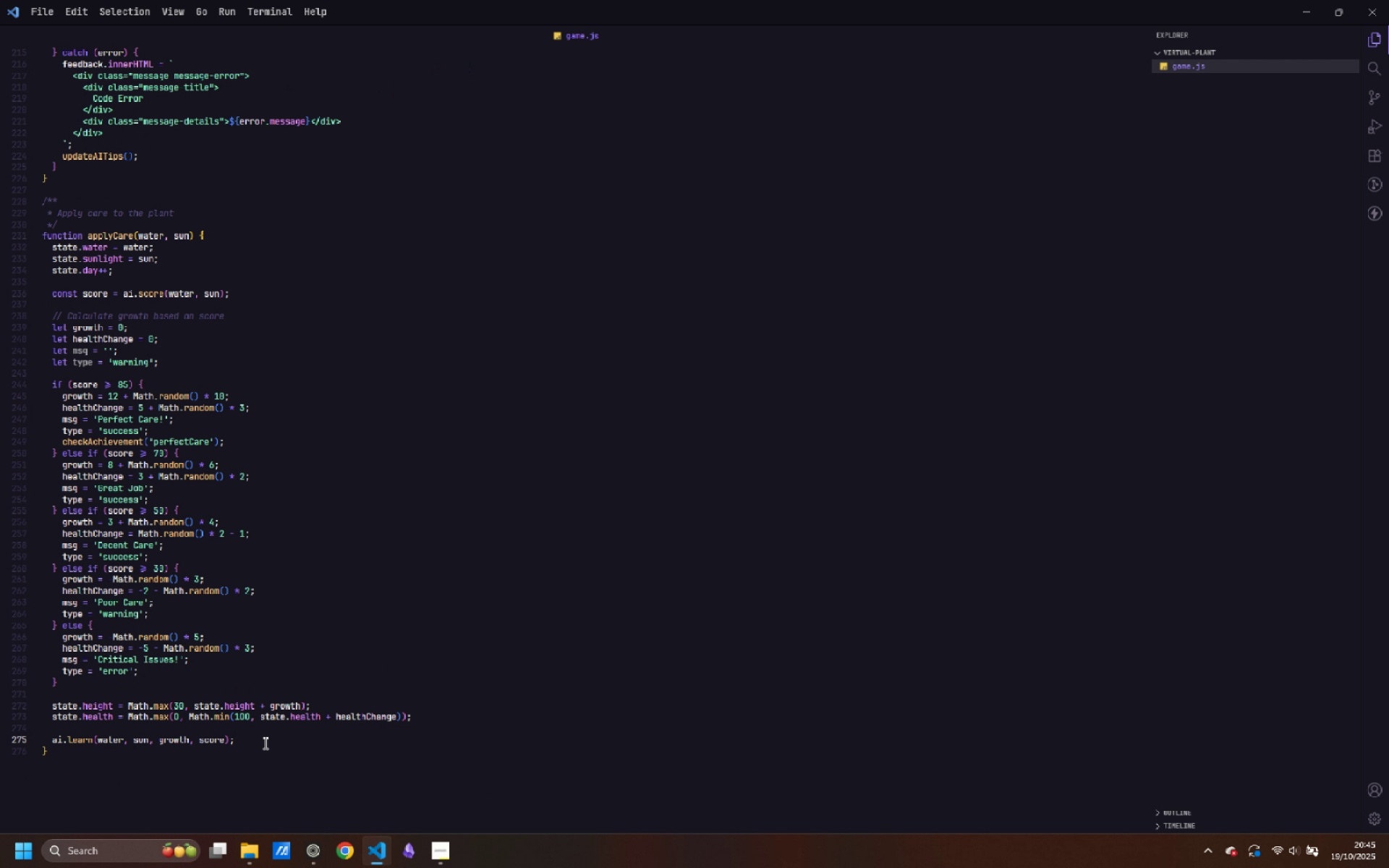 
key(Enter)
 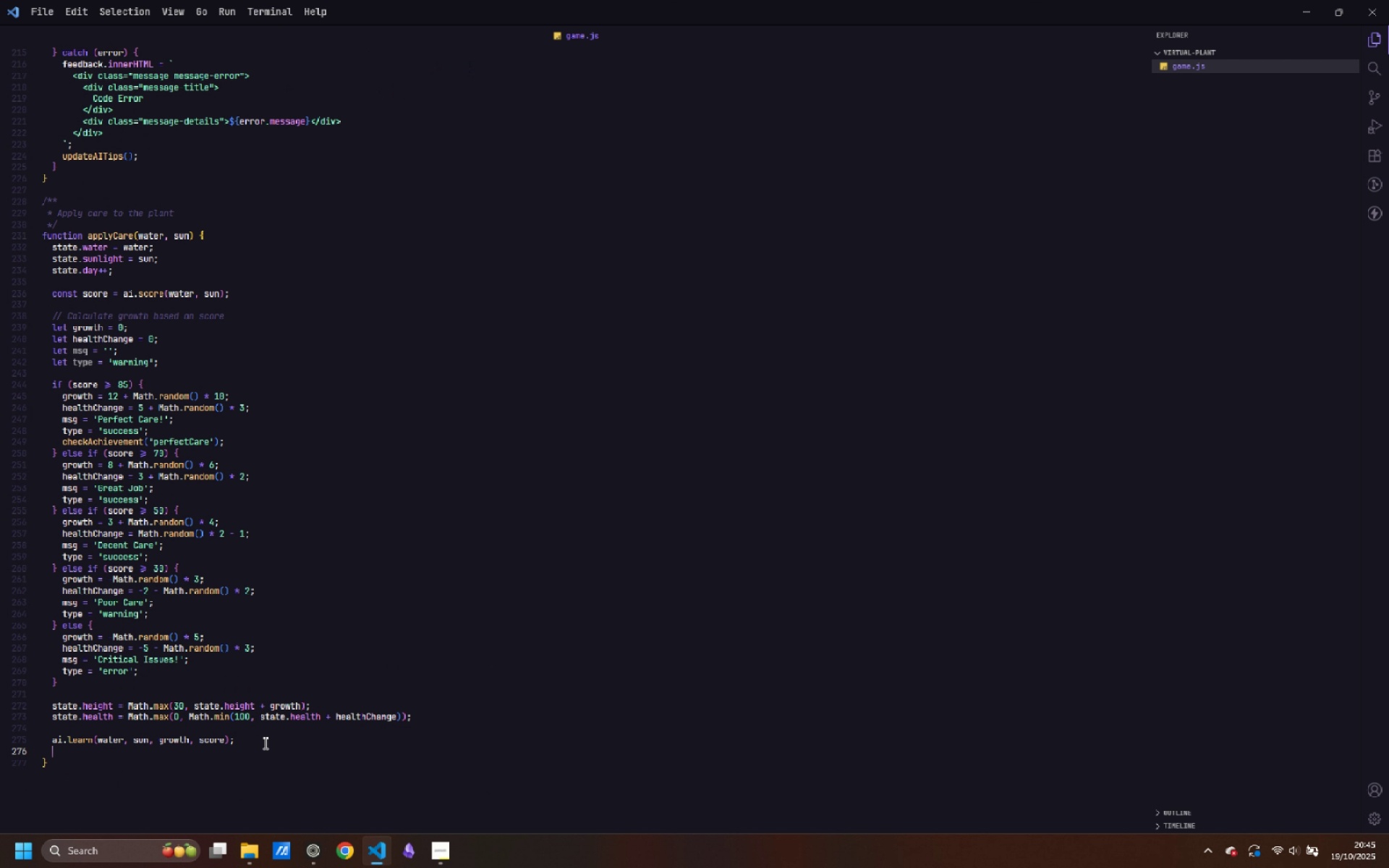 
key(Enter)
 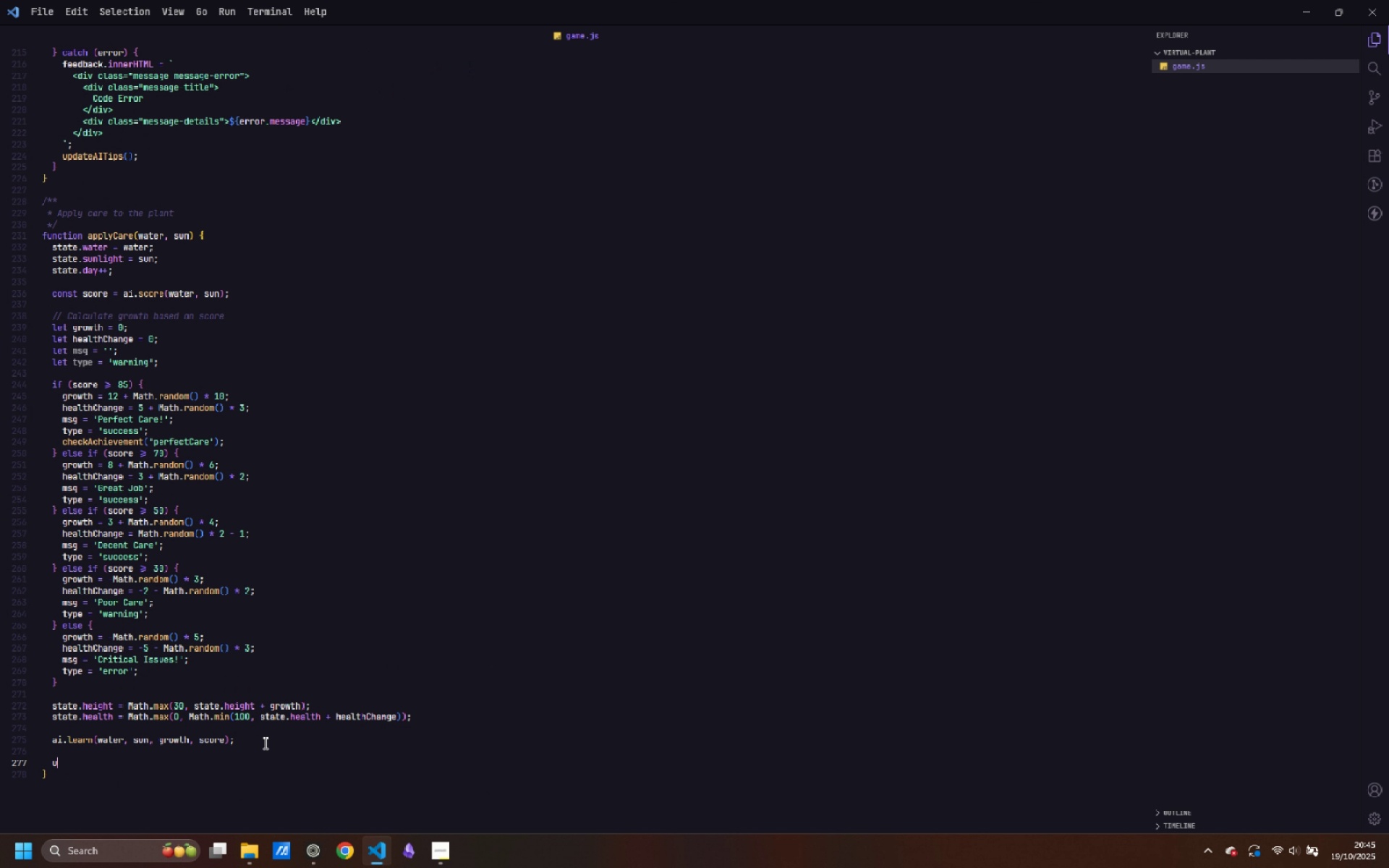 
type(updateUI();)
 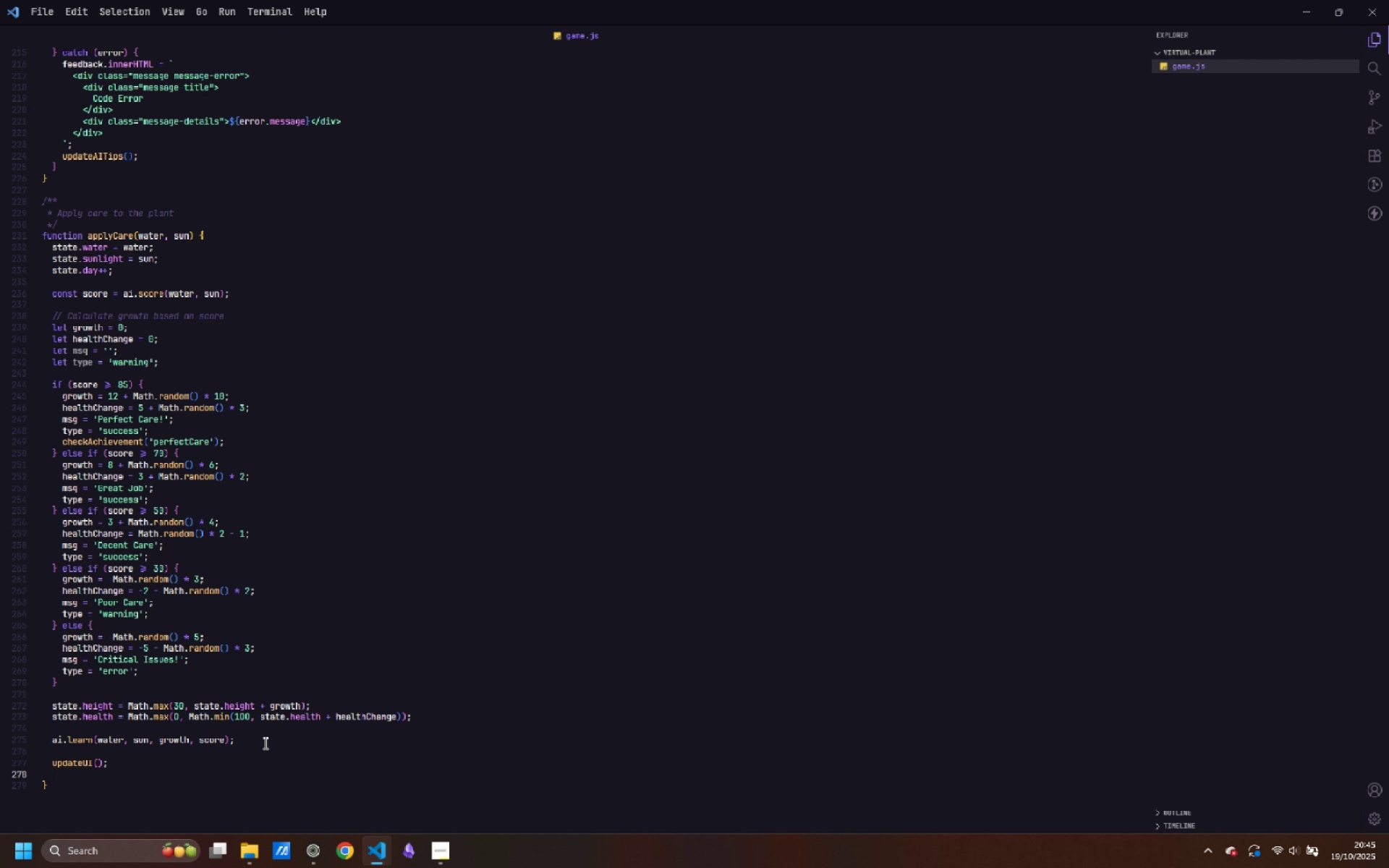 
 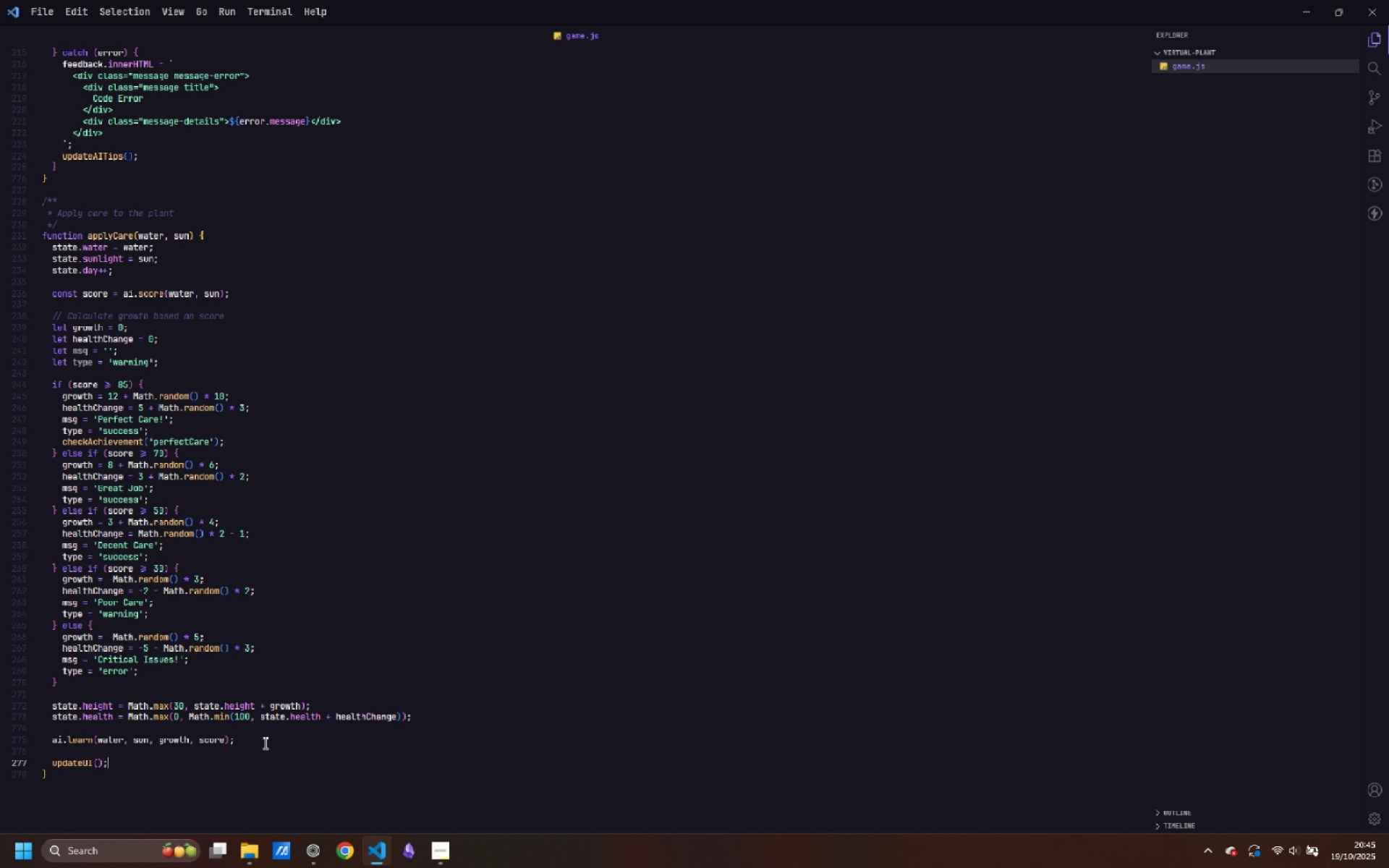 
key(Enter)
 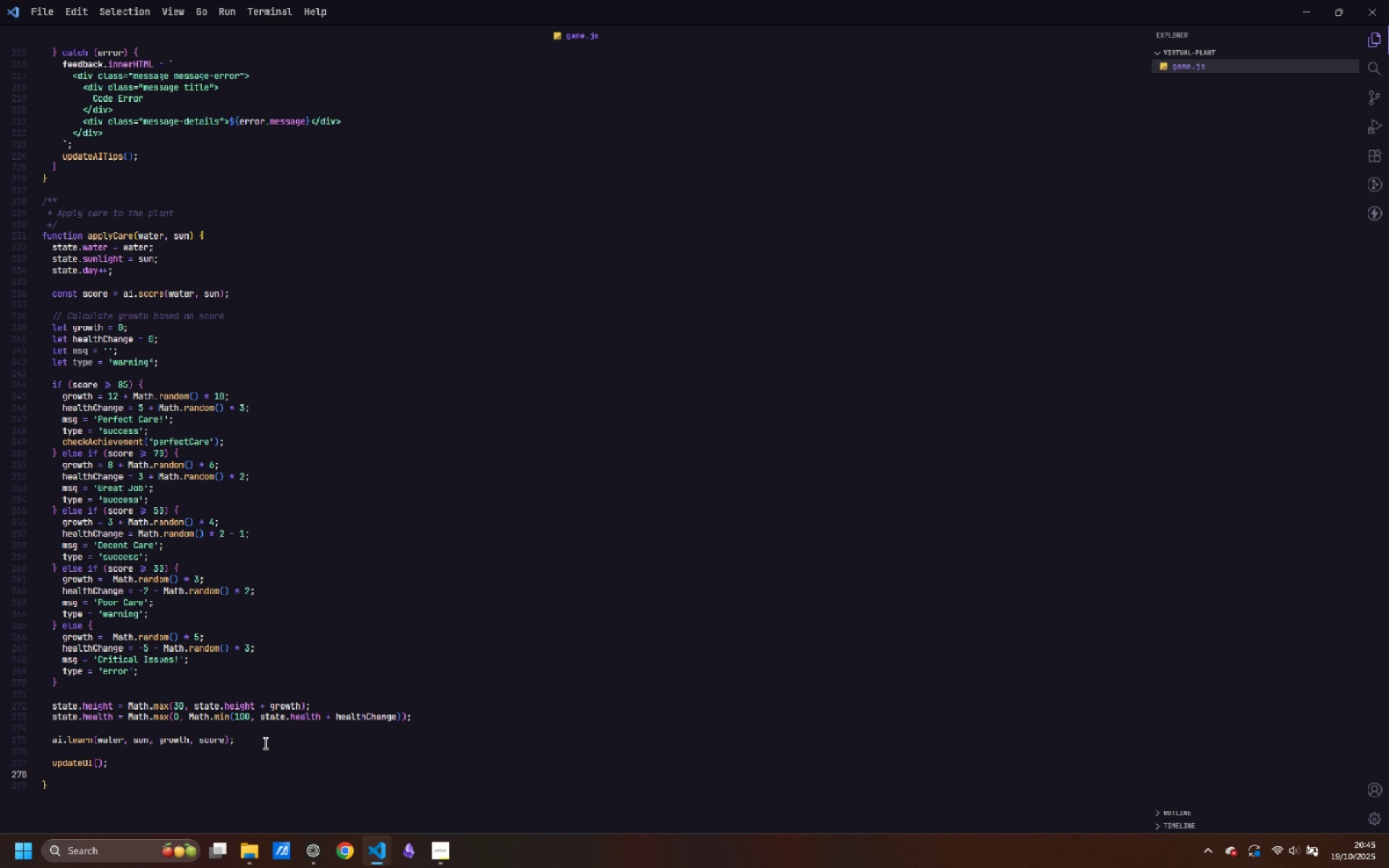 
type(updateAITips();)
 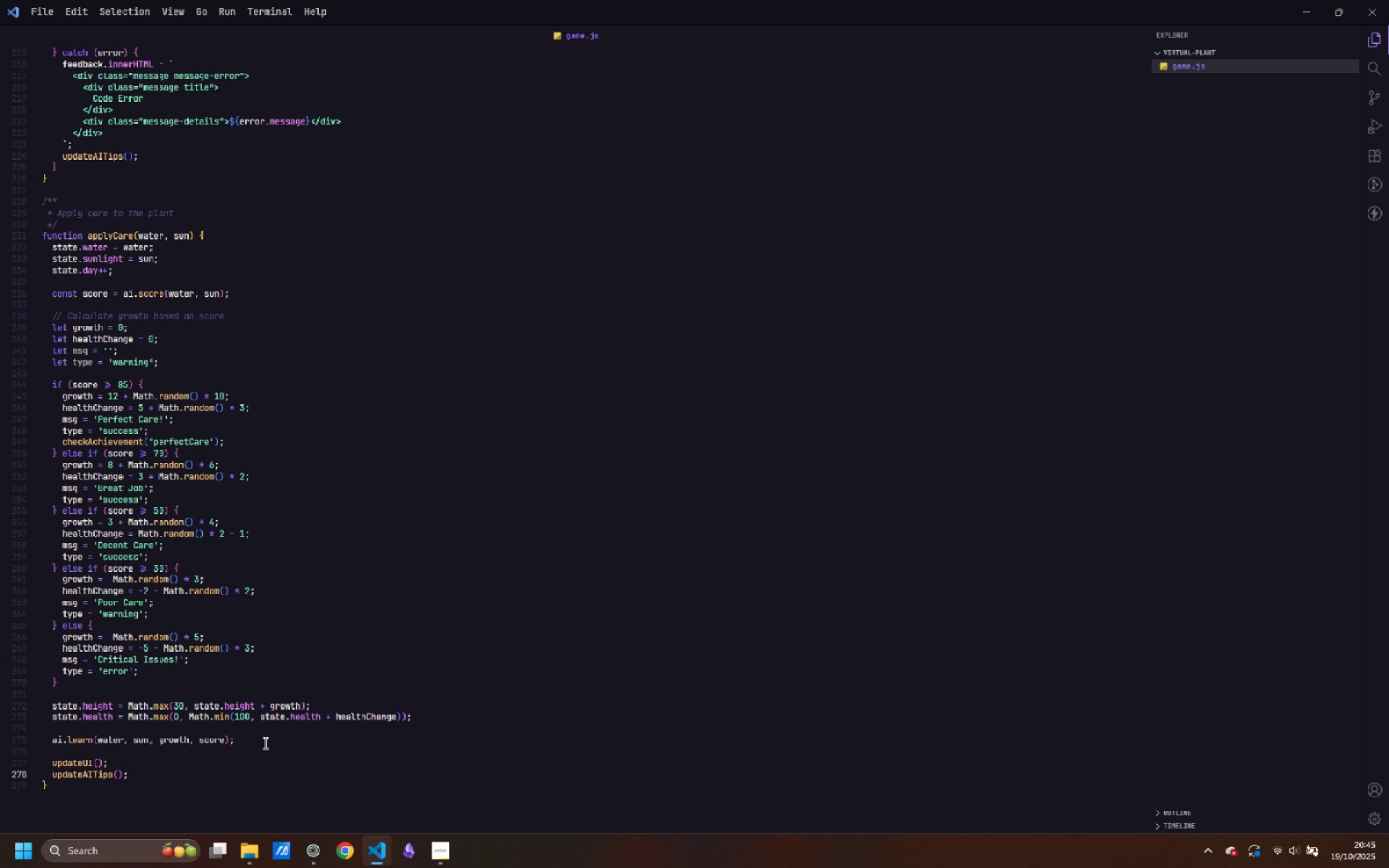 
wait(7.57)
 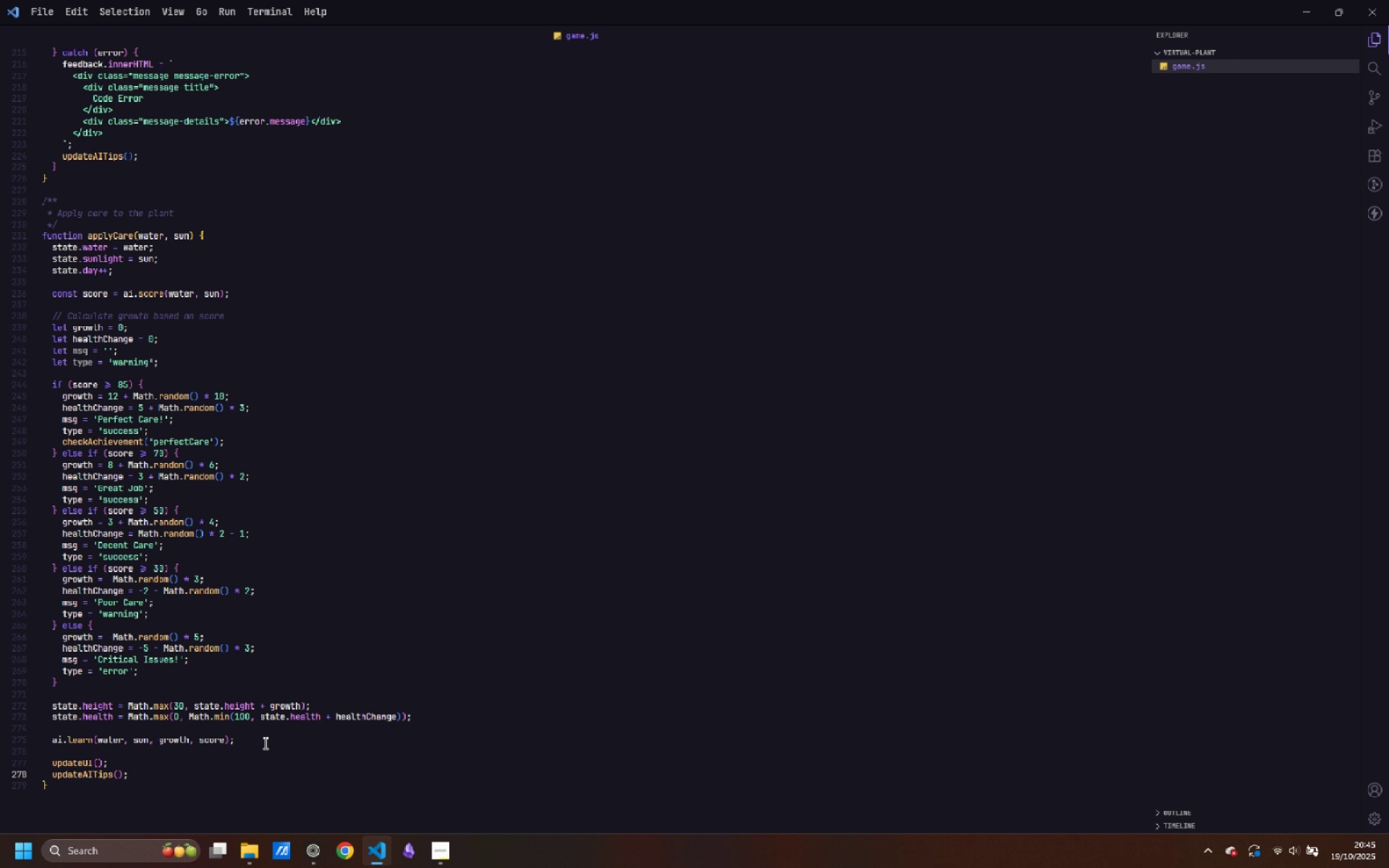 
key(ArrowDown)
 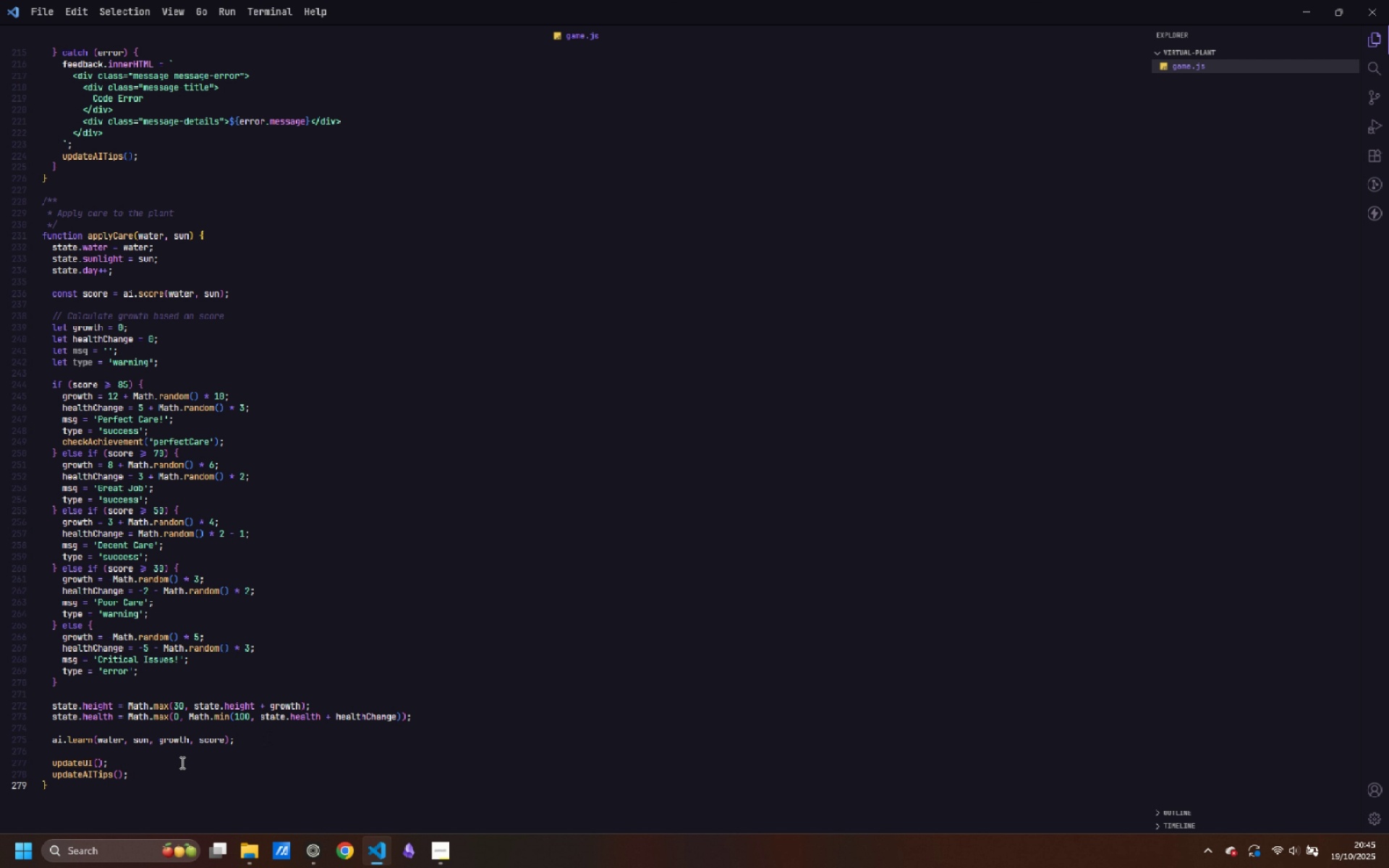 
left_click([171, 769])
 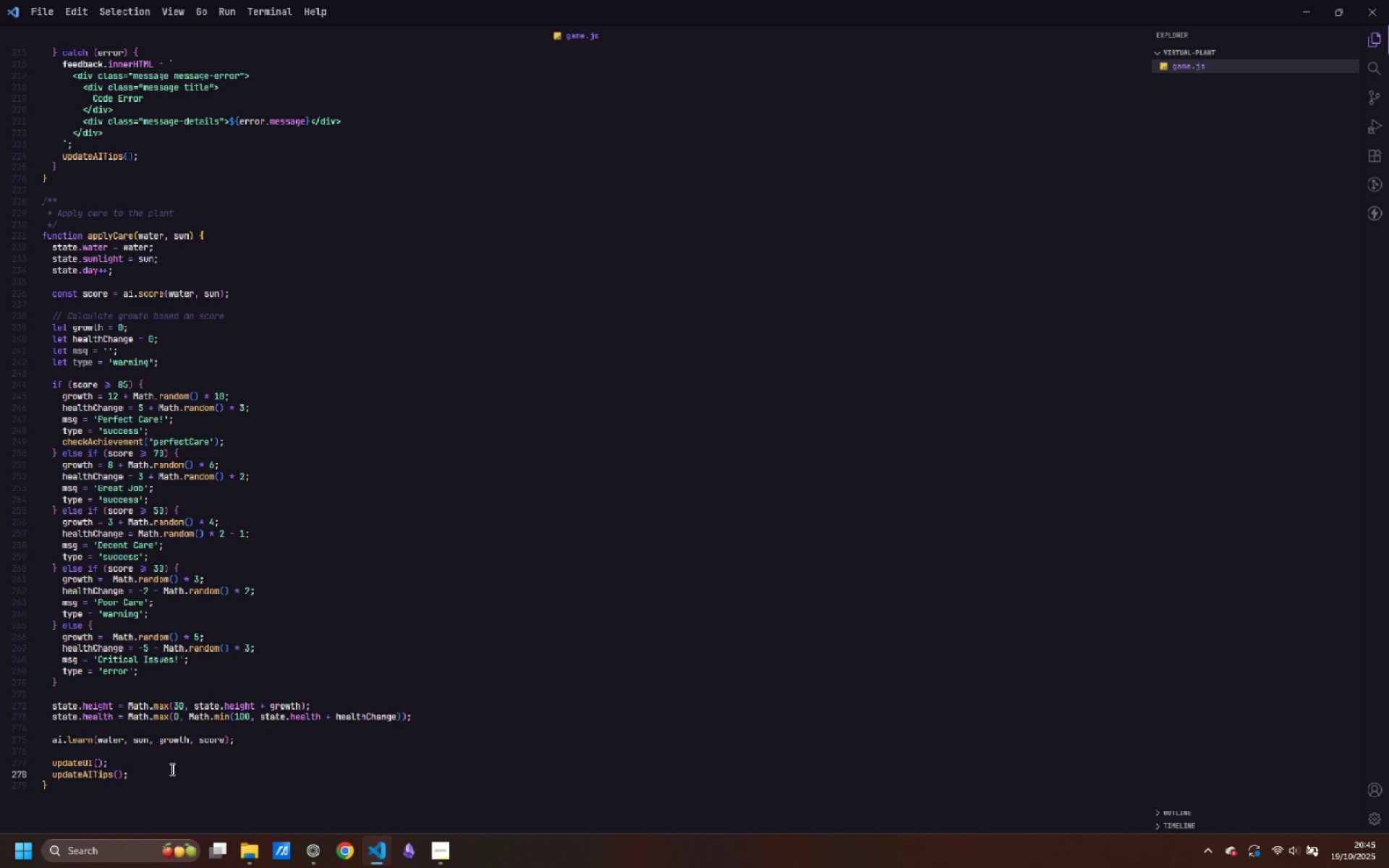 
key(Enter)
 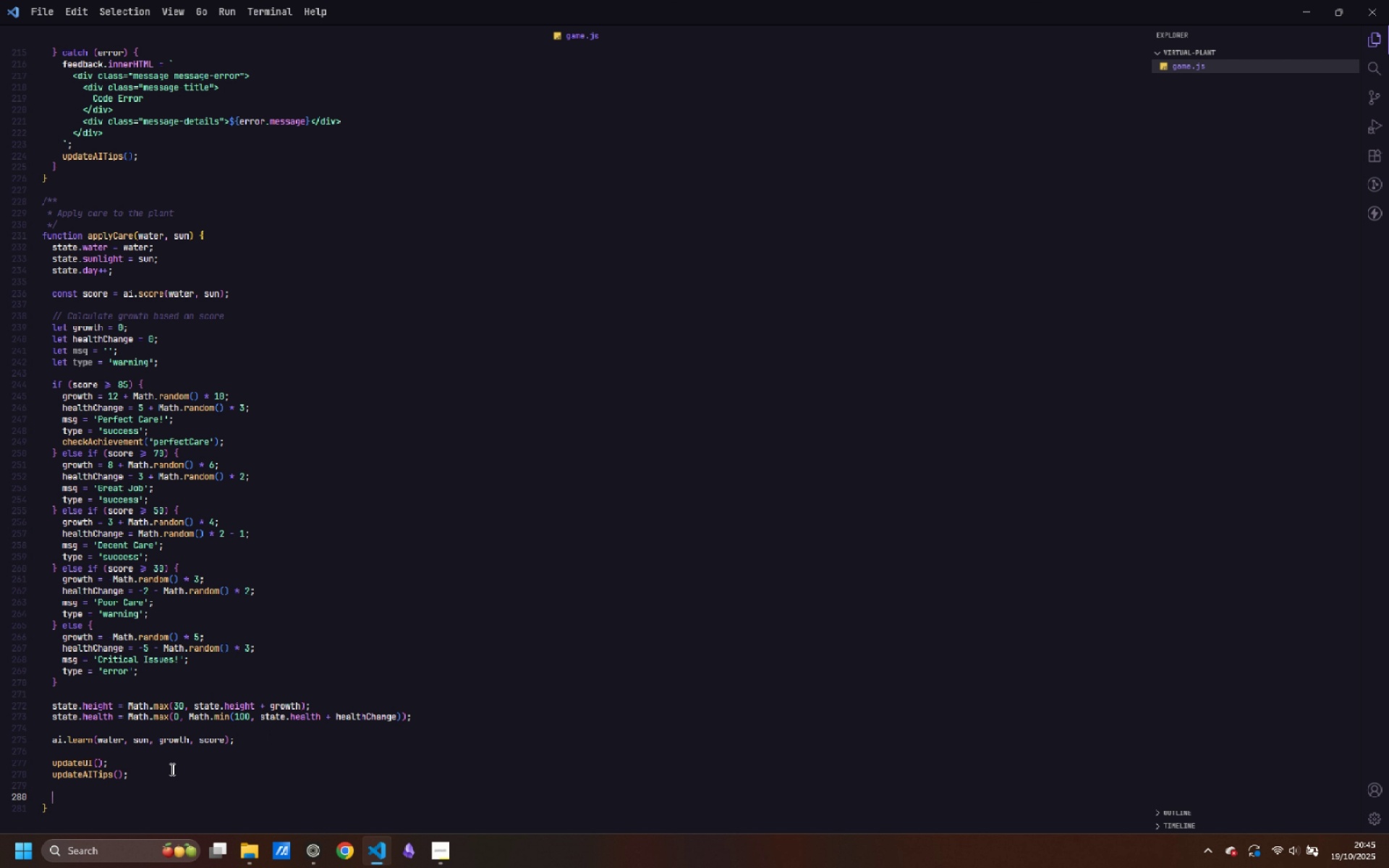 
key(Enter)
 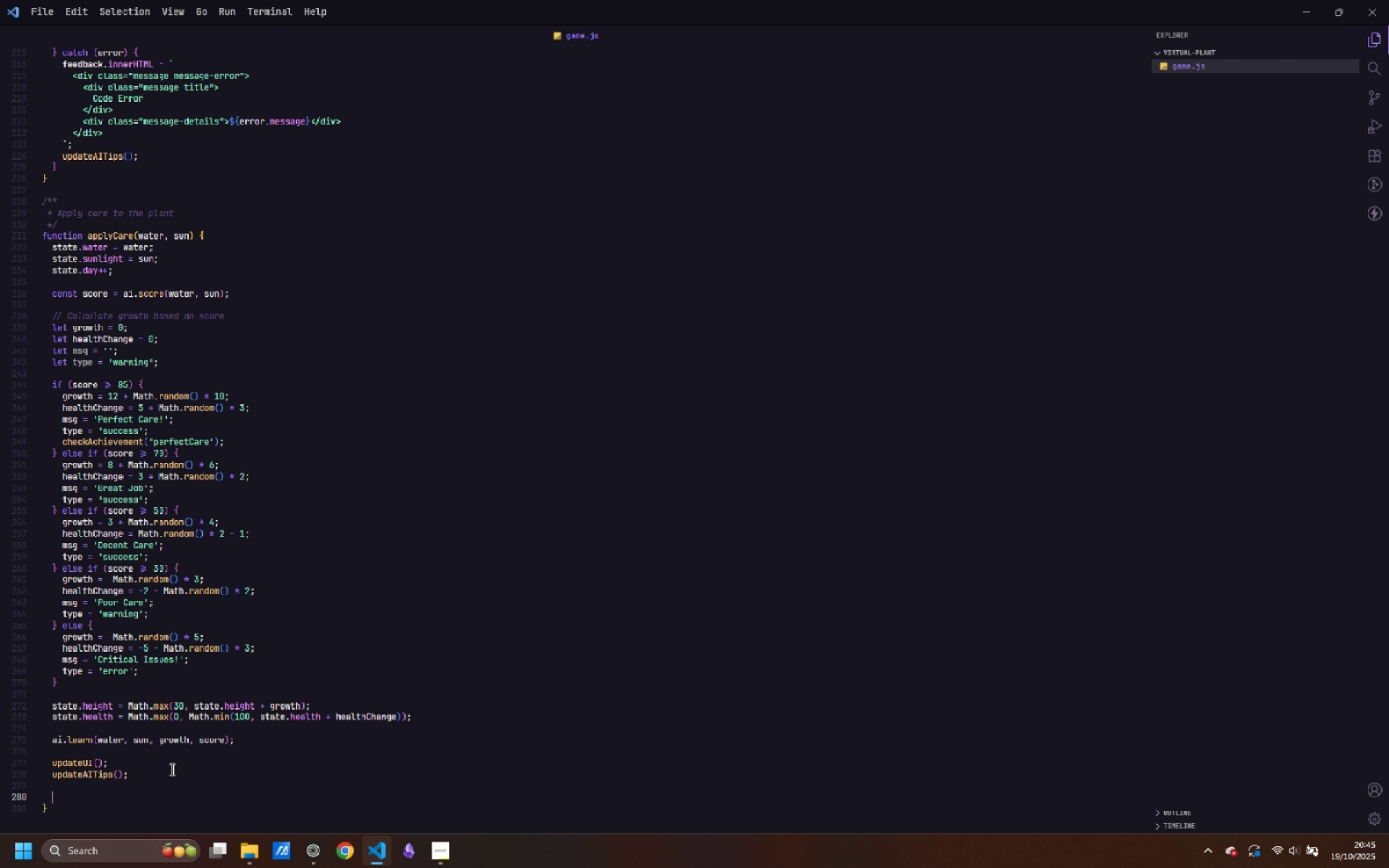 
type(// Build feedback)
 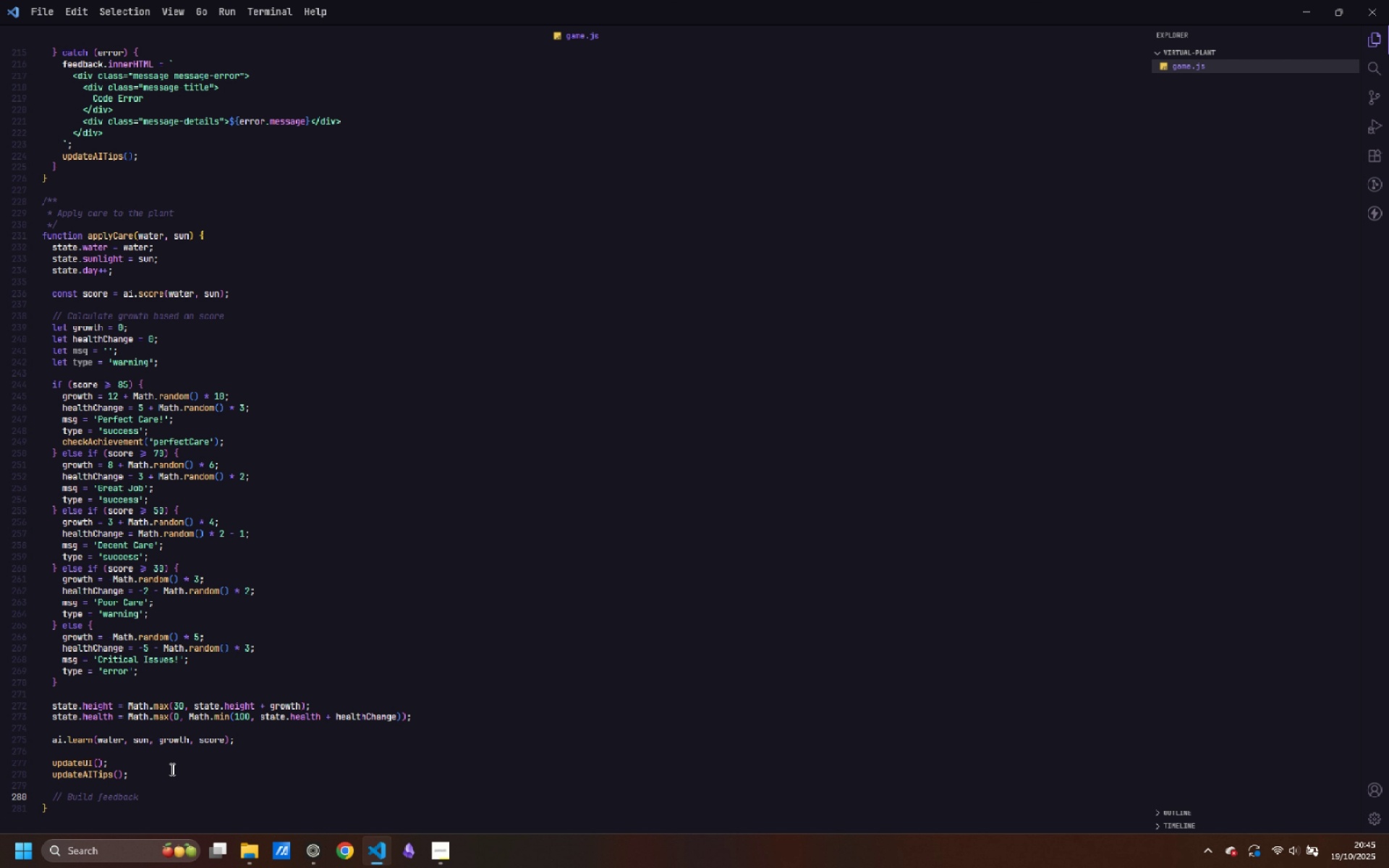 
key(Enter)
 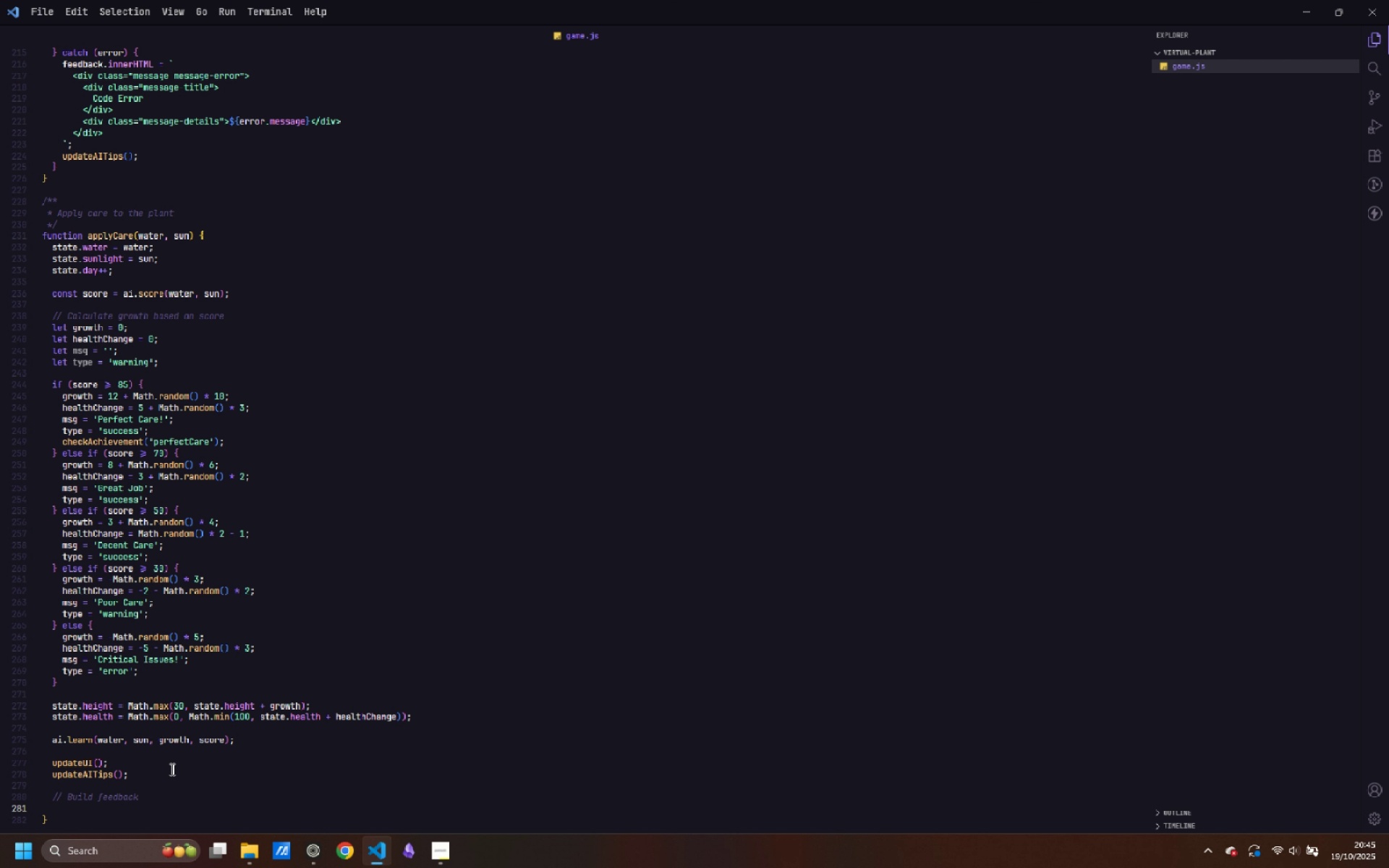 
type(let feedback = `)
 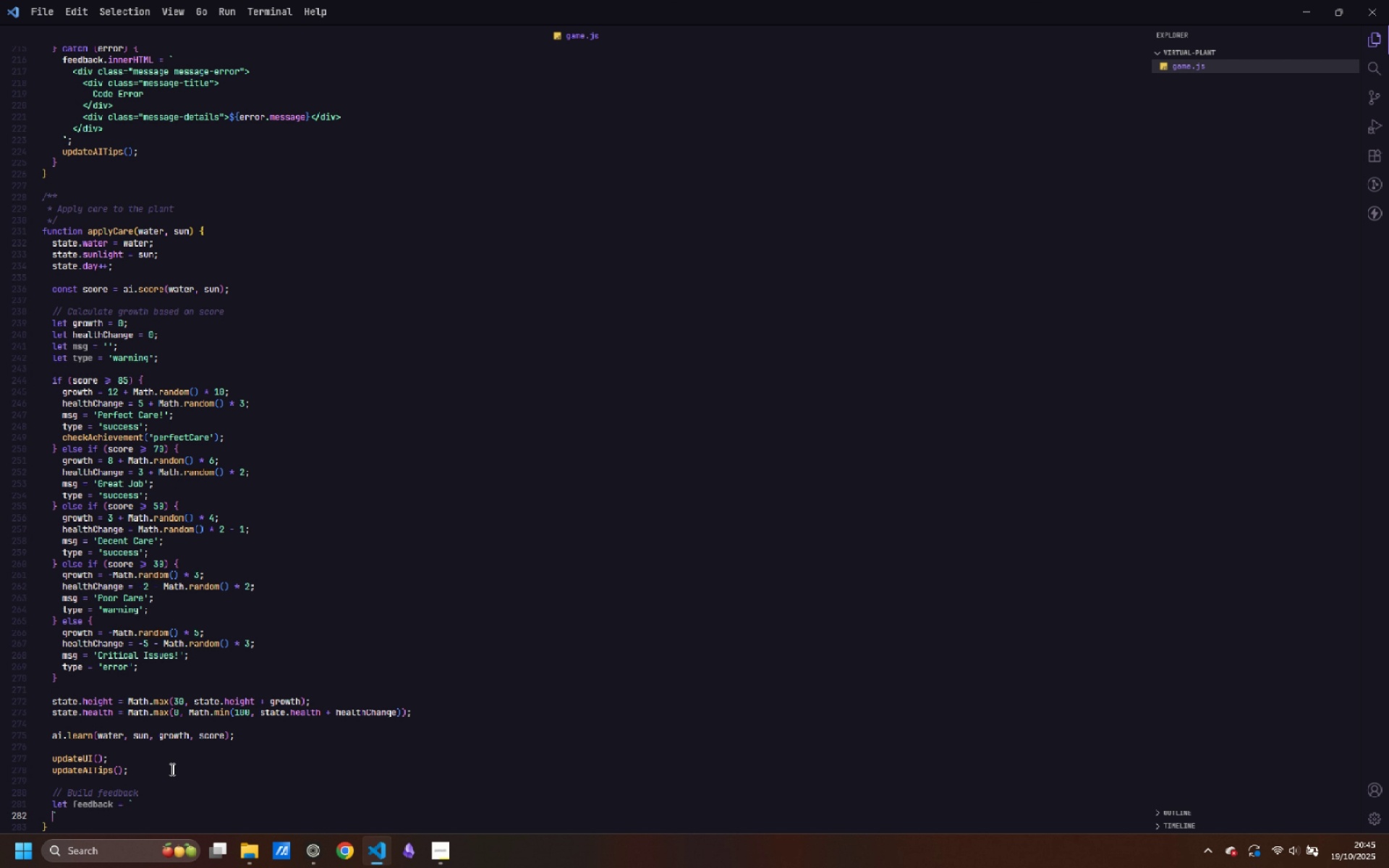 
key(Enter)
 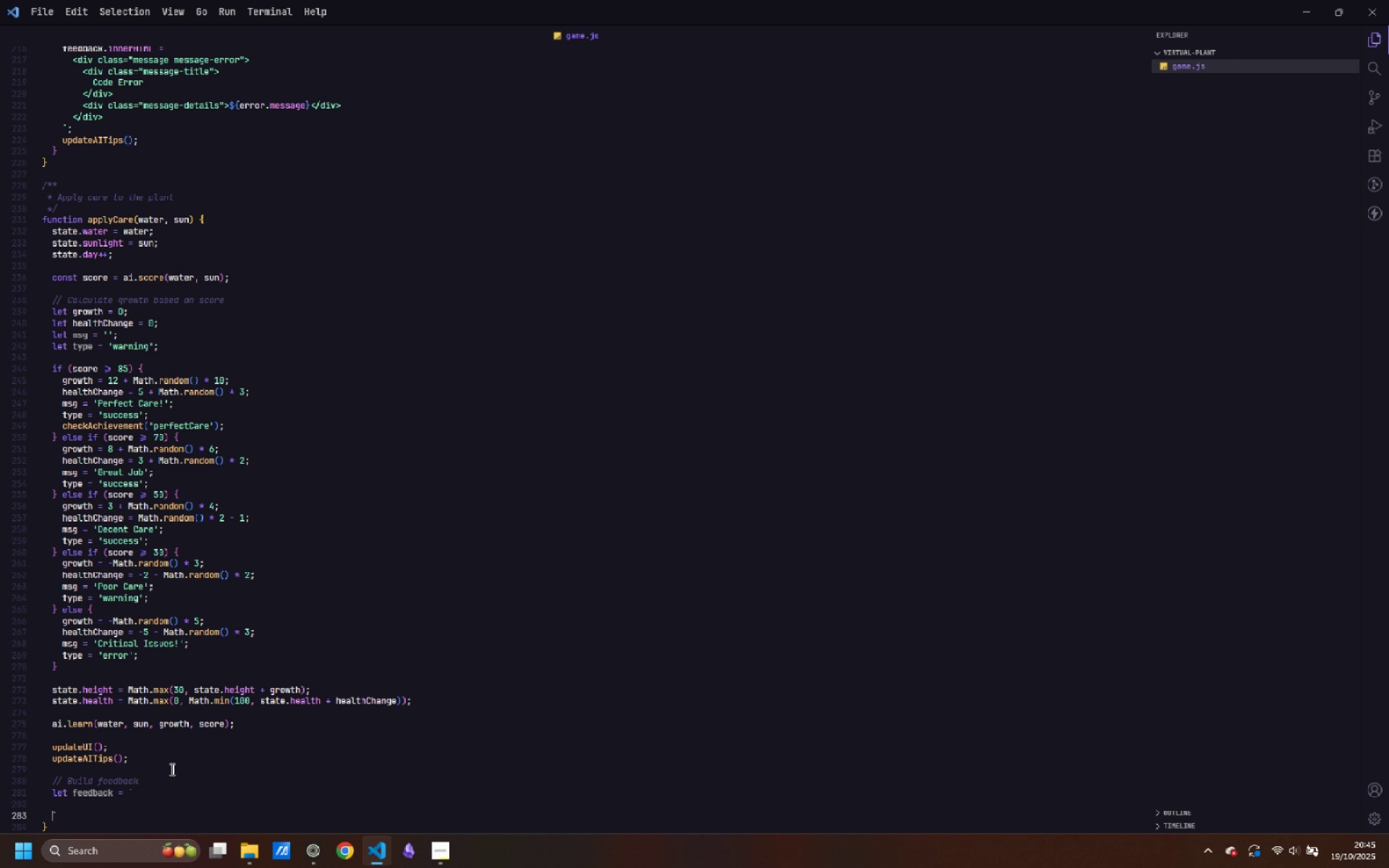 
key(Enter)
 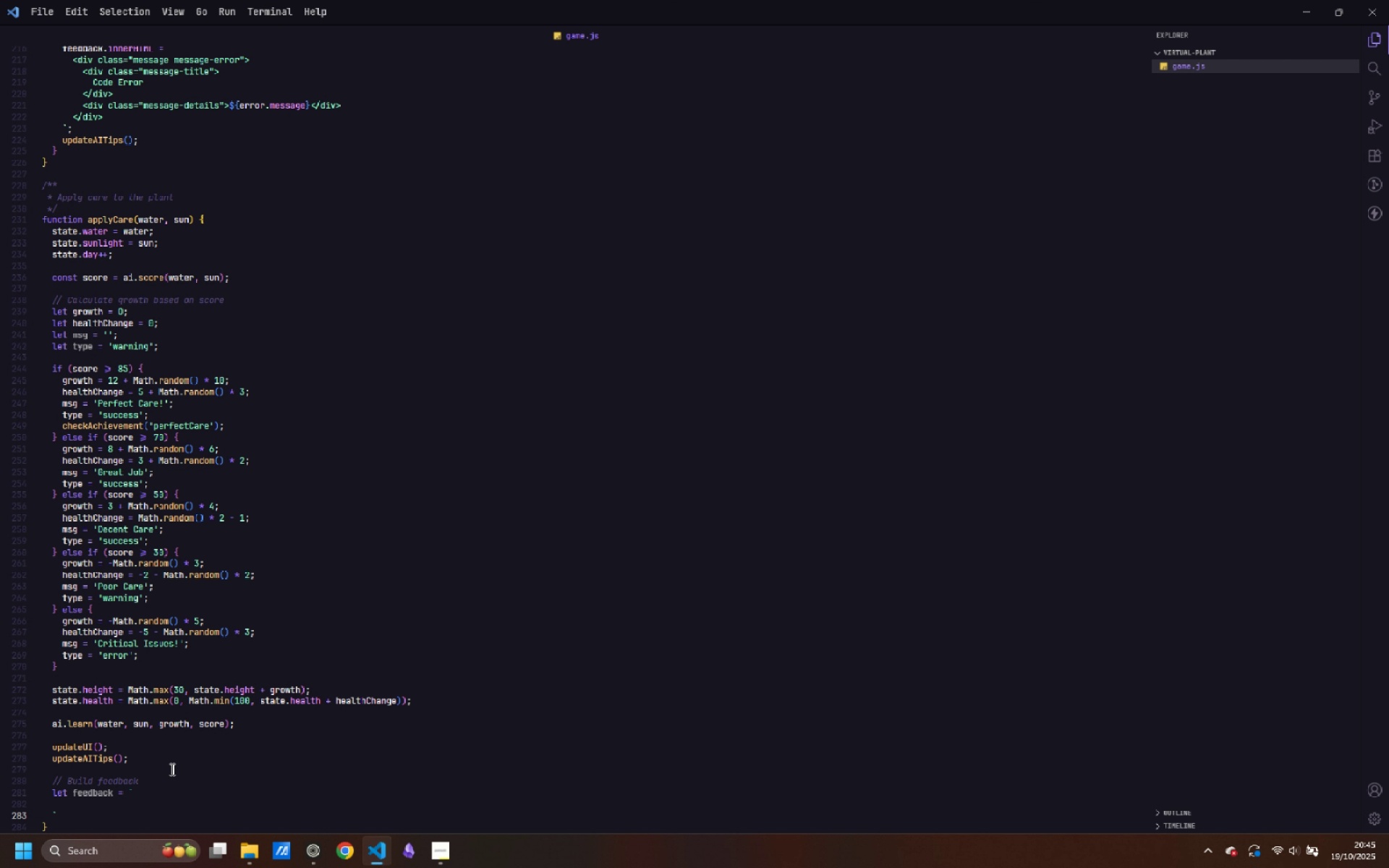 
key(ArrowRight)
 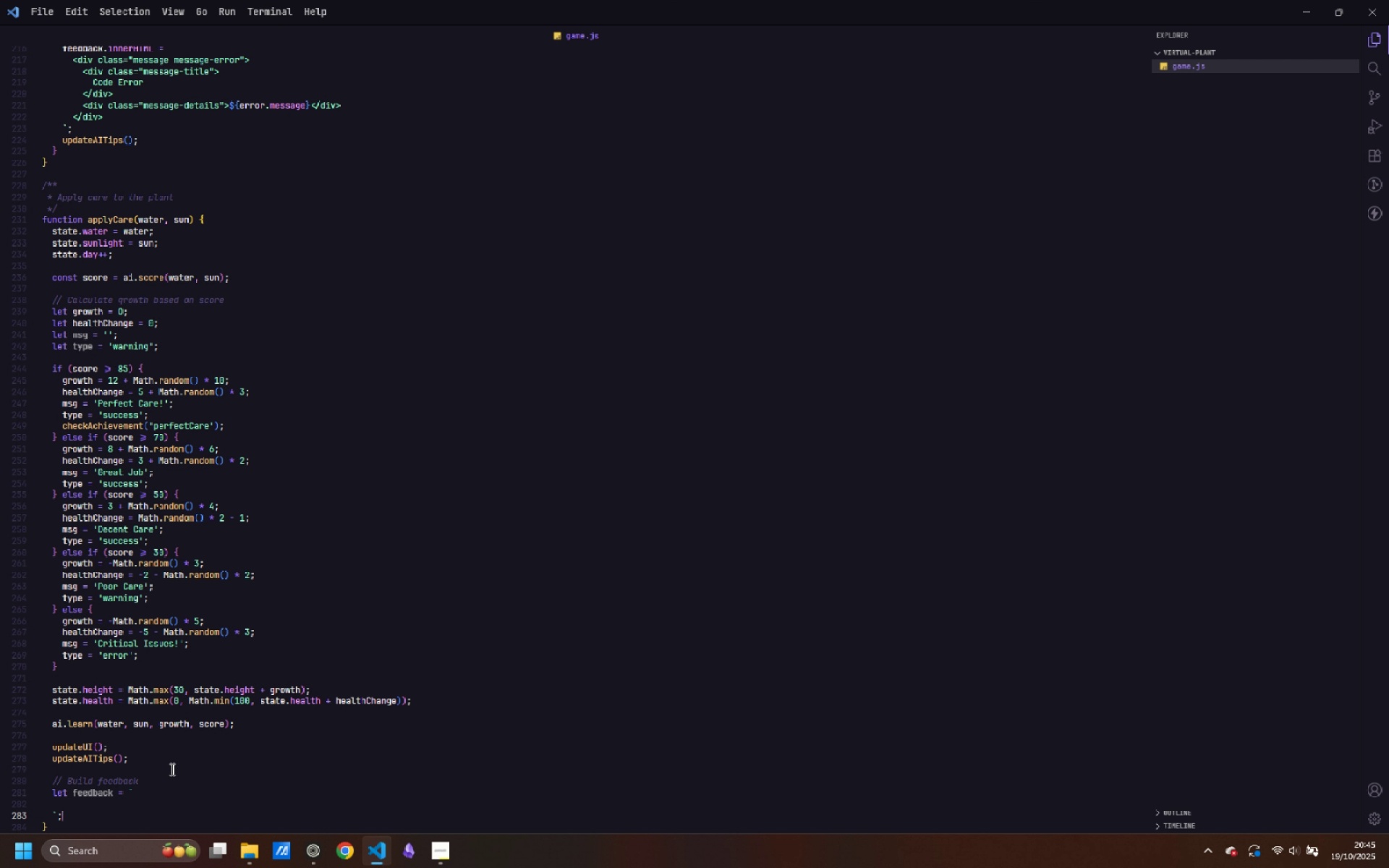 
key(Semicolon)
 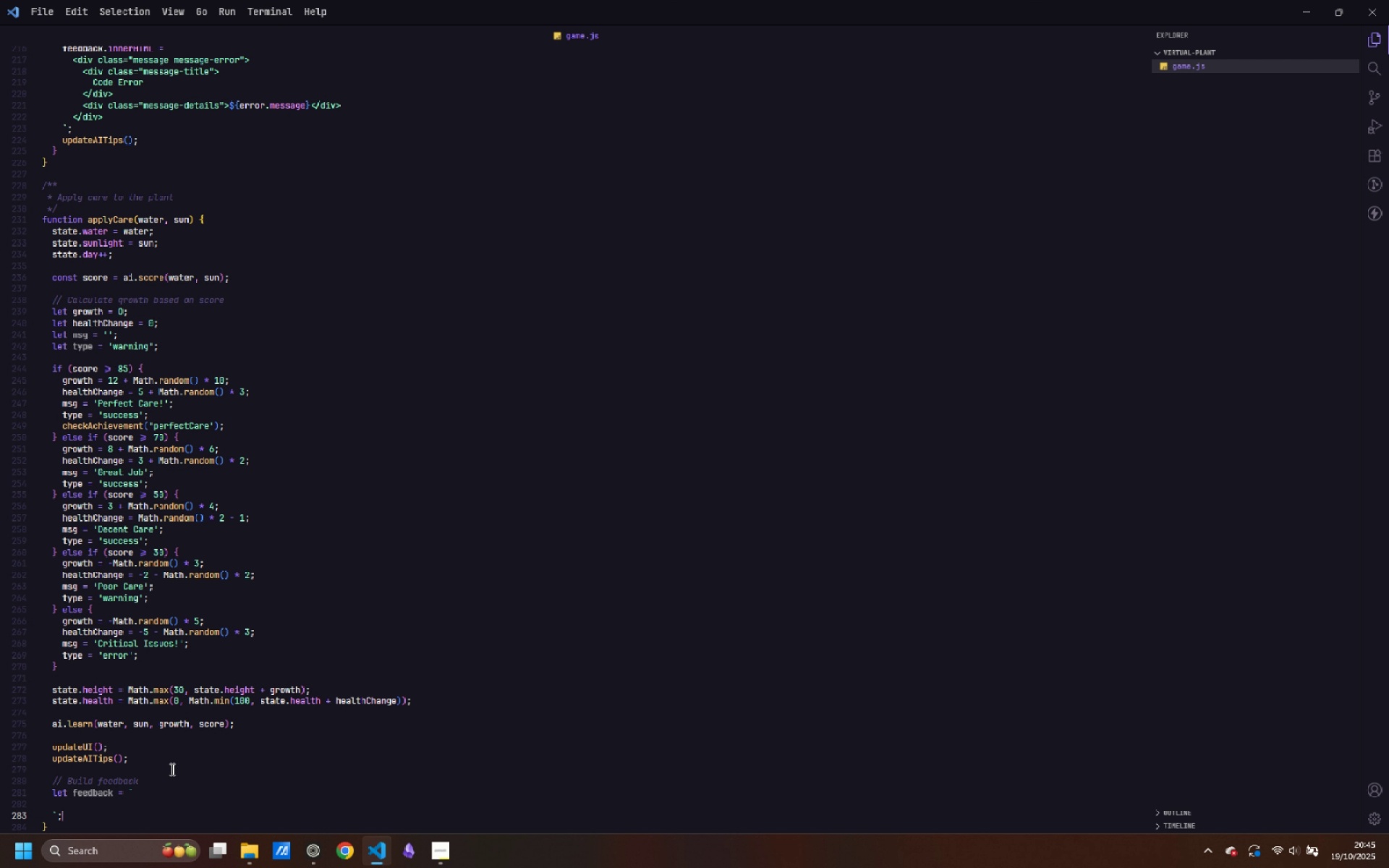 
key(ArrowUp)
 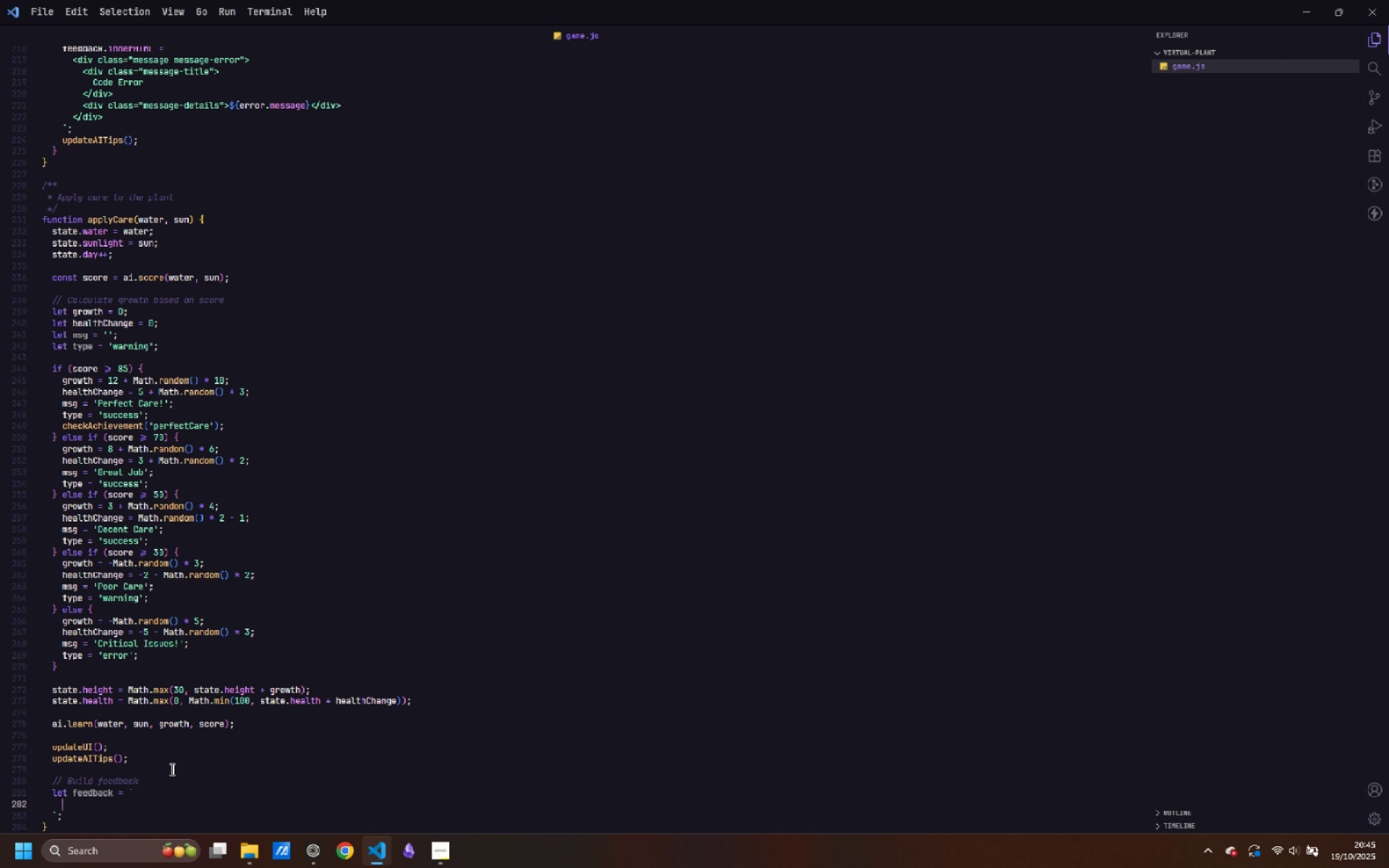 
key(Tab)
type(<div>)
 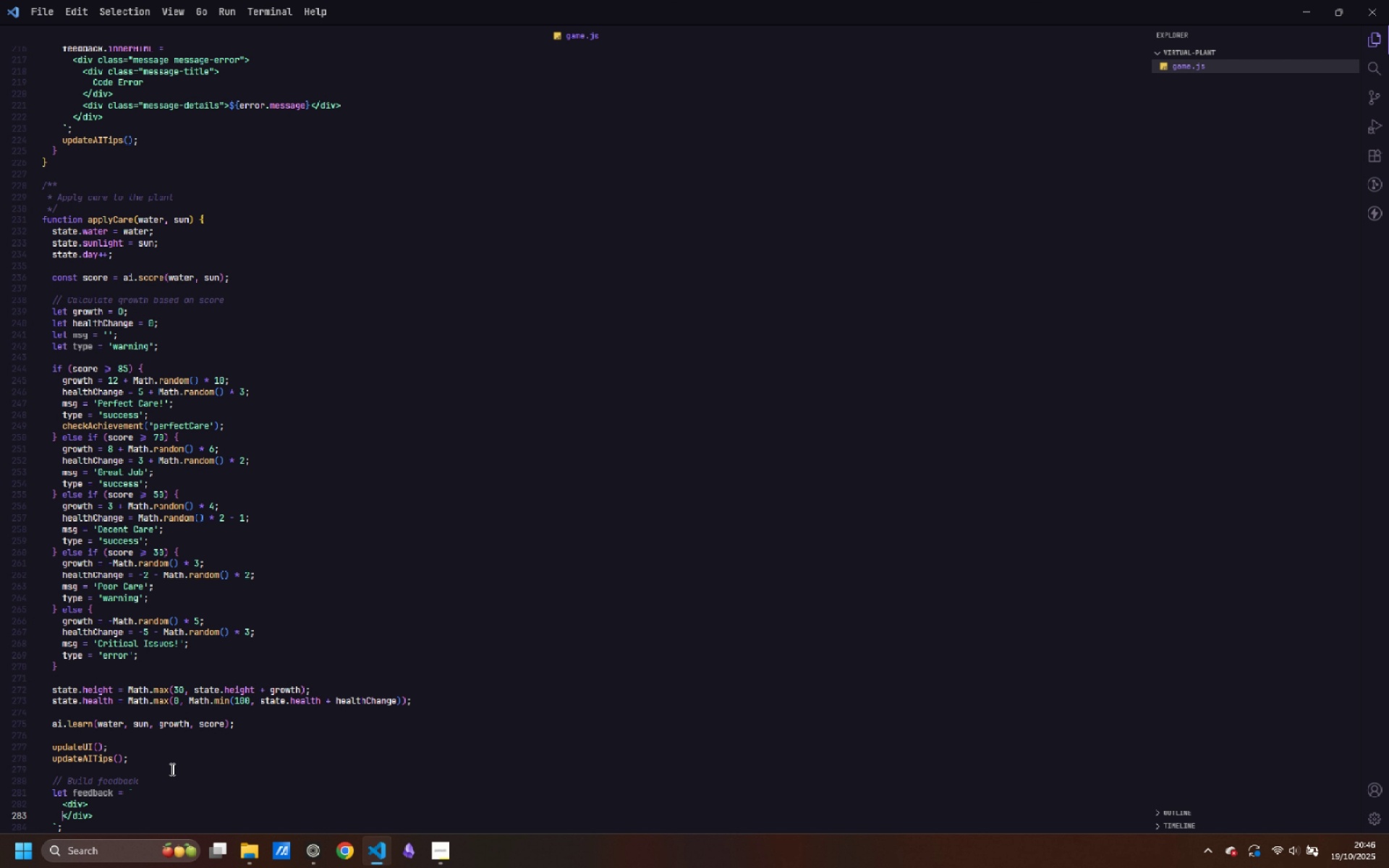 
 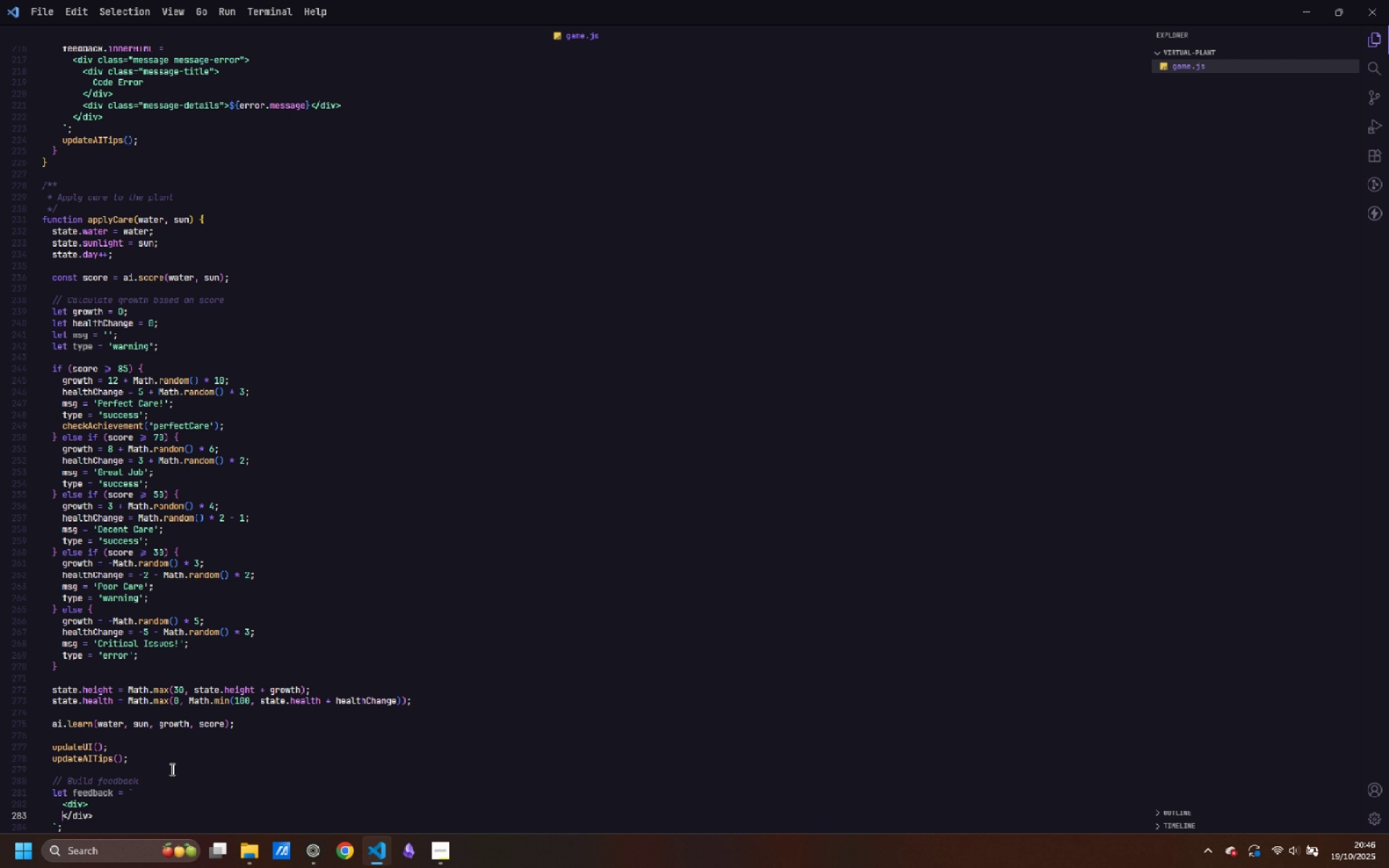 
key(Enter)
 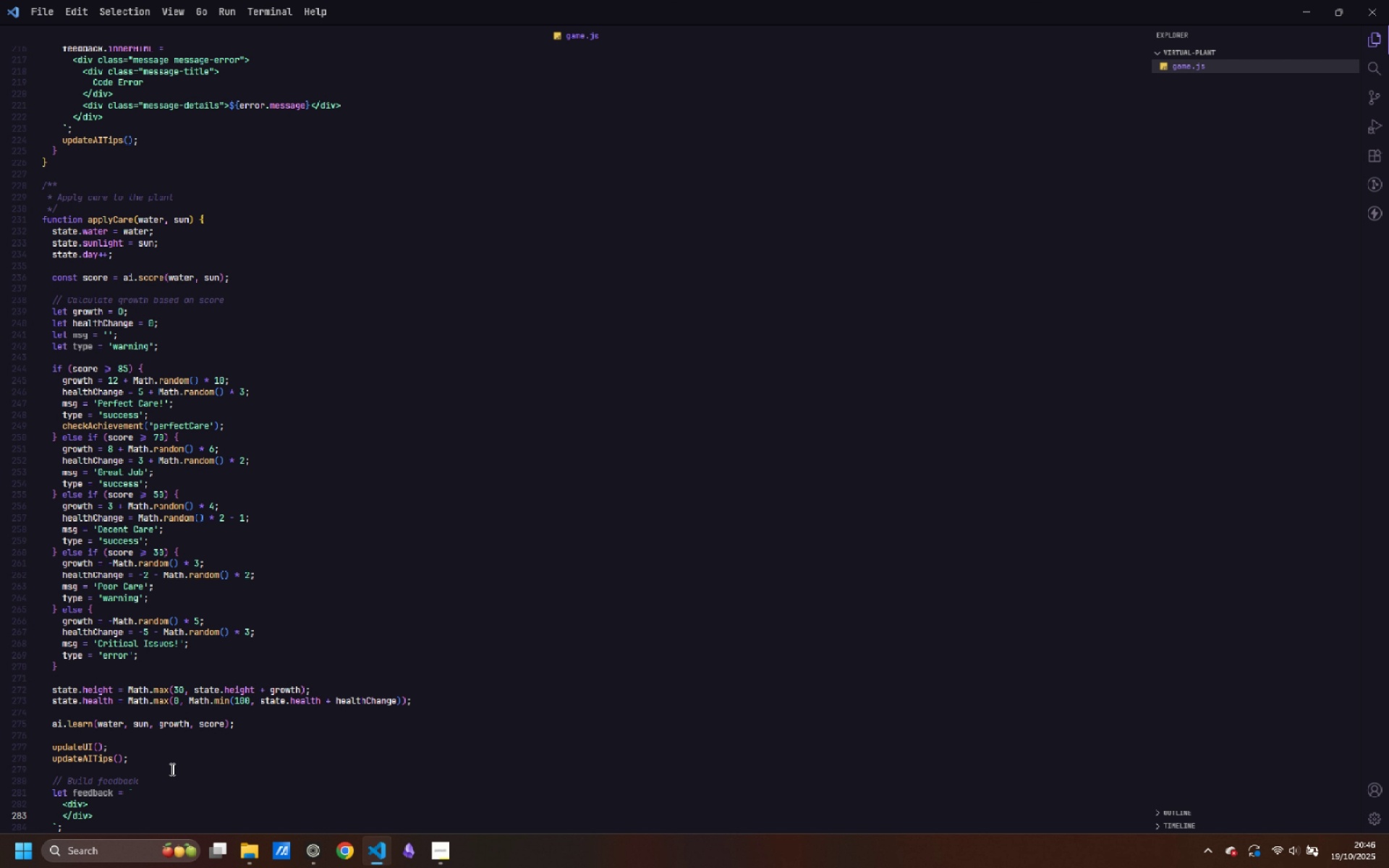 
key(Enter)
 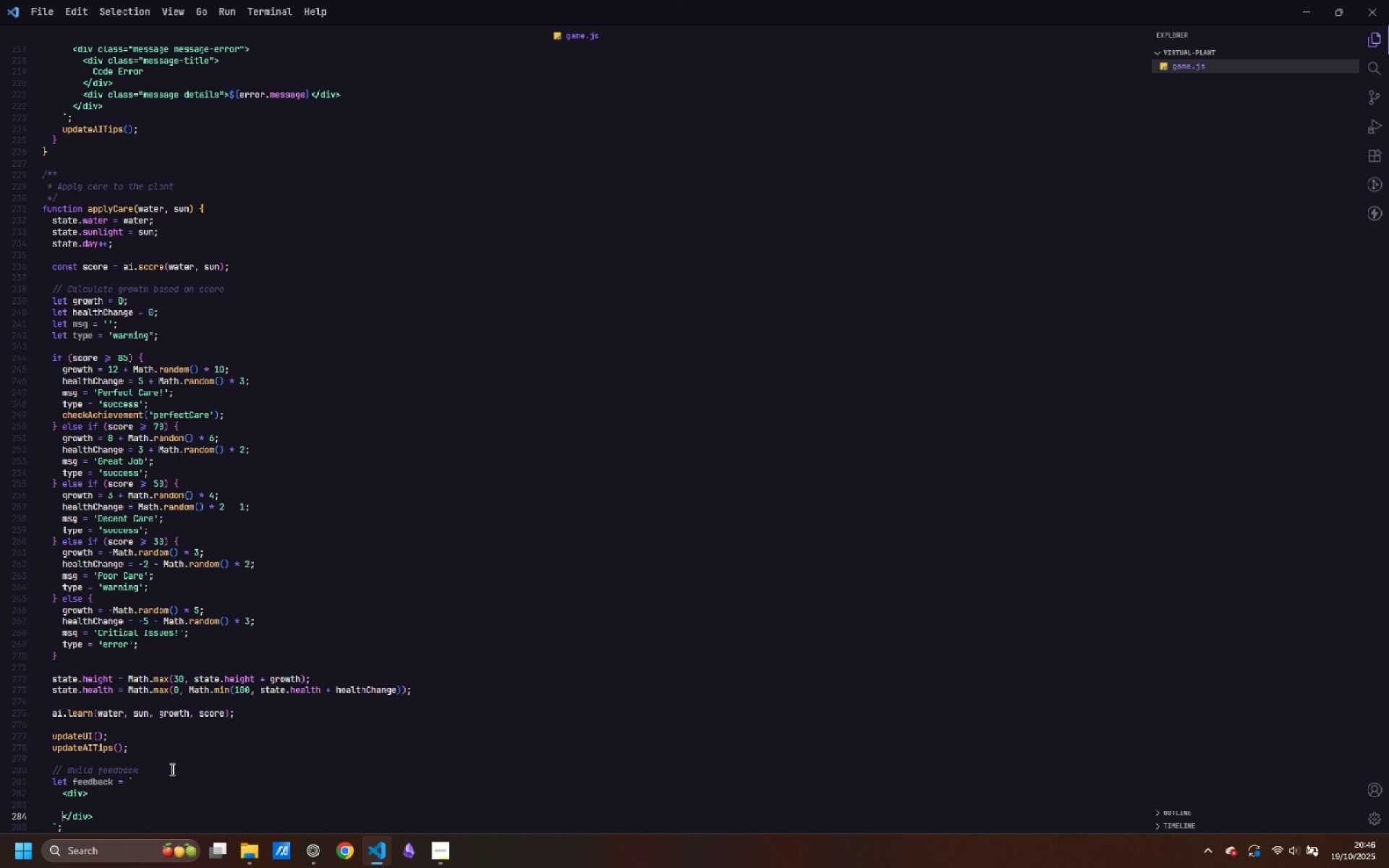 
key(ArrowUp)
 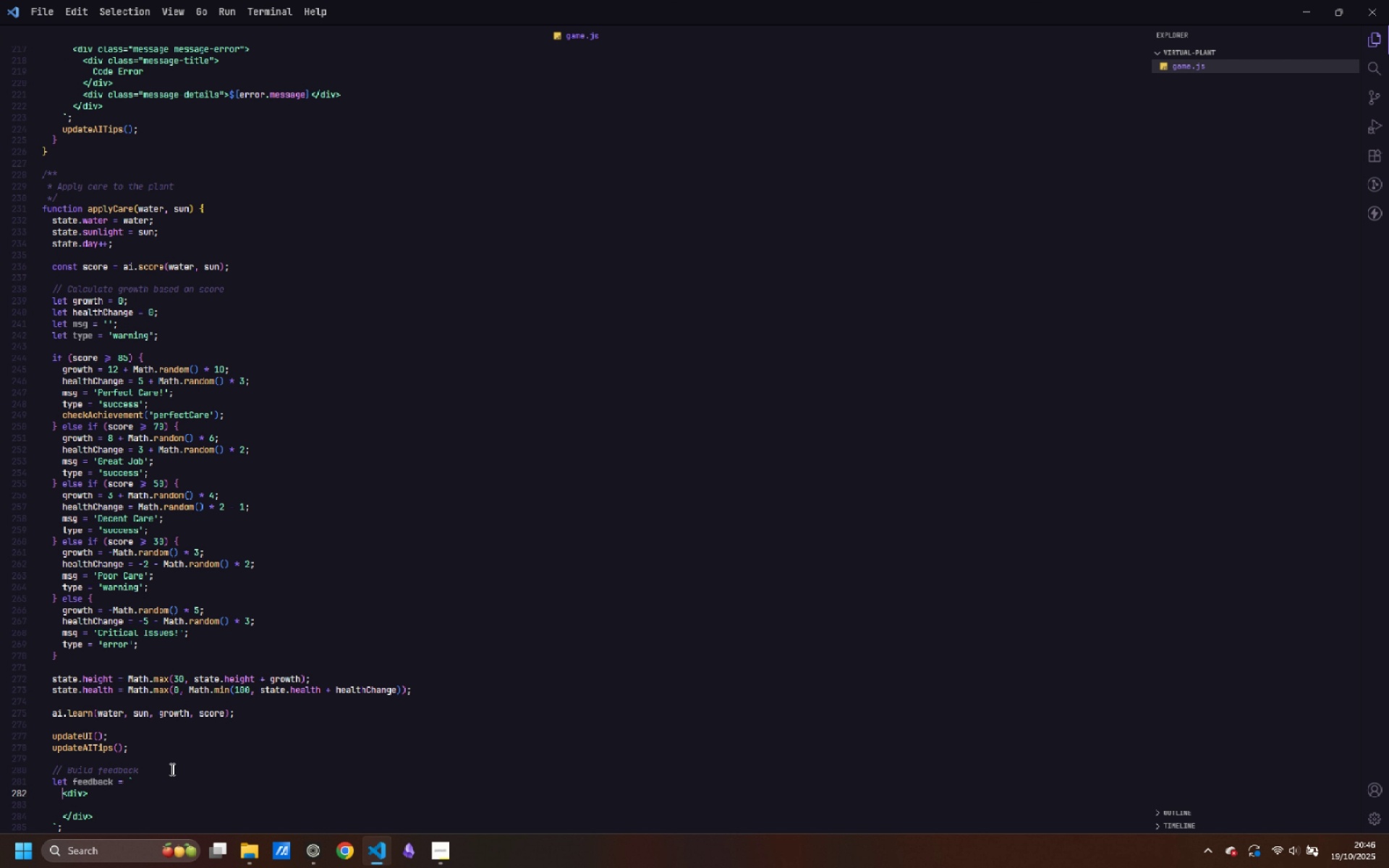 
key(ArrowUp)
 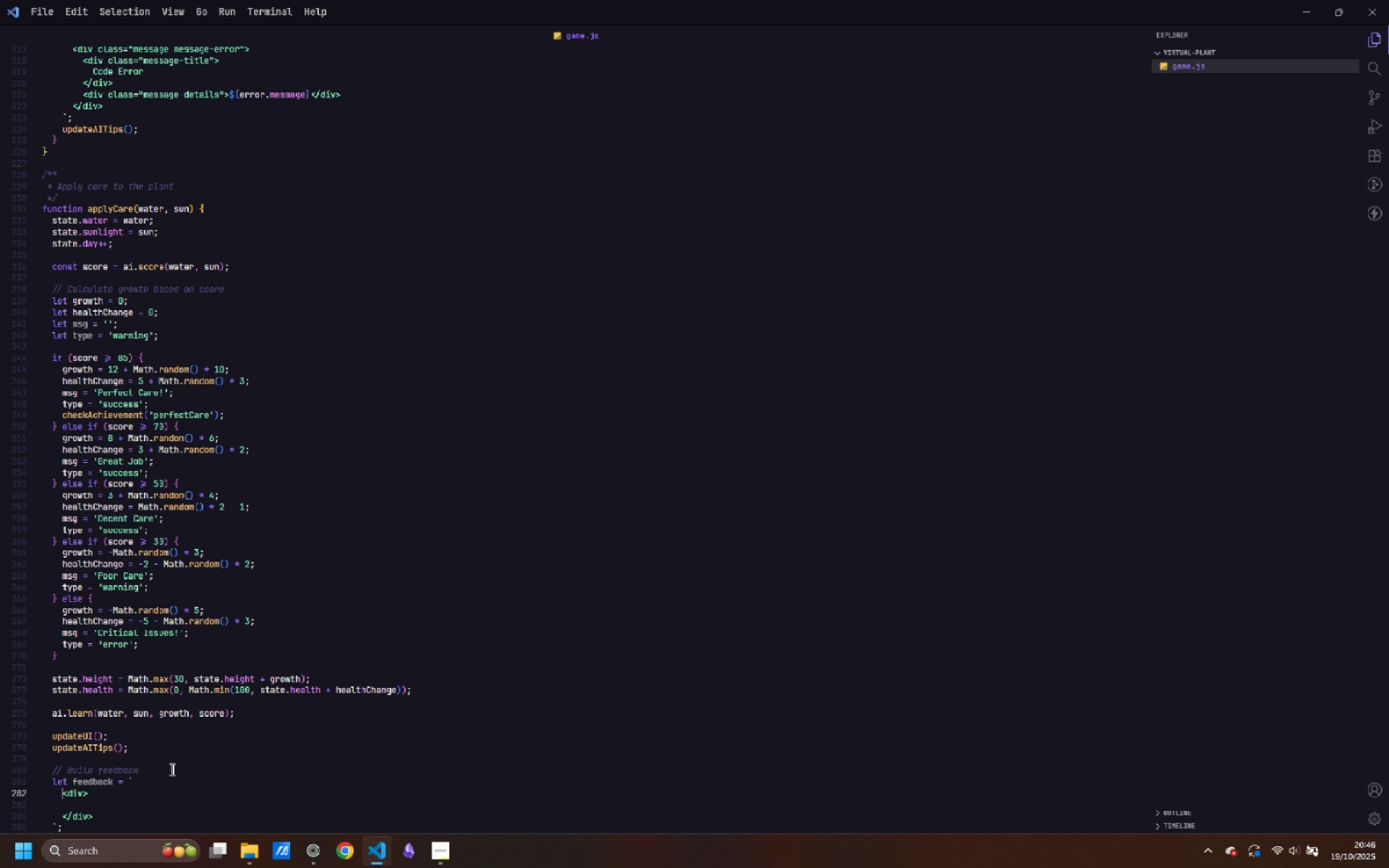 
key(Control+ArrowRight)
 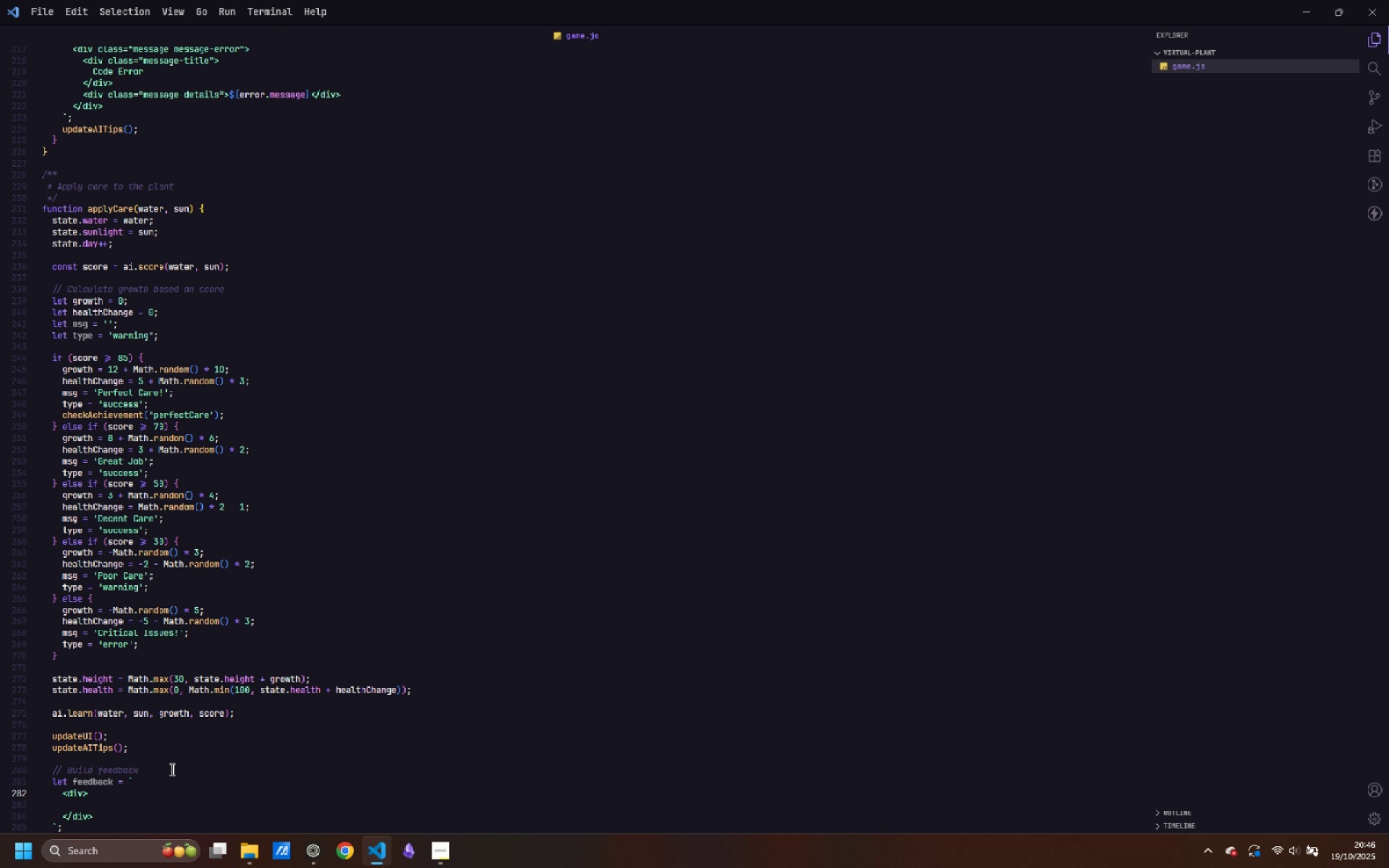 
type( class="message message-${})
 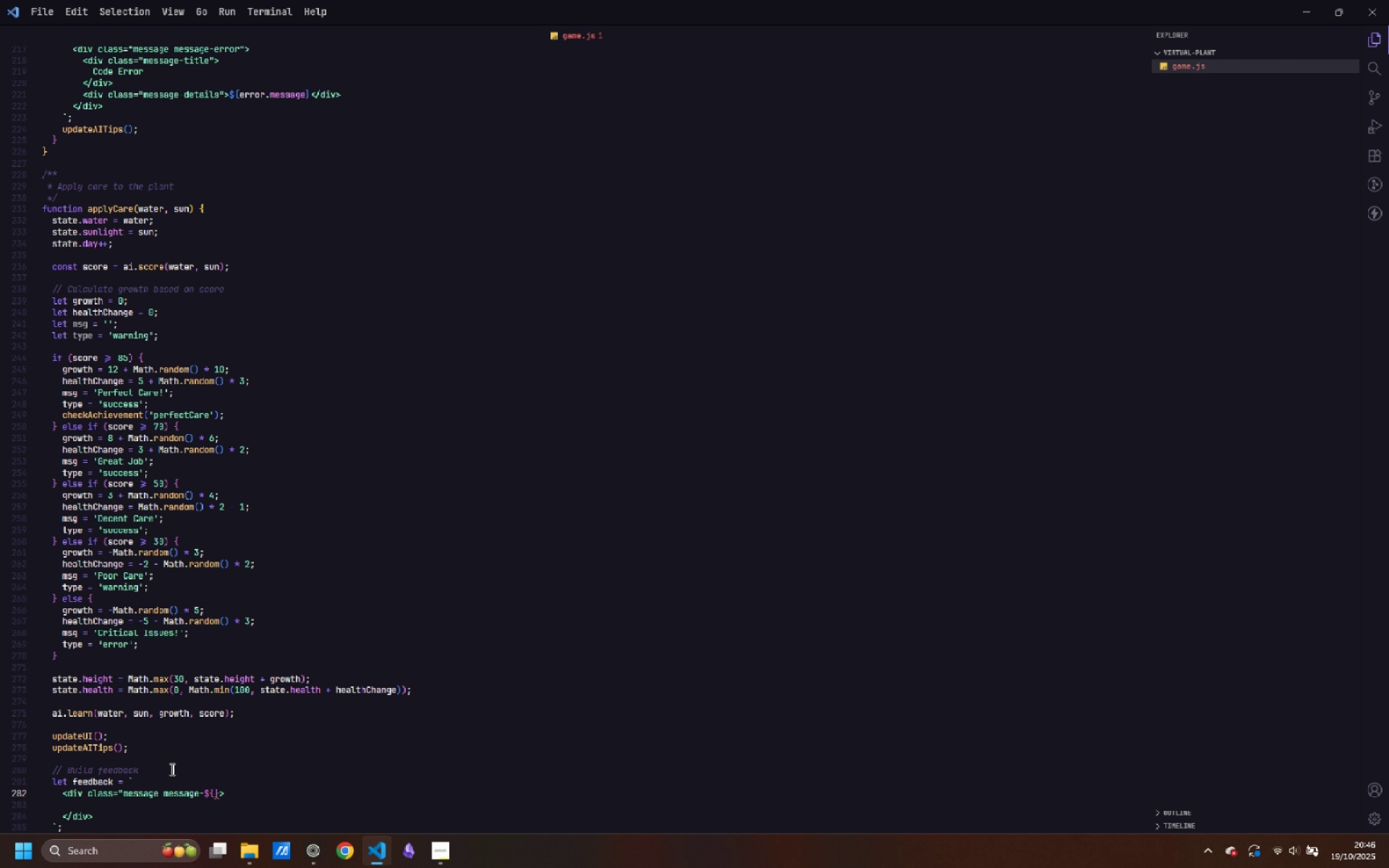 
key(ArrowLeft)
 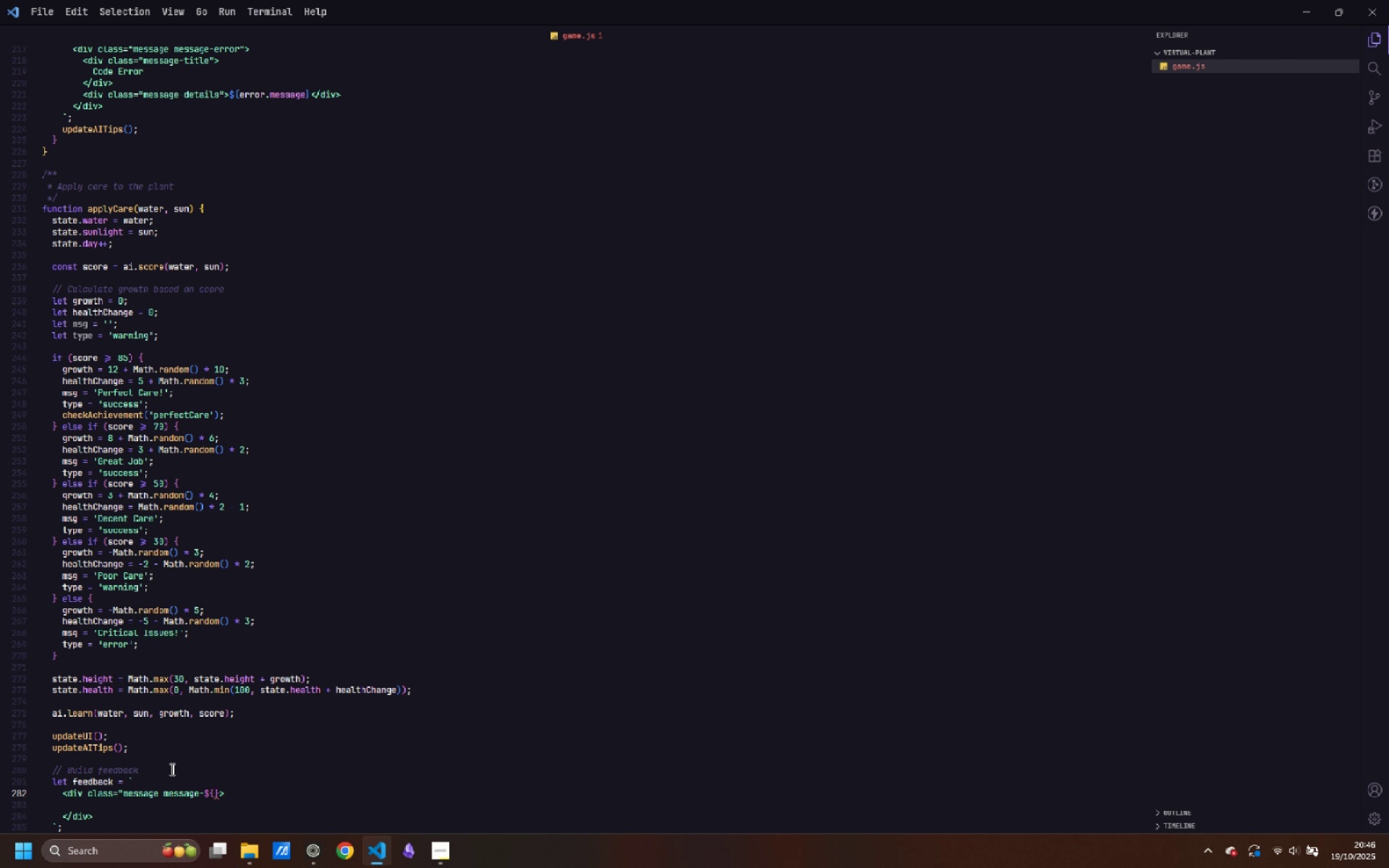 
type(type)
 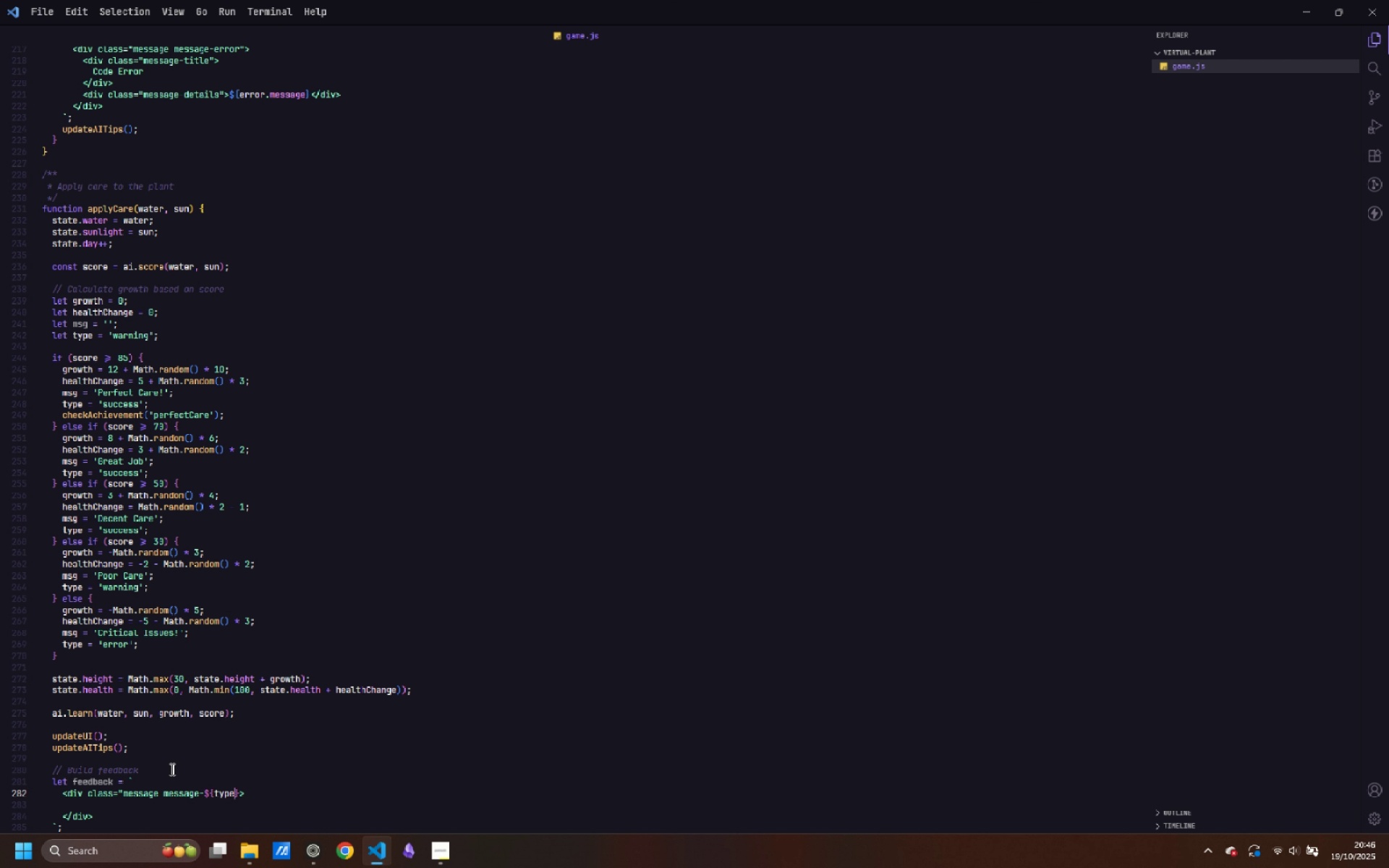 
key(ArrowDown)
 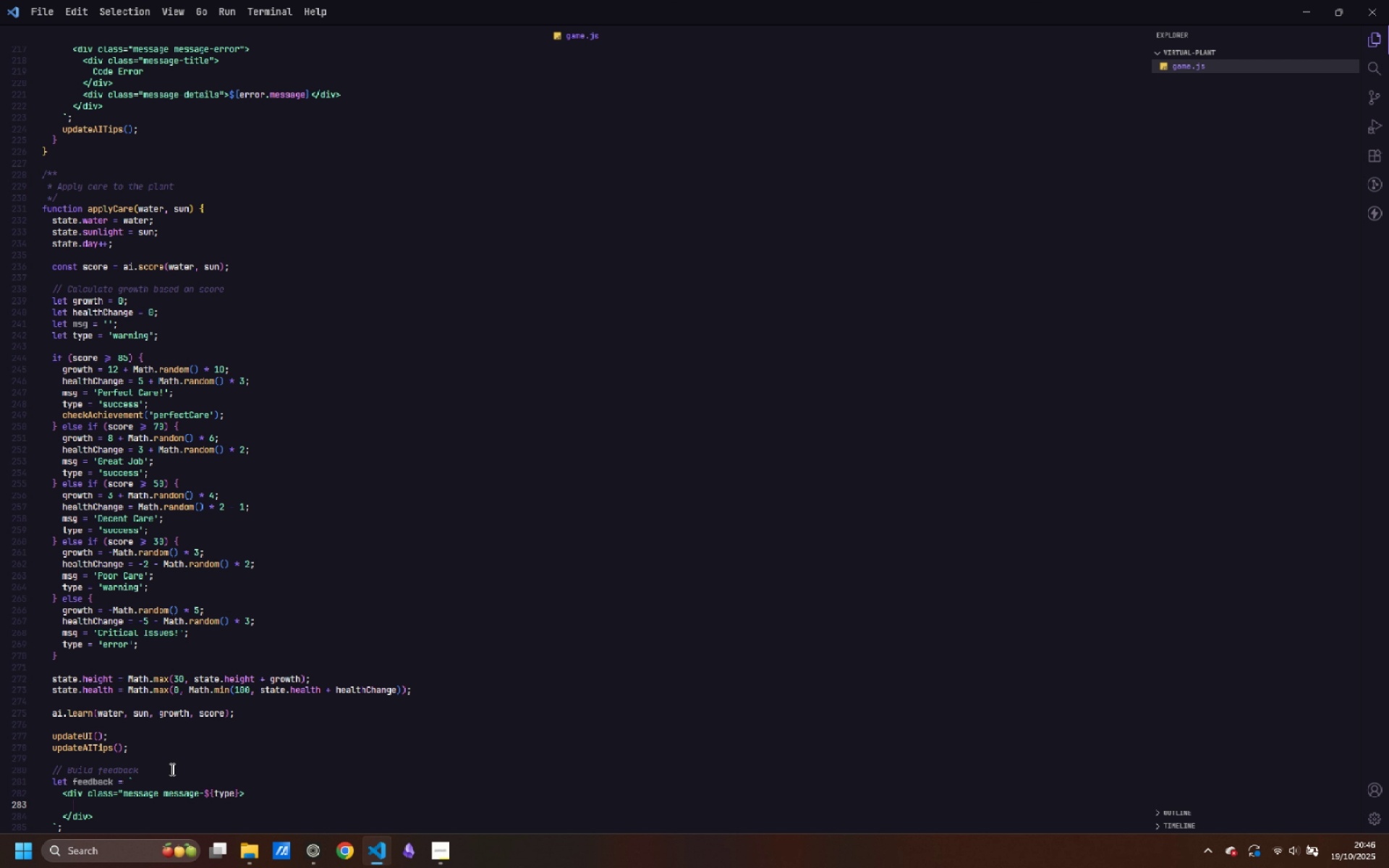 
key(Tab)
type(<div>)
 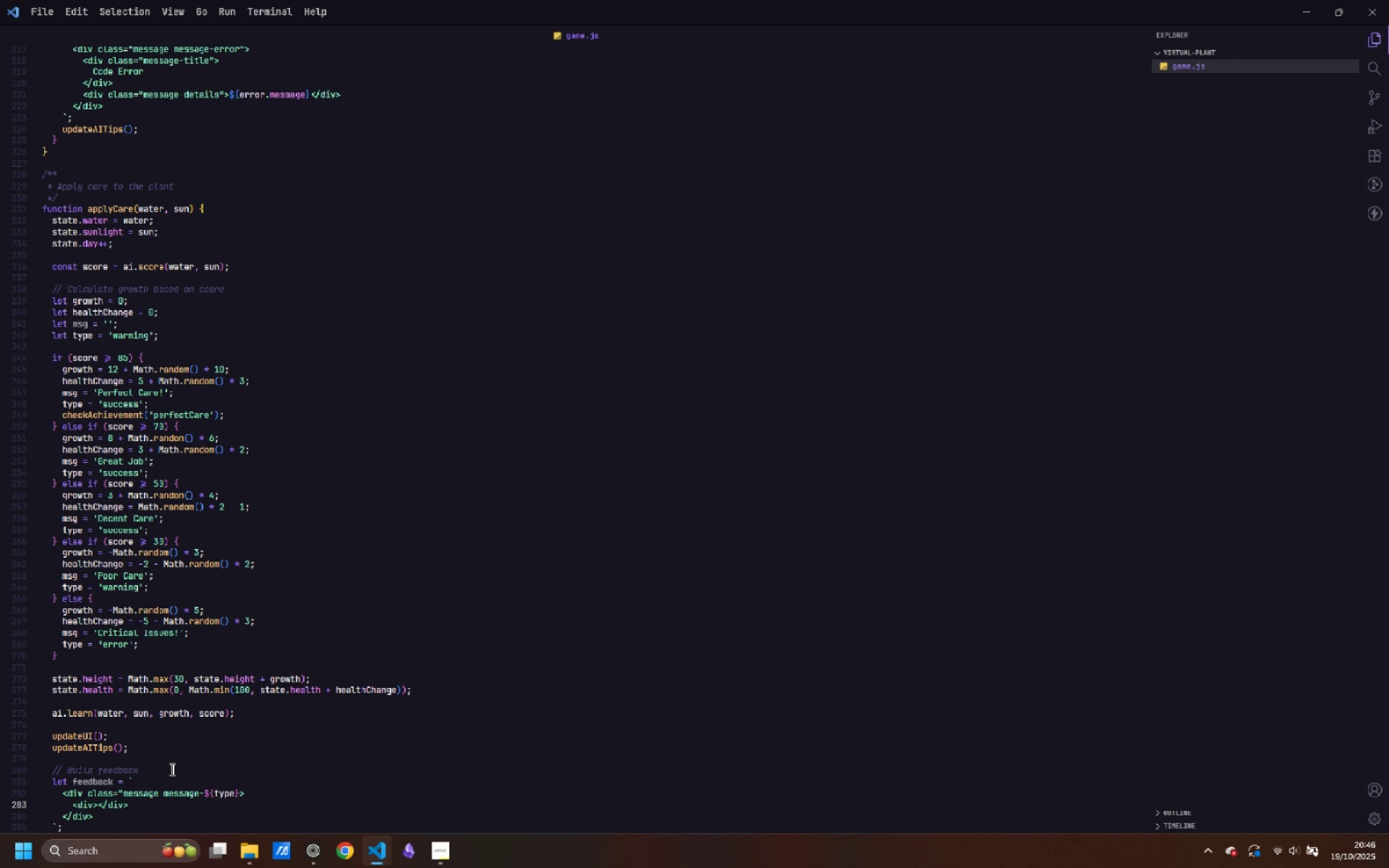 
type(class)
key(Backspace)
key(Backspace)
key(Backspace)
key(Backspace)
key(Backspace)
 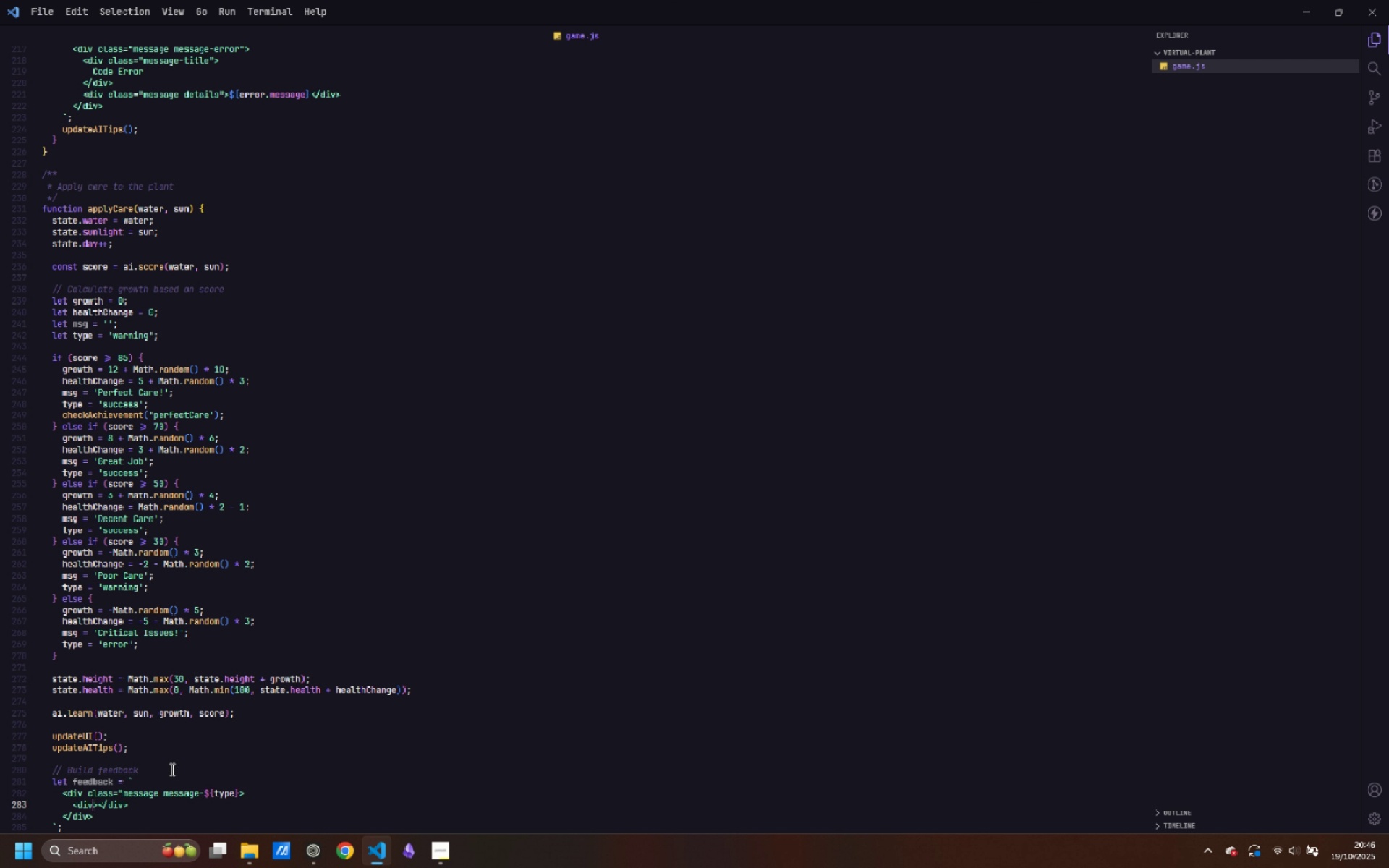 
key(ArrowLeft)
 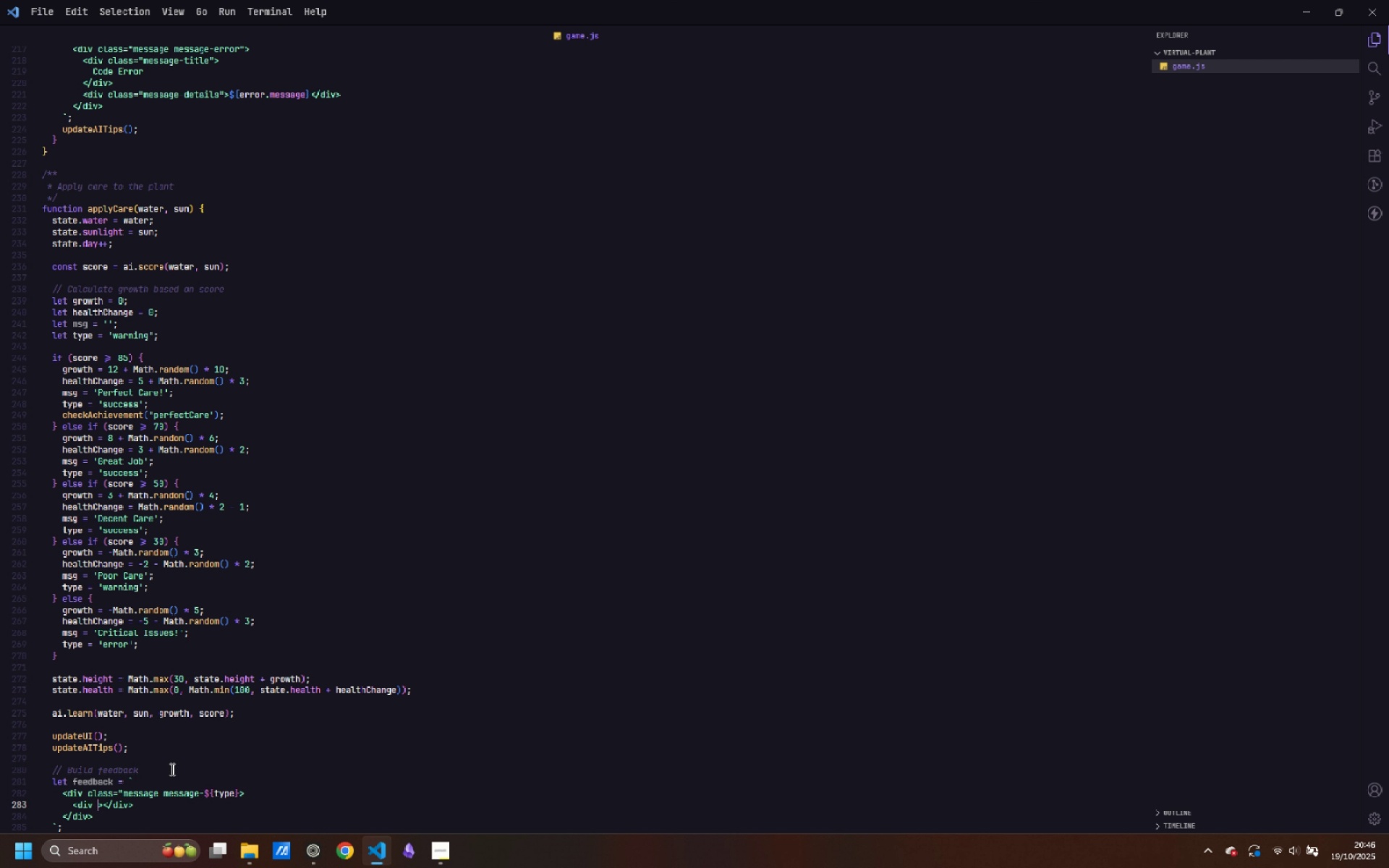 
type( class="")
 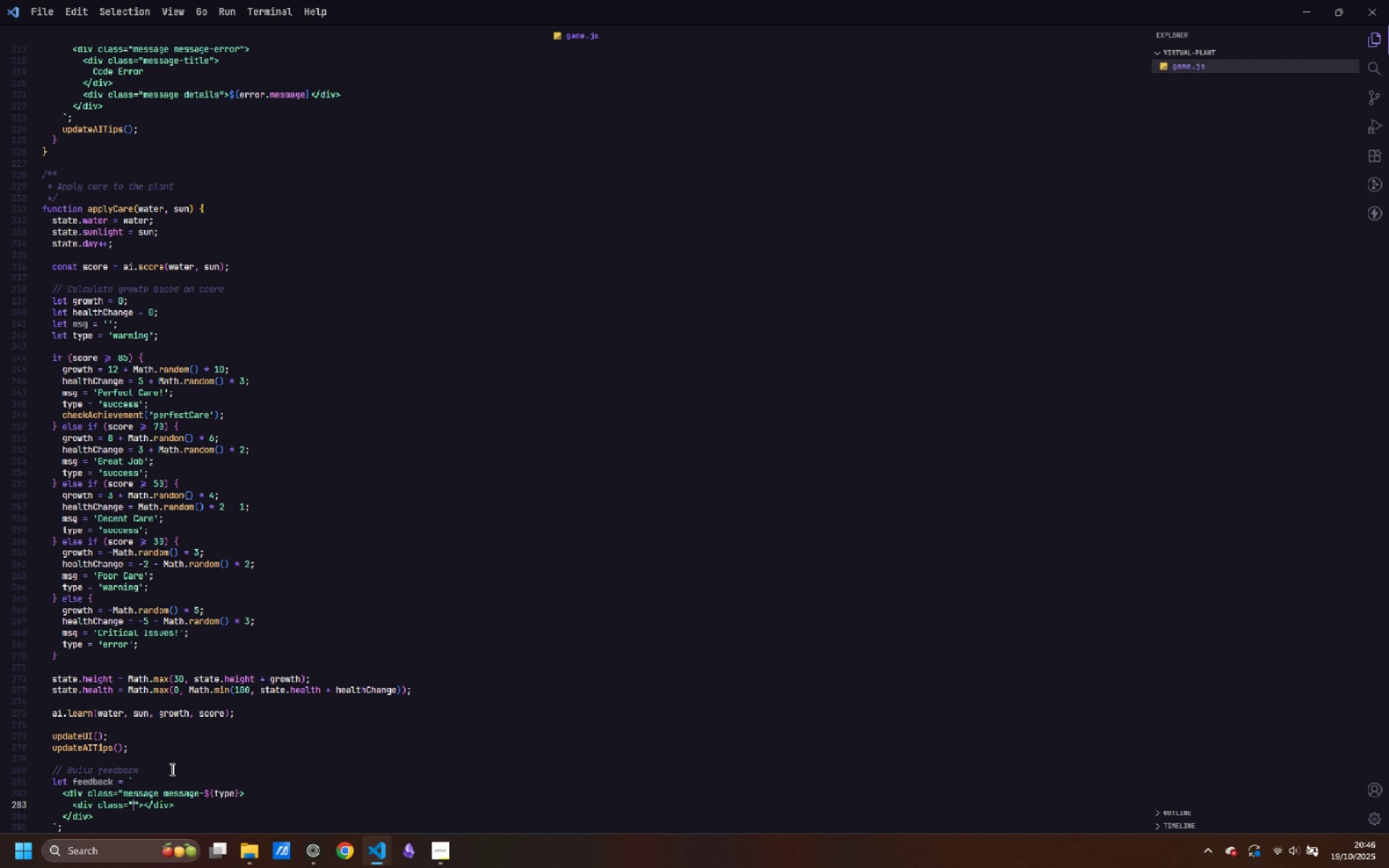 
 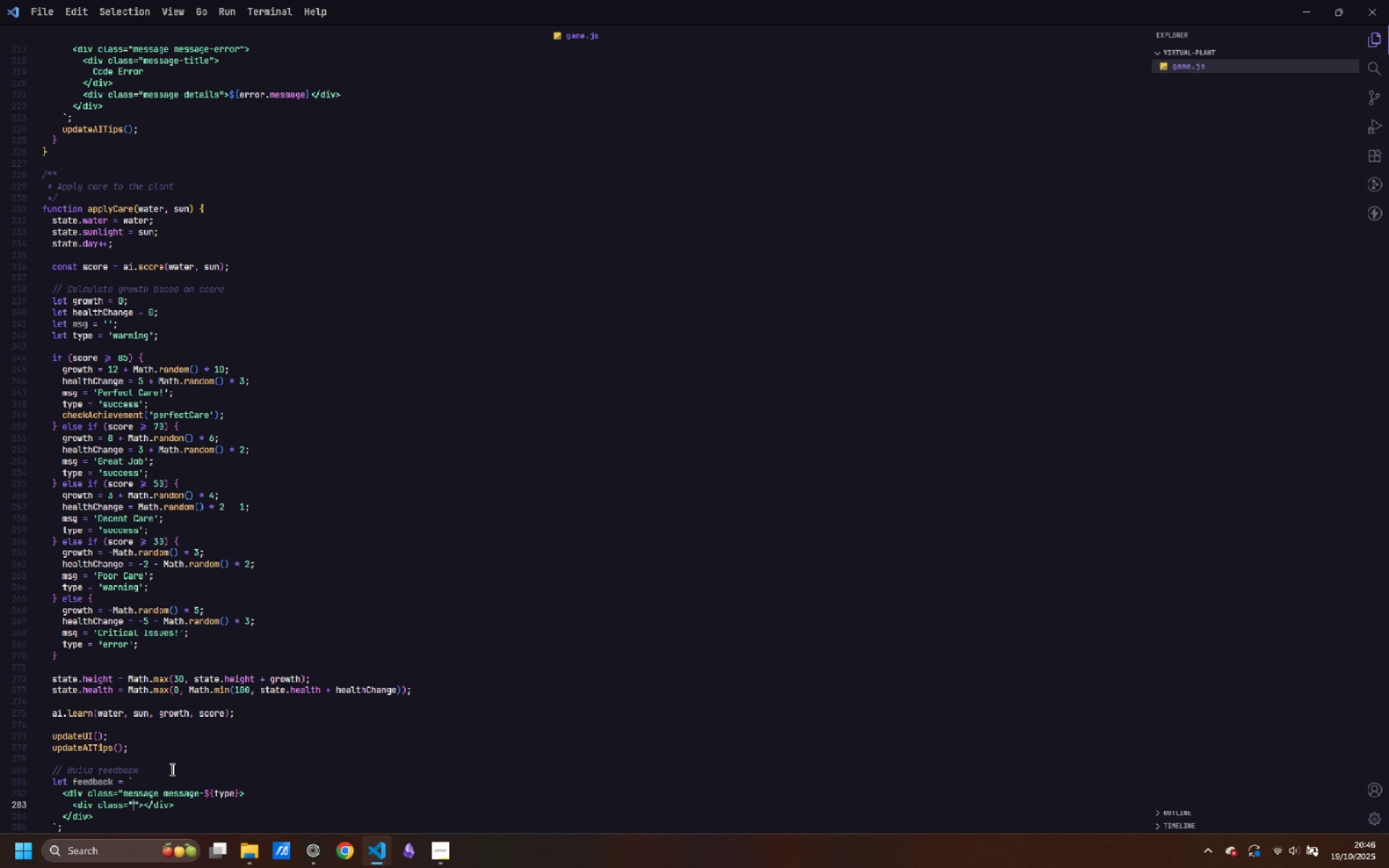 
key(ArrowLeft)
 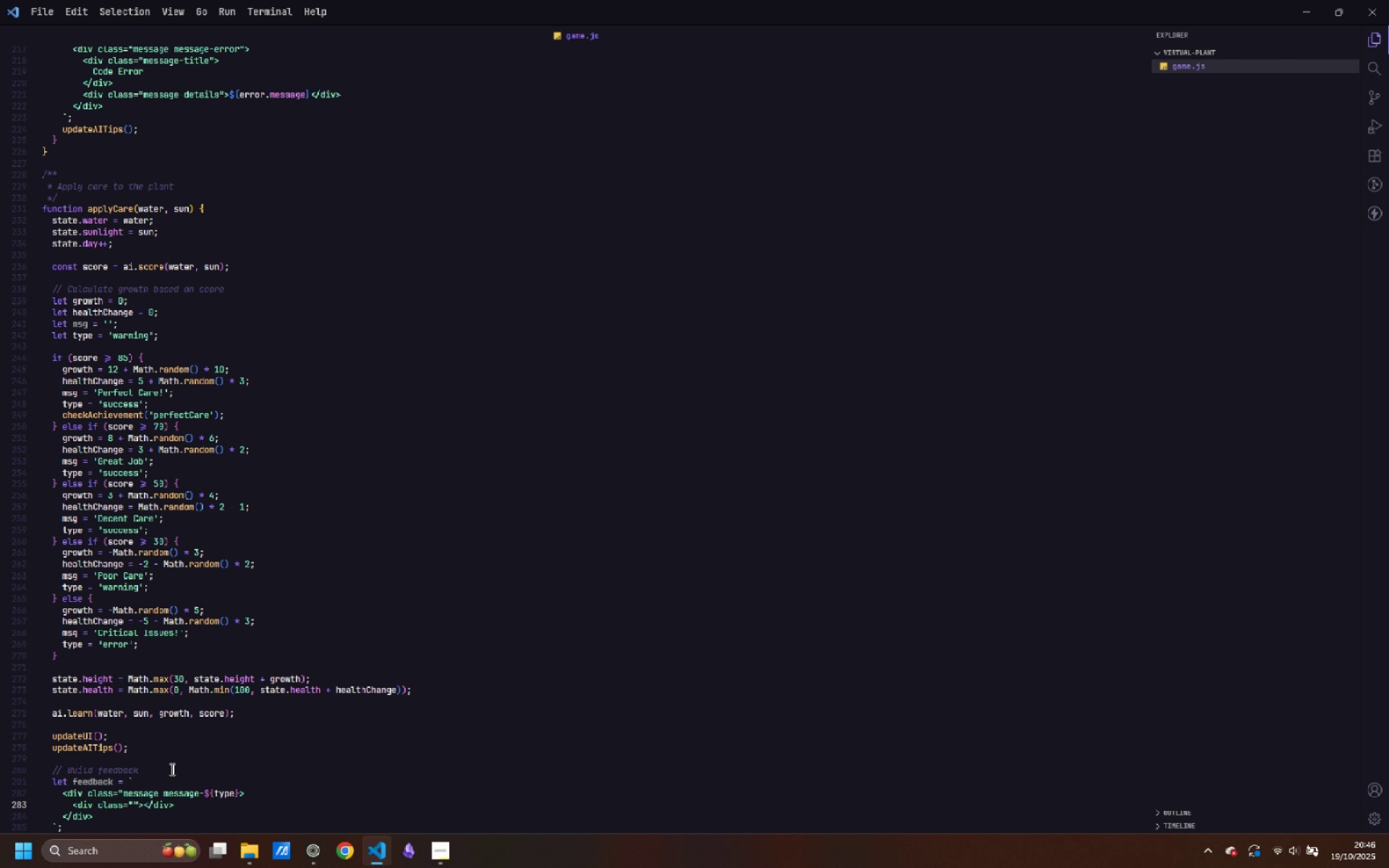 
type(message-title)
 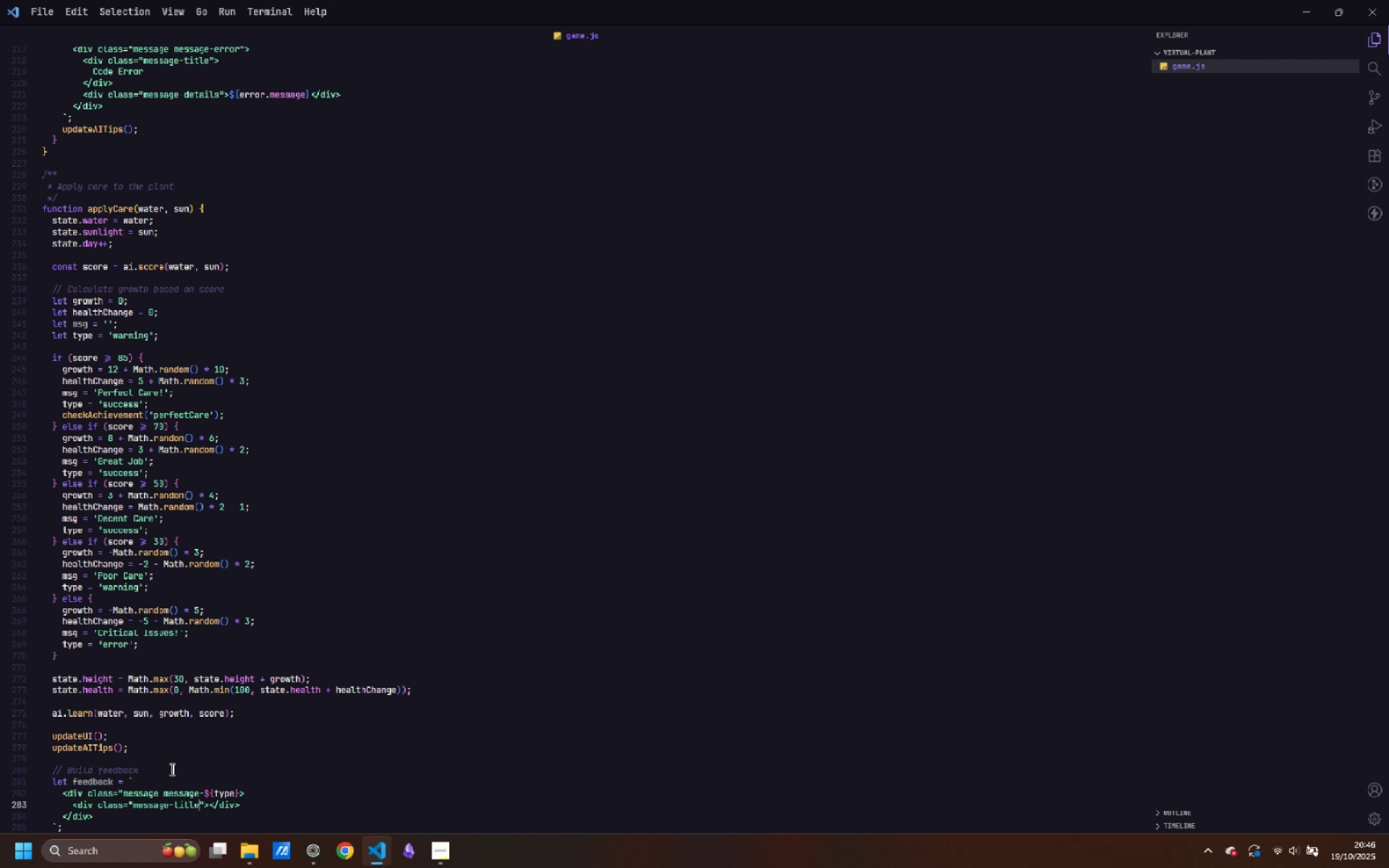 
key(ArrowRight)
 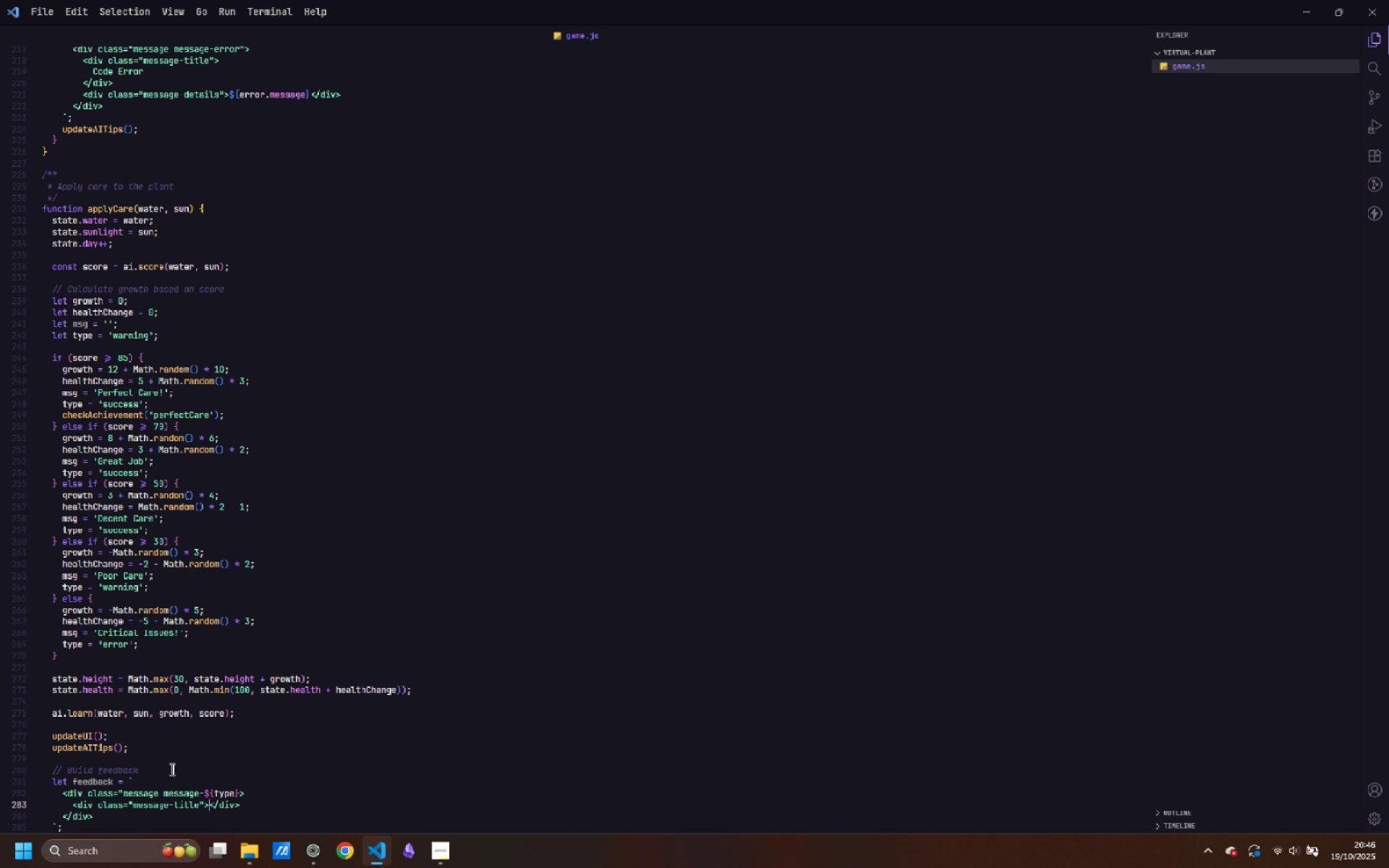 
key(ArrowRight)
 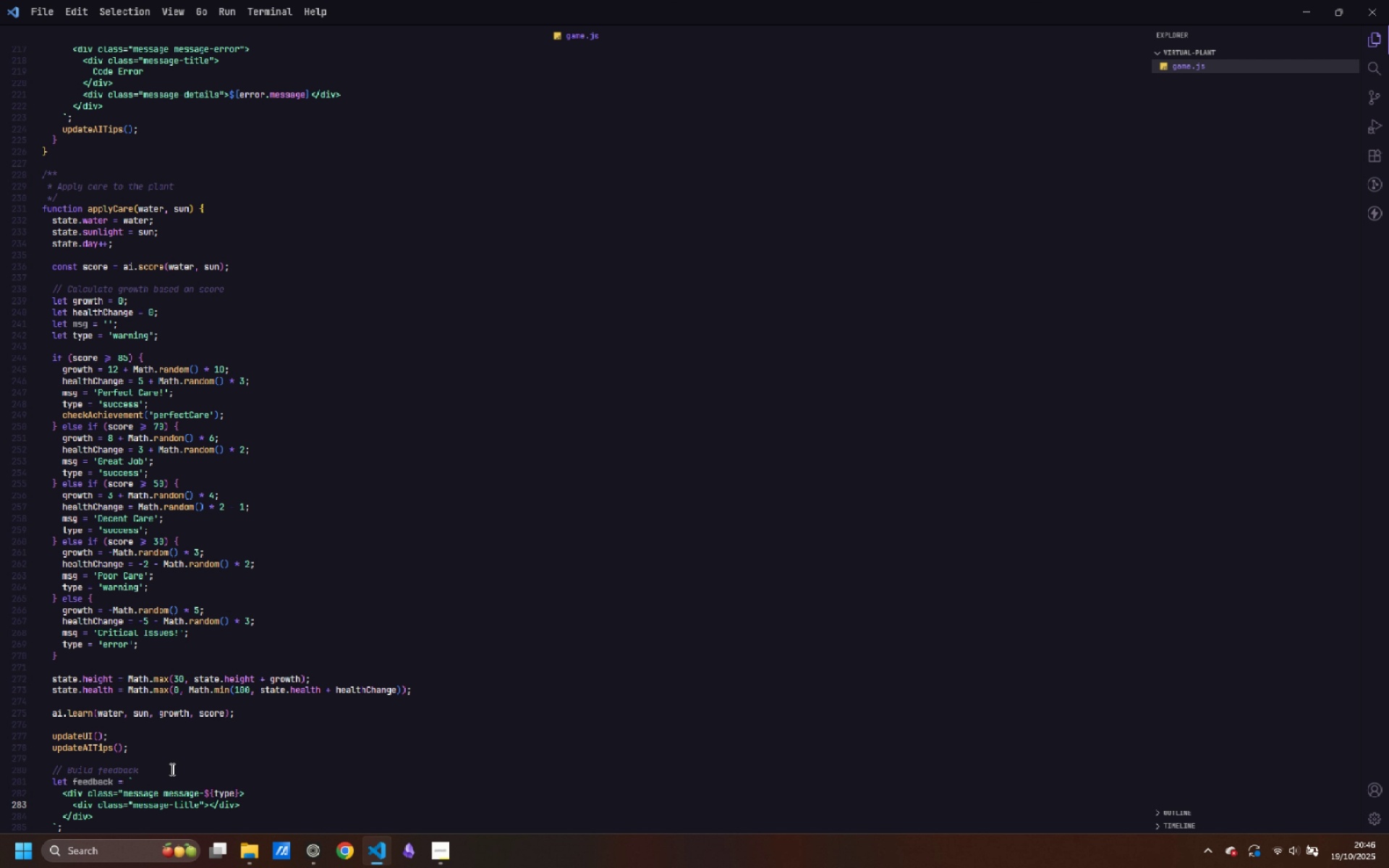 
key(Shift+4)
 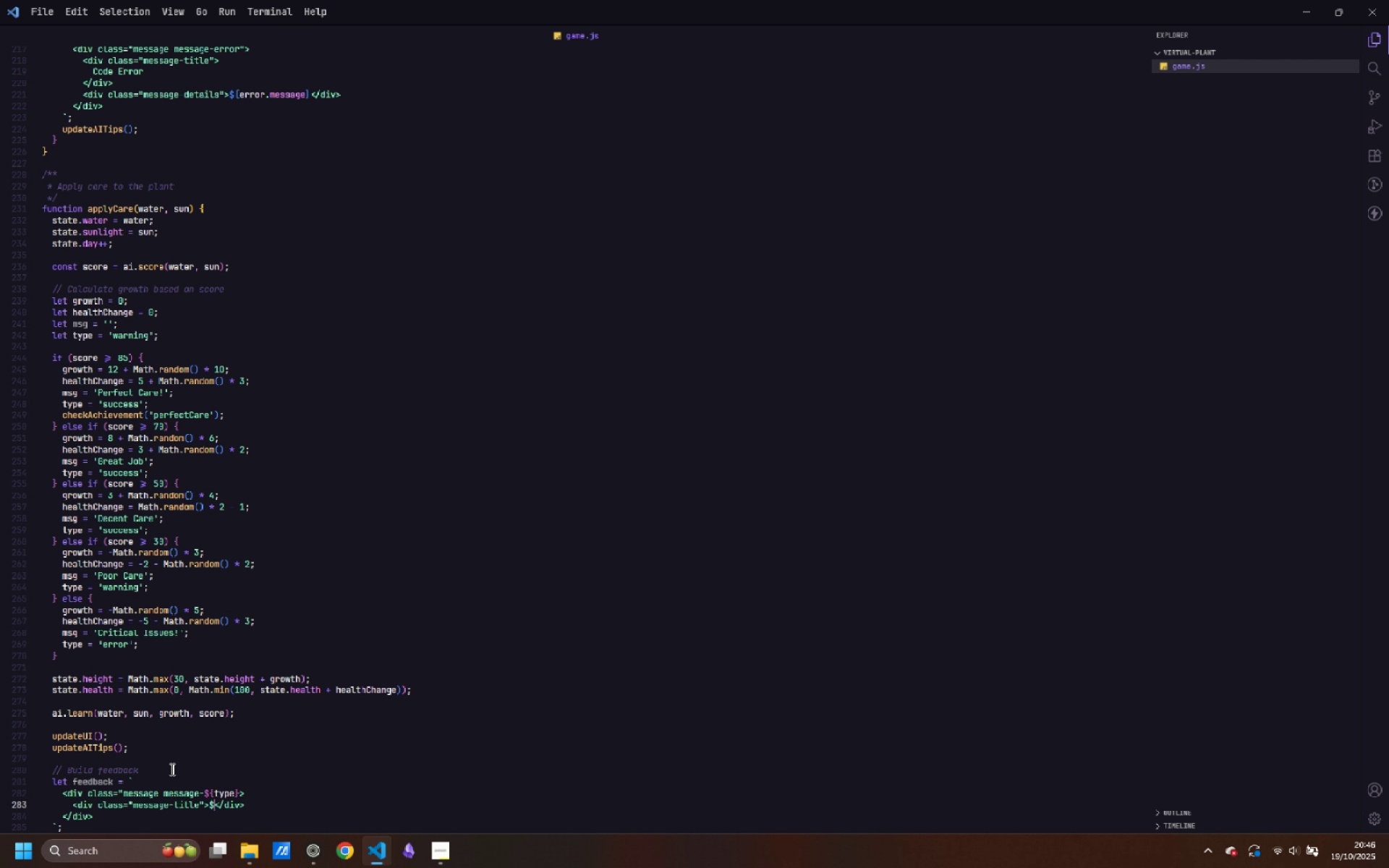 
key(Shift+BracketLeft)
 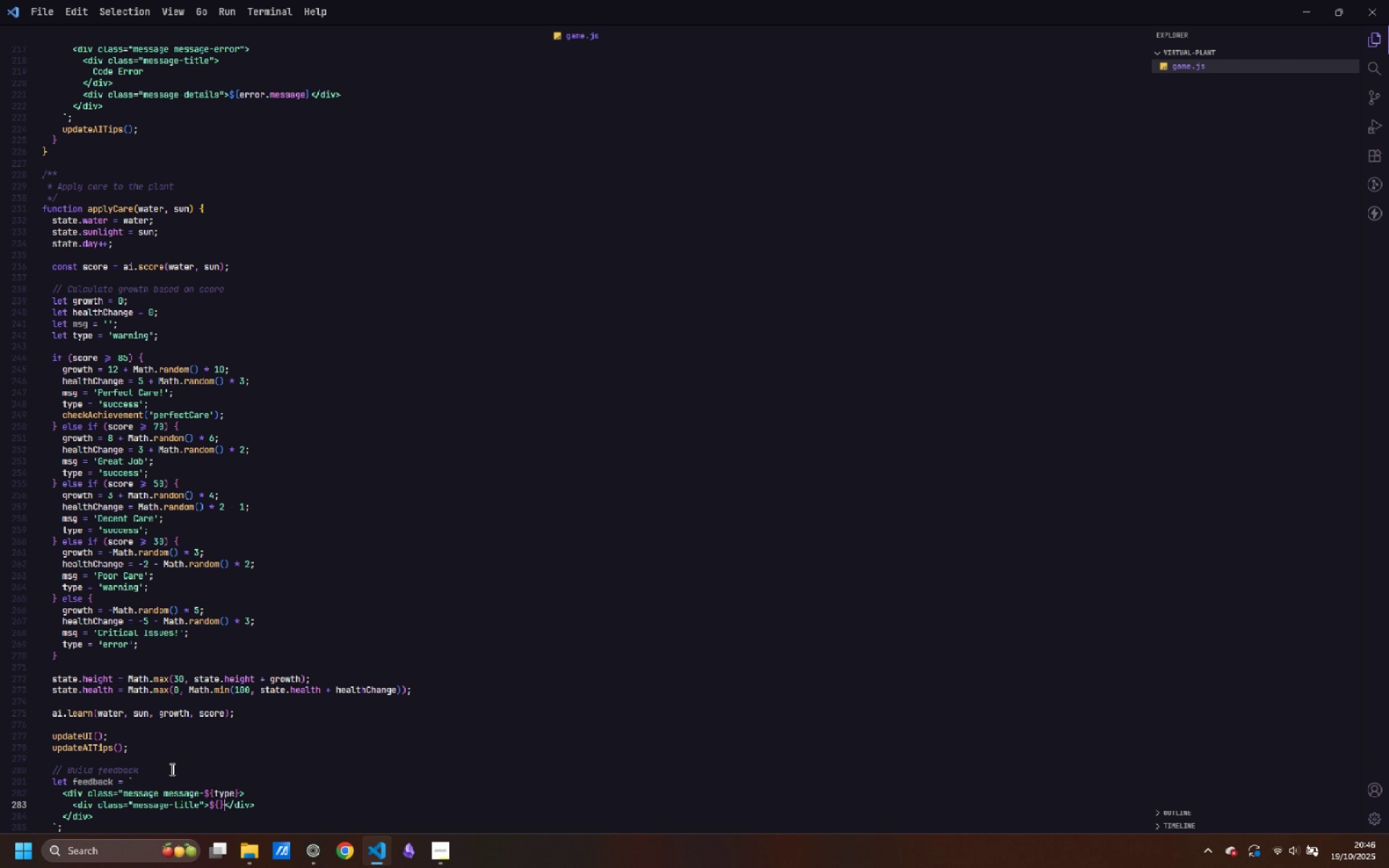 
key(Shift+BracketRight)
 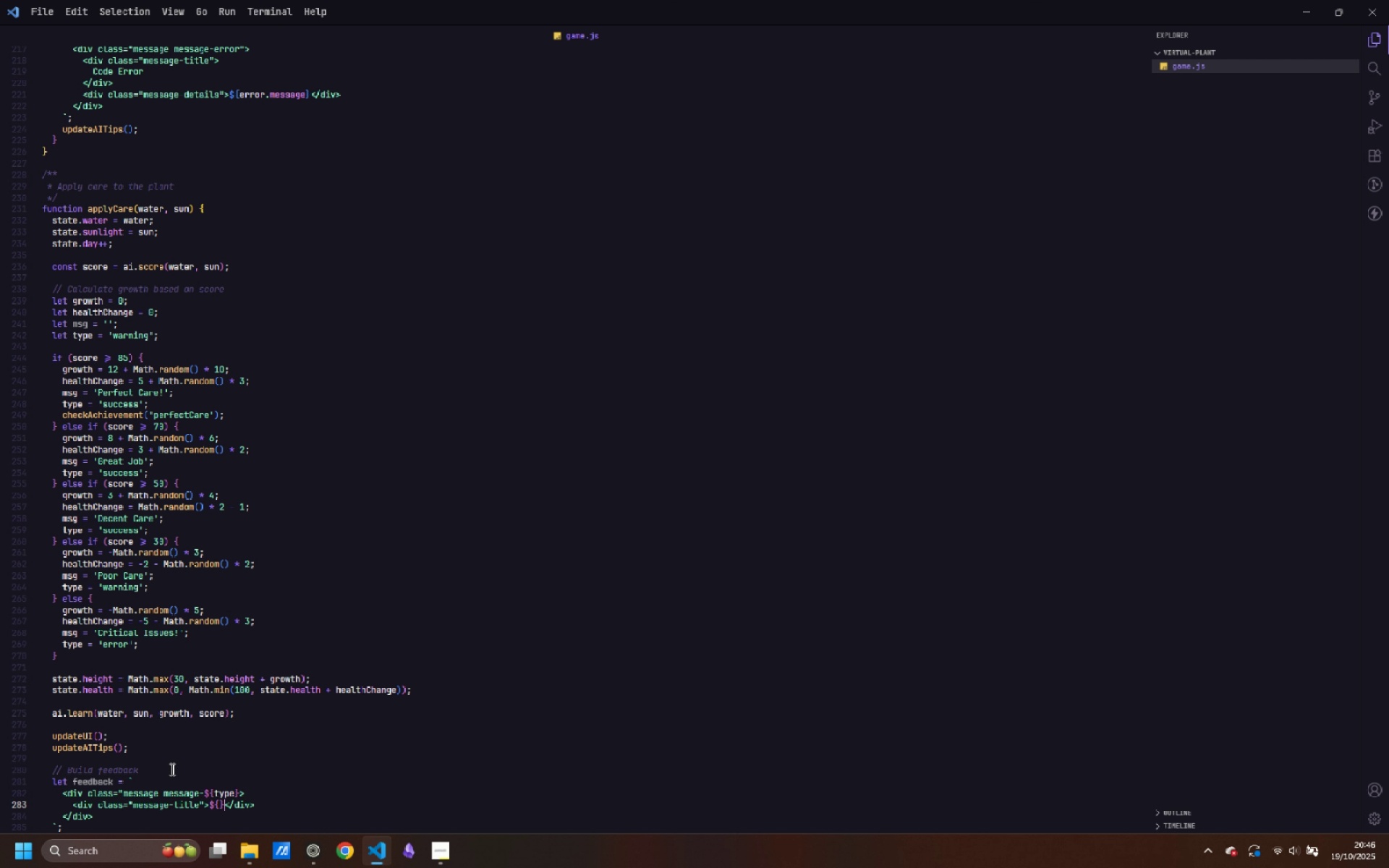 
key(ArrowLeft)
 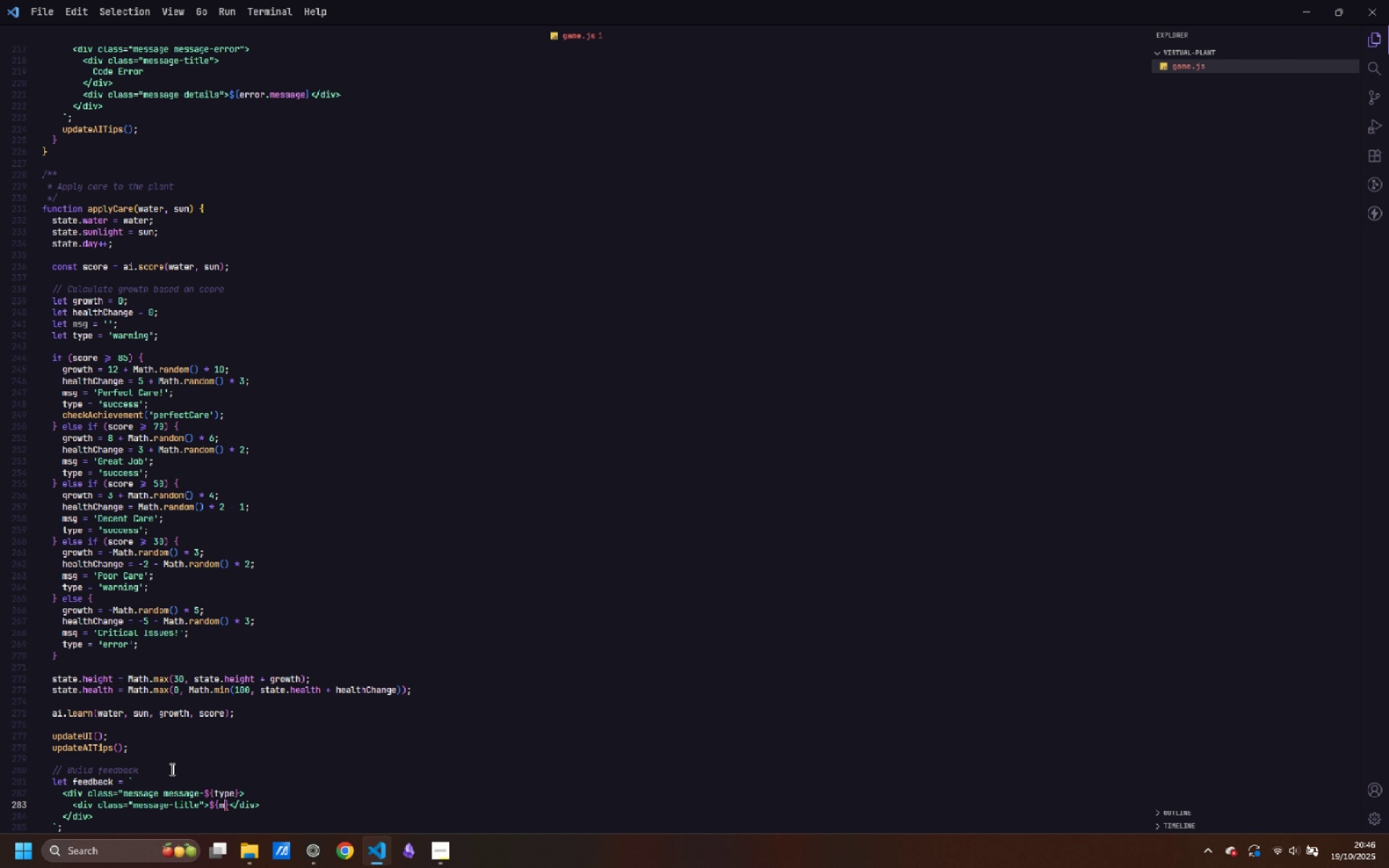 
type(me)
key(Backspace)
type(sg)
 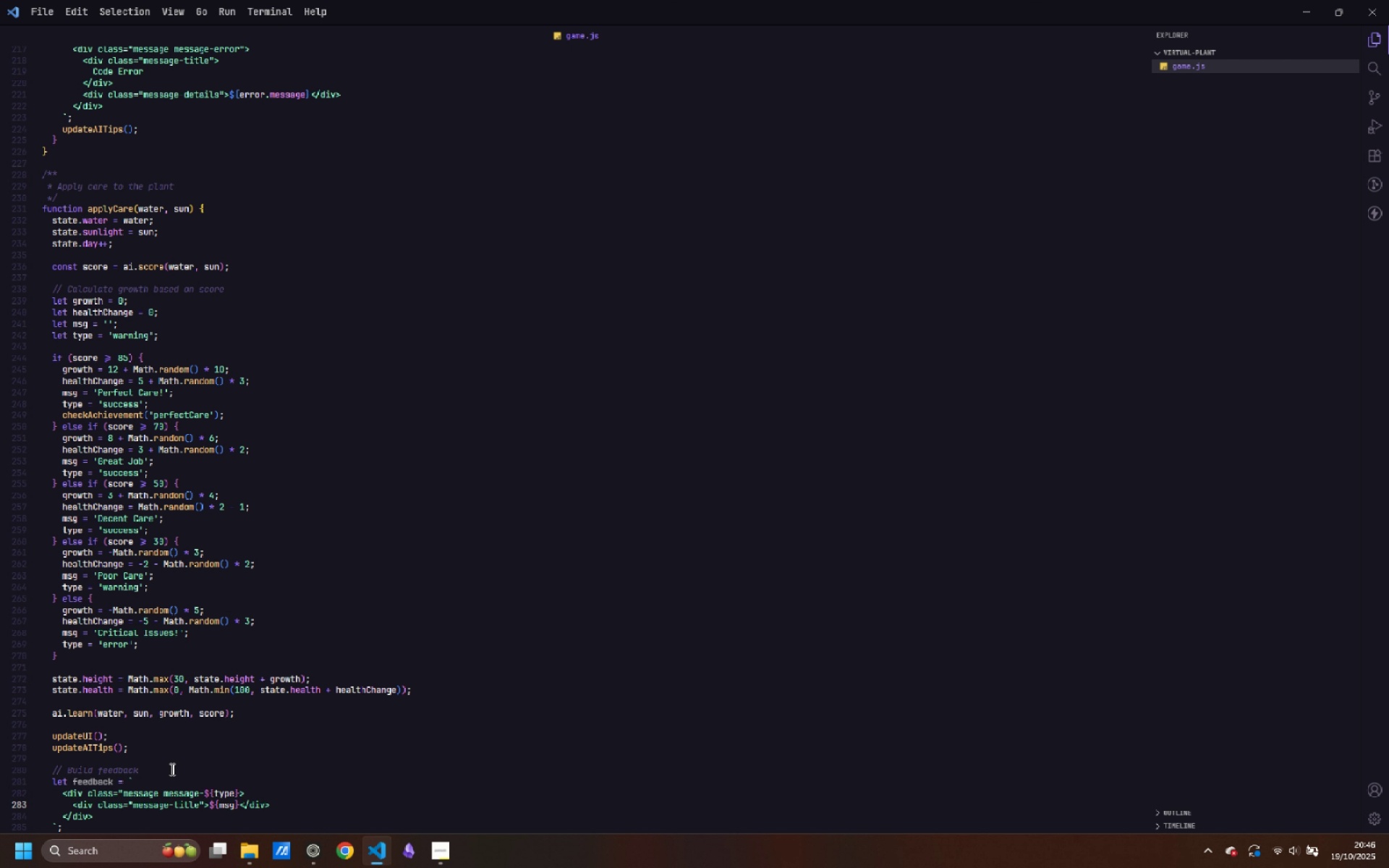 
key(Control+ArrowRight)
 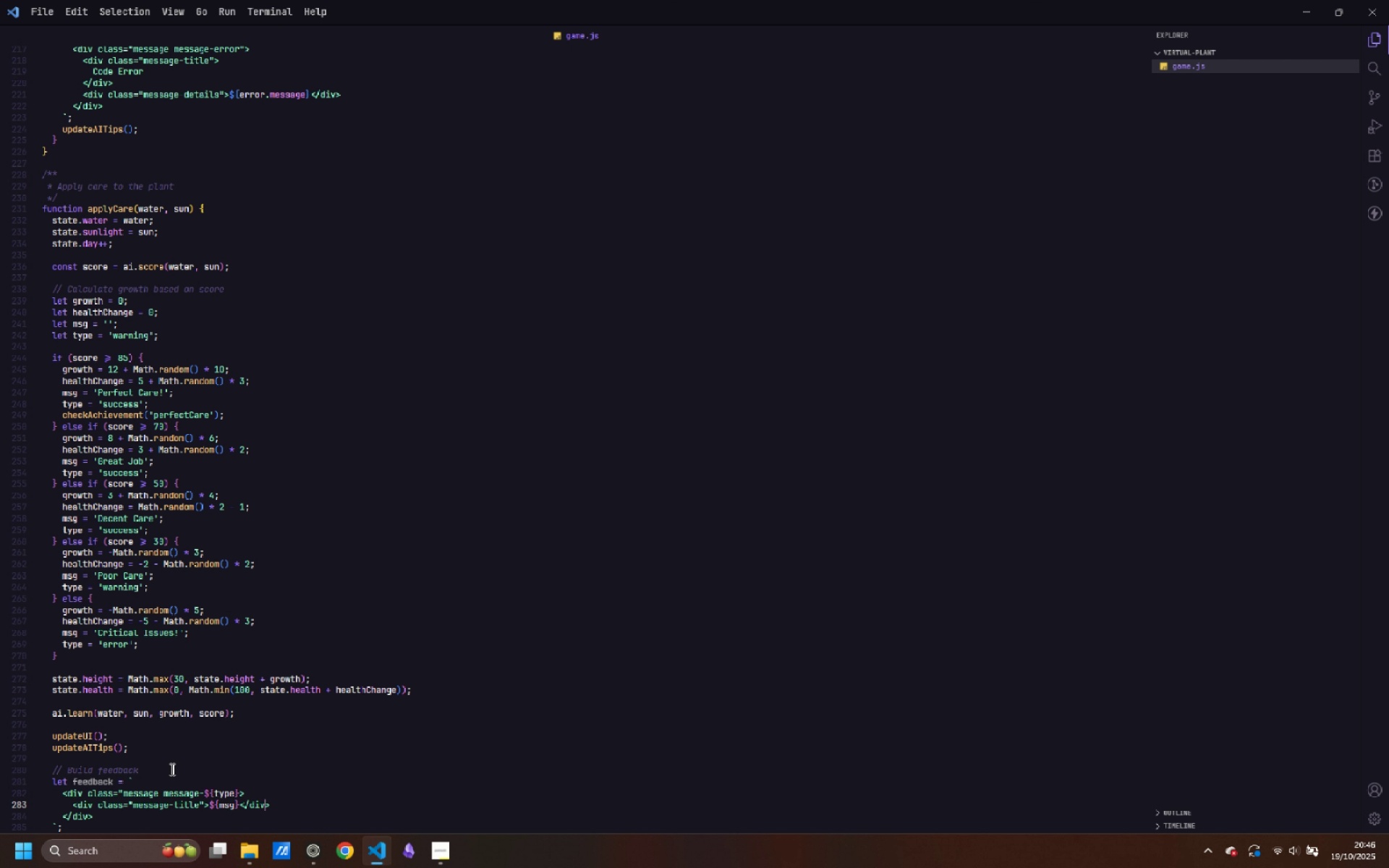 
key(Control+ArrowRight)
 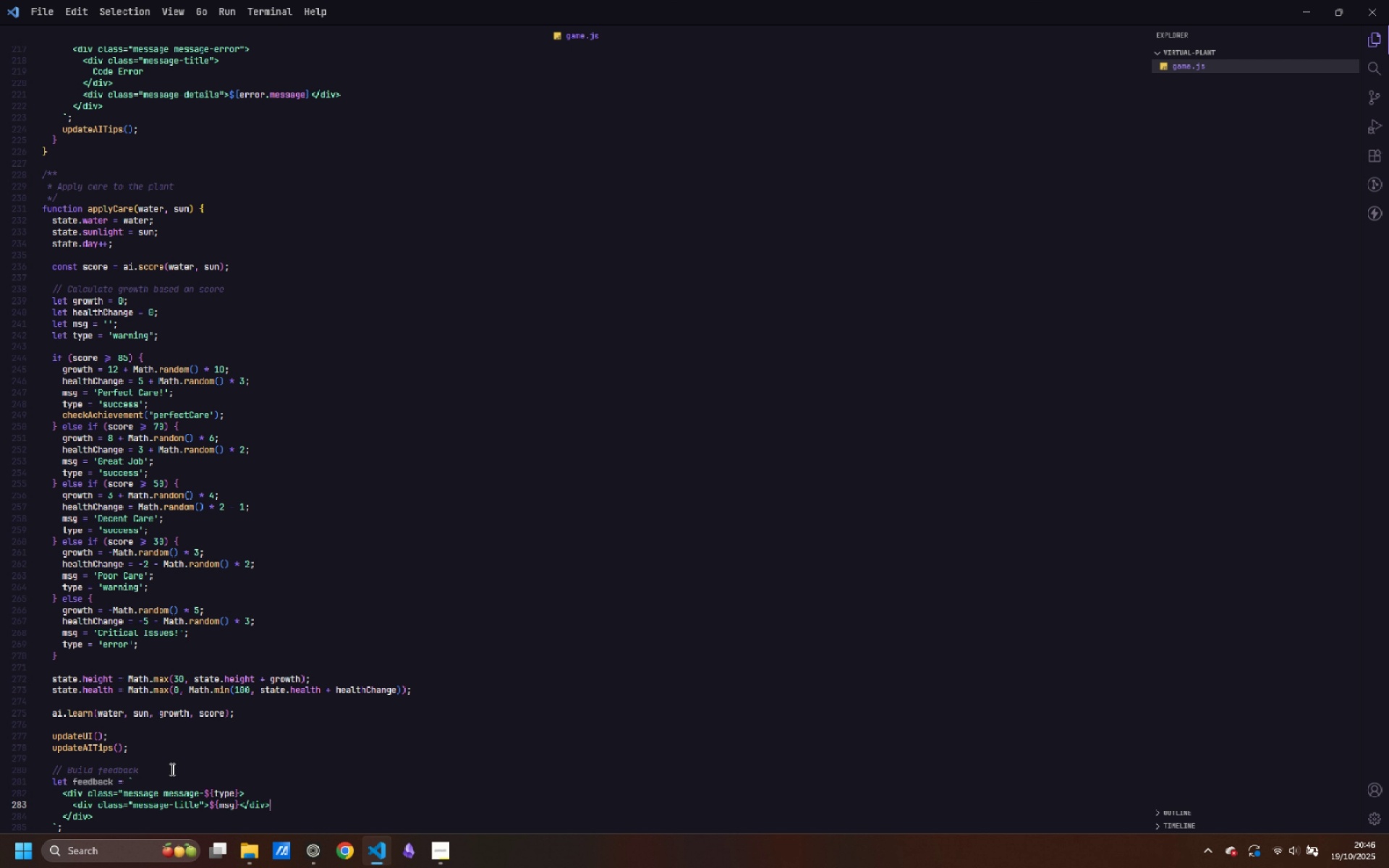 
key(ArrowRight)
 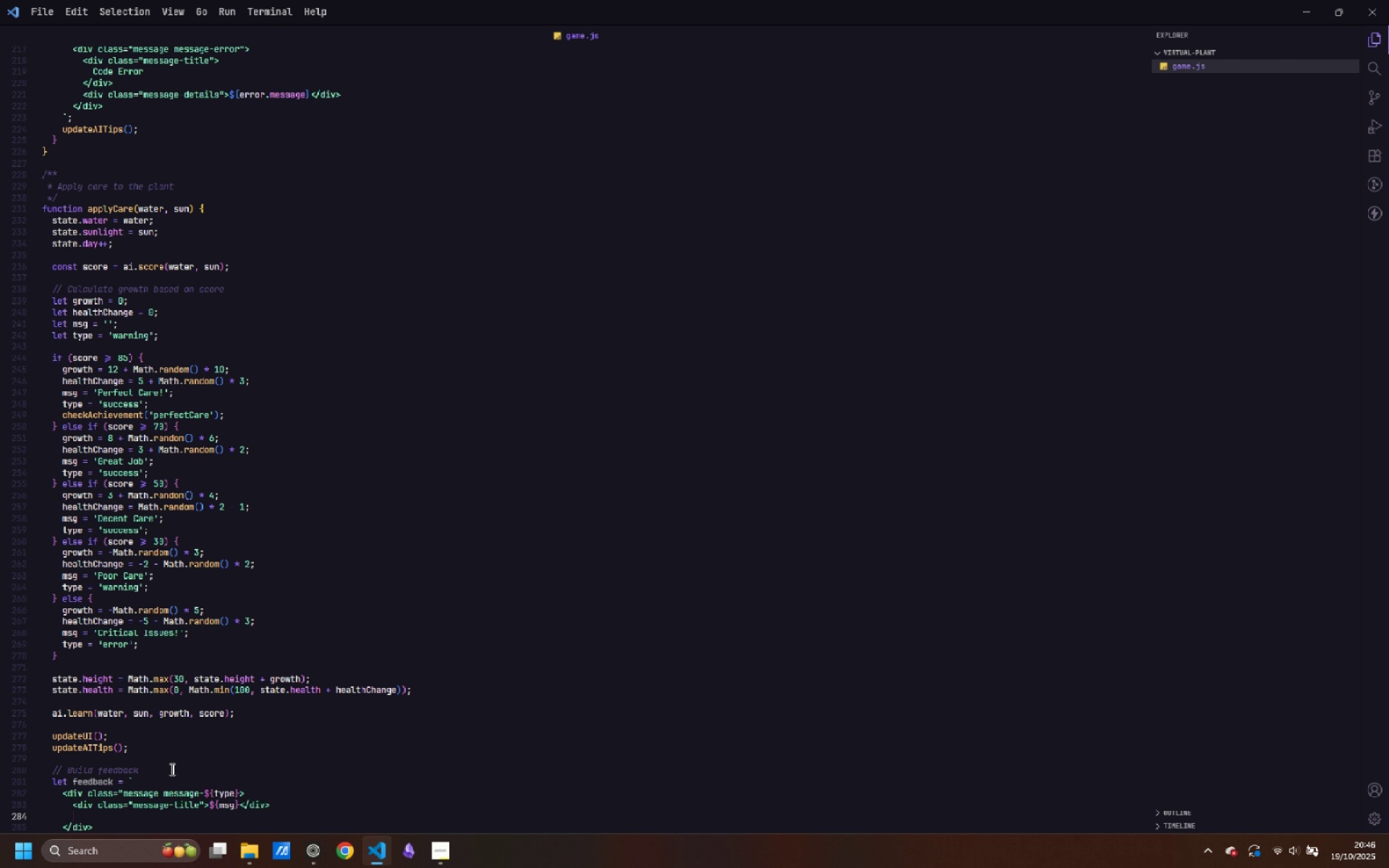 
key(Enter)
 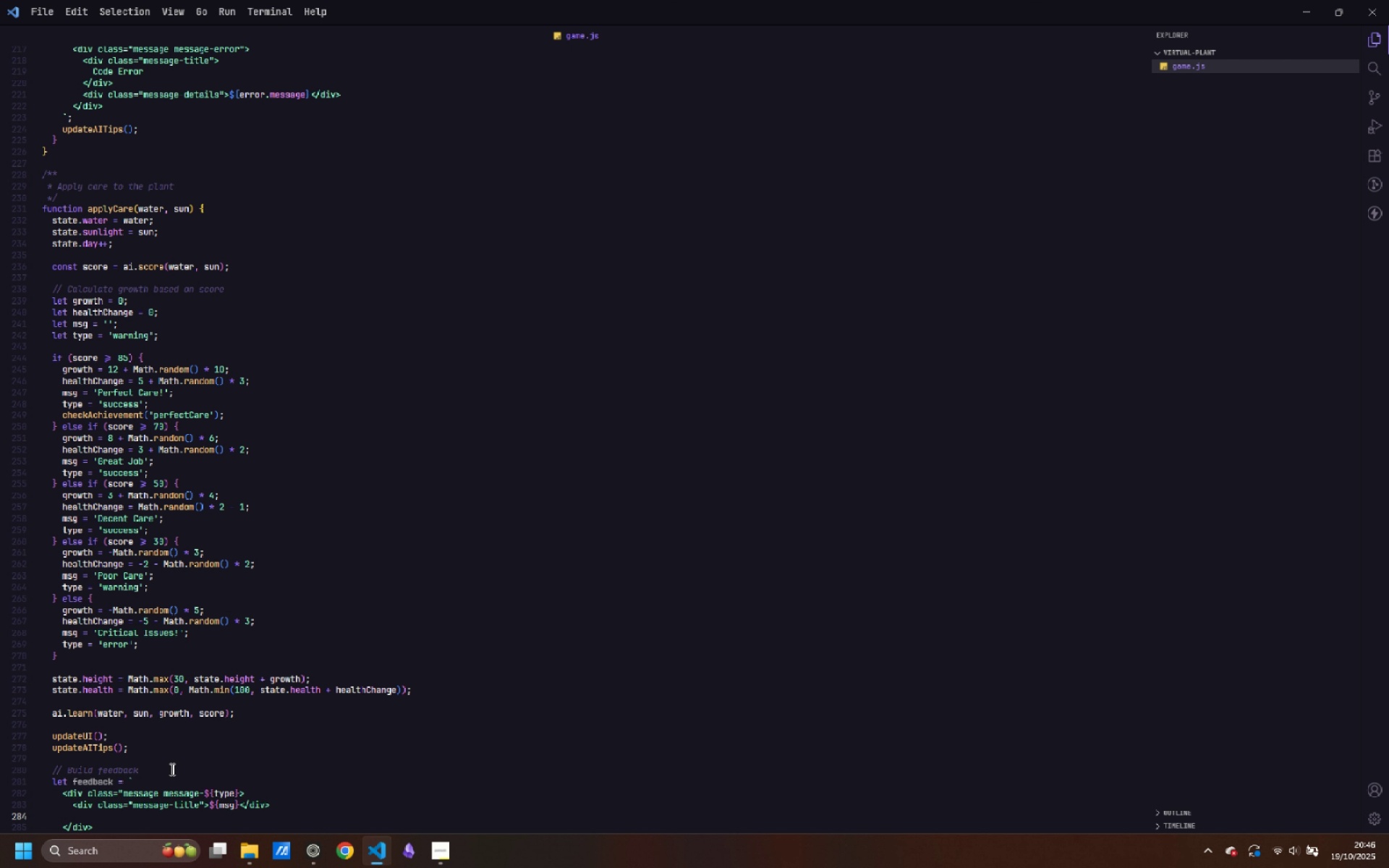 
type(<div>)
 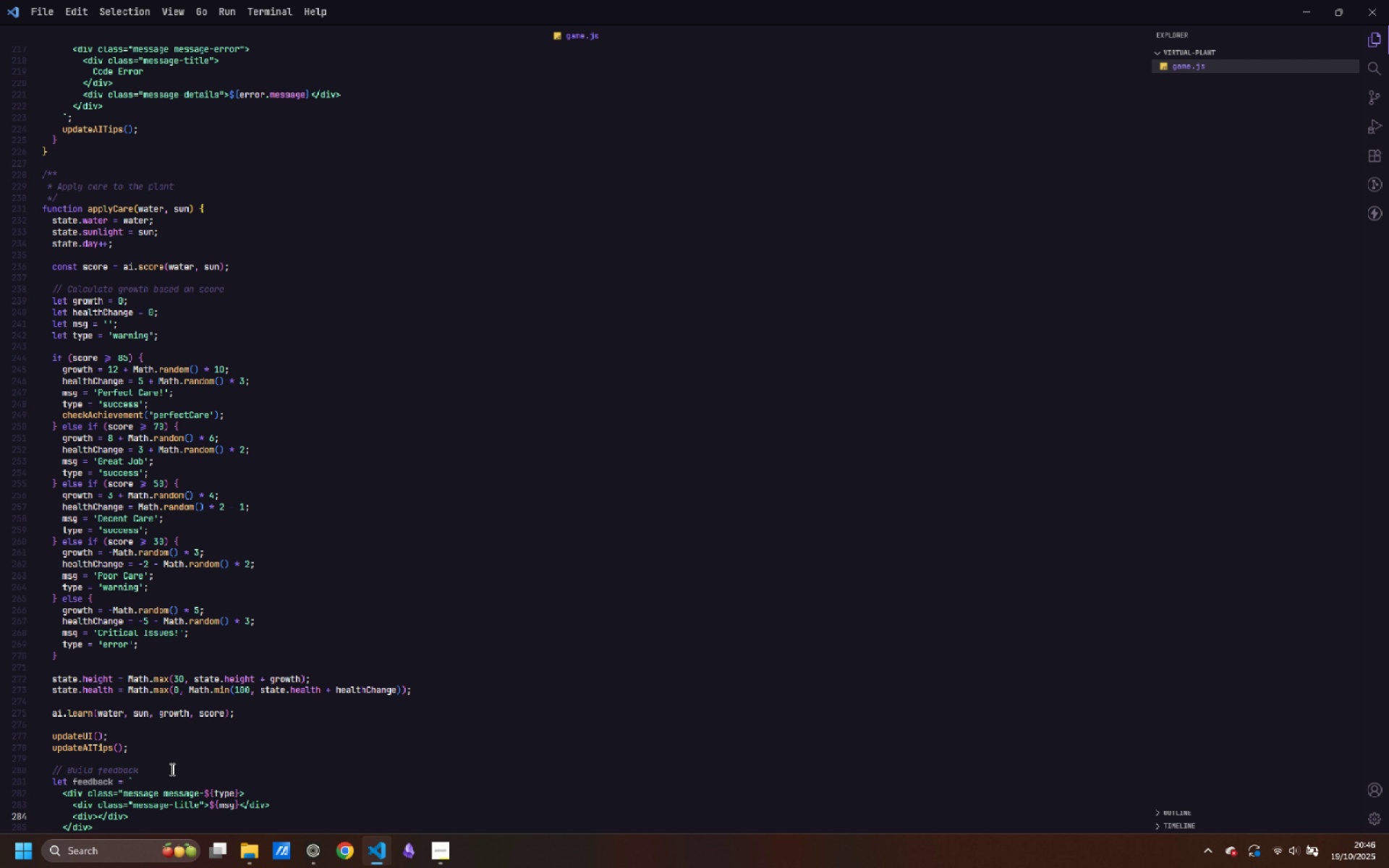 
key(ArrowLeft)
 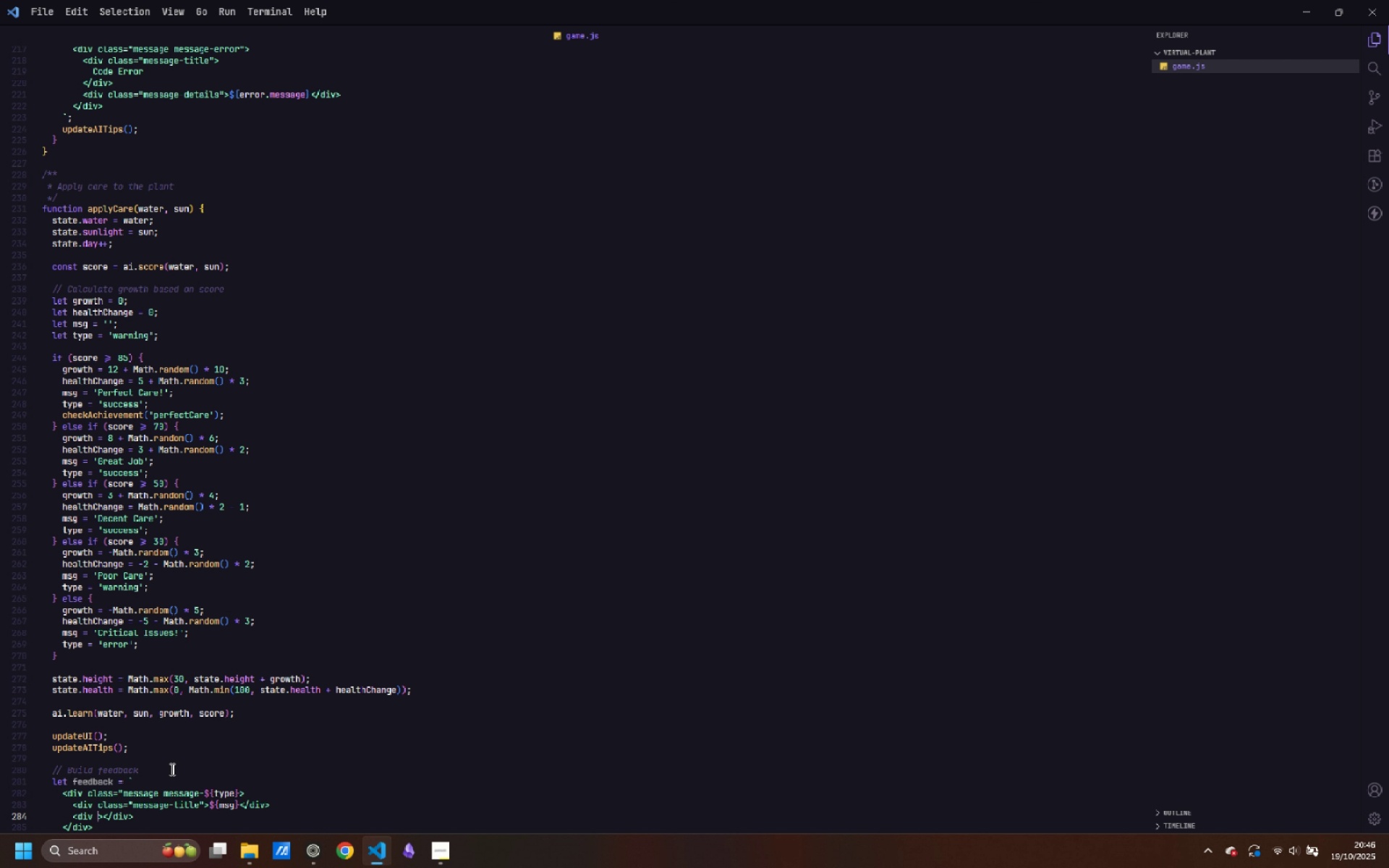 
type( class="")
 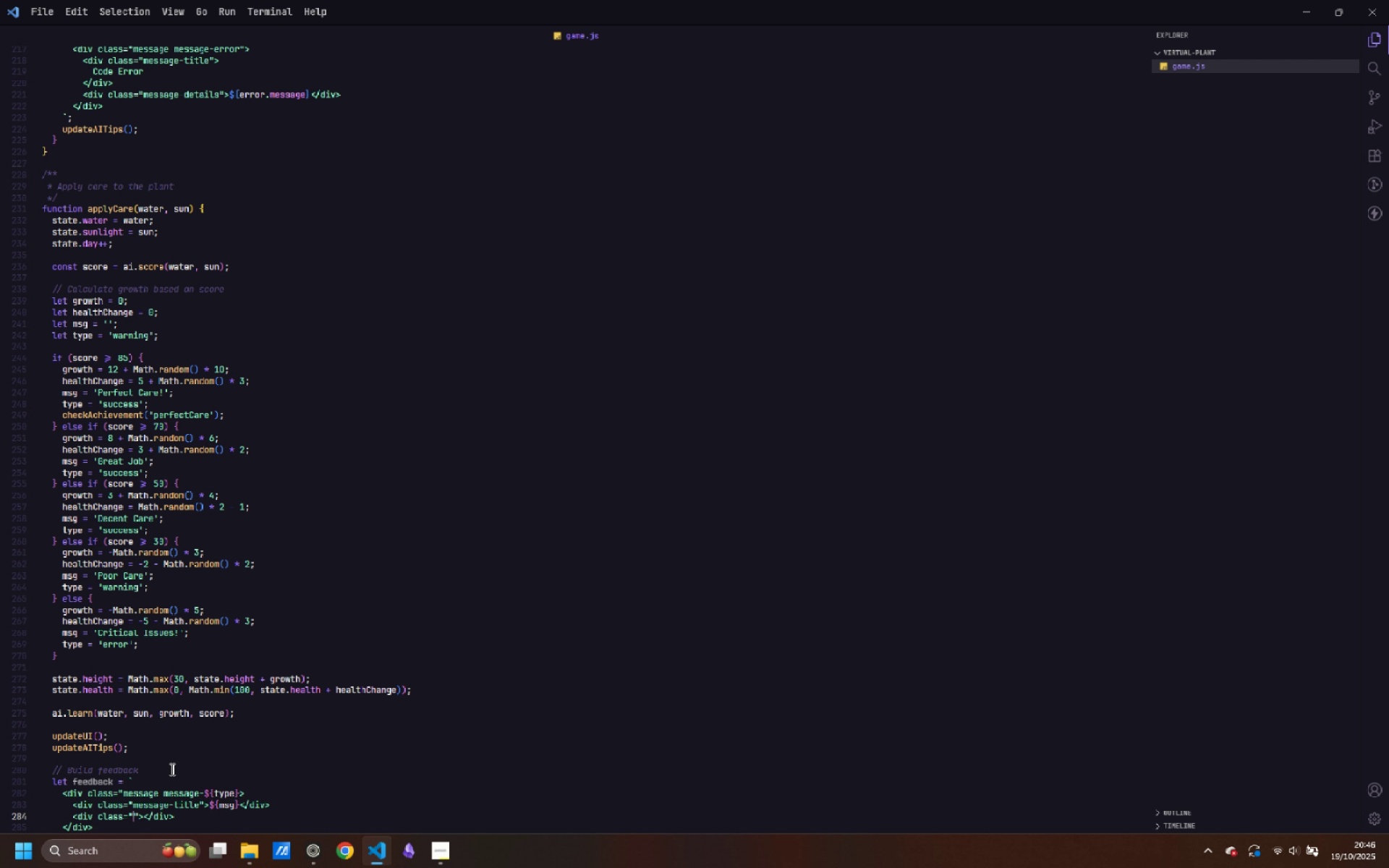 
 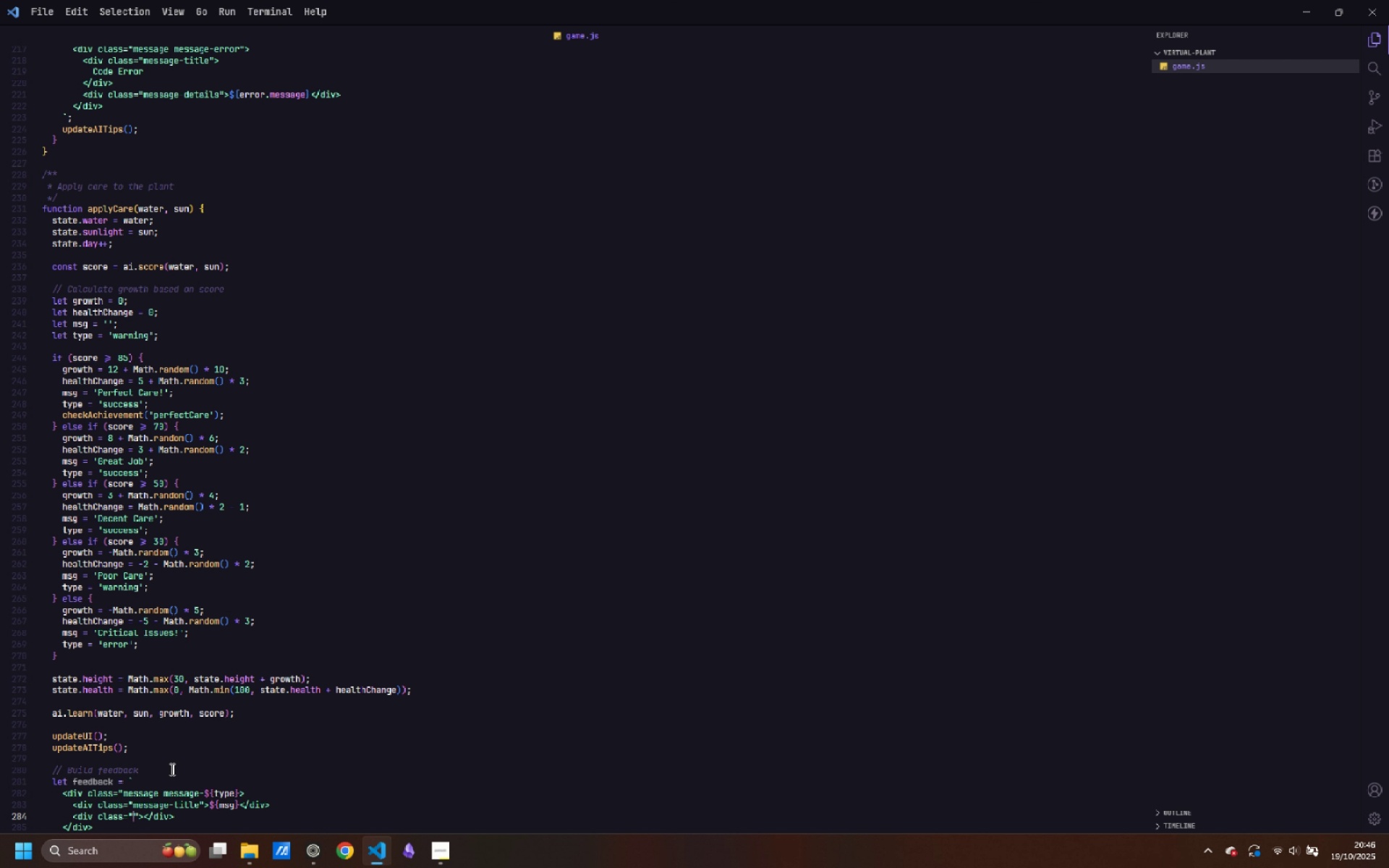 
key(ArrowLeft)
 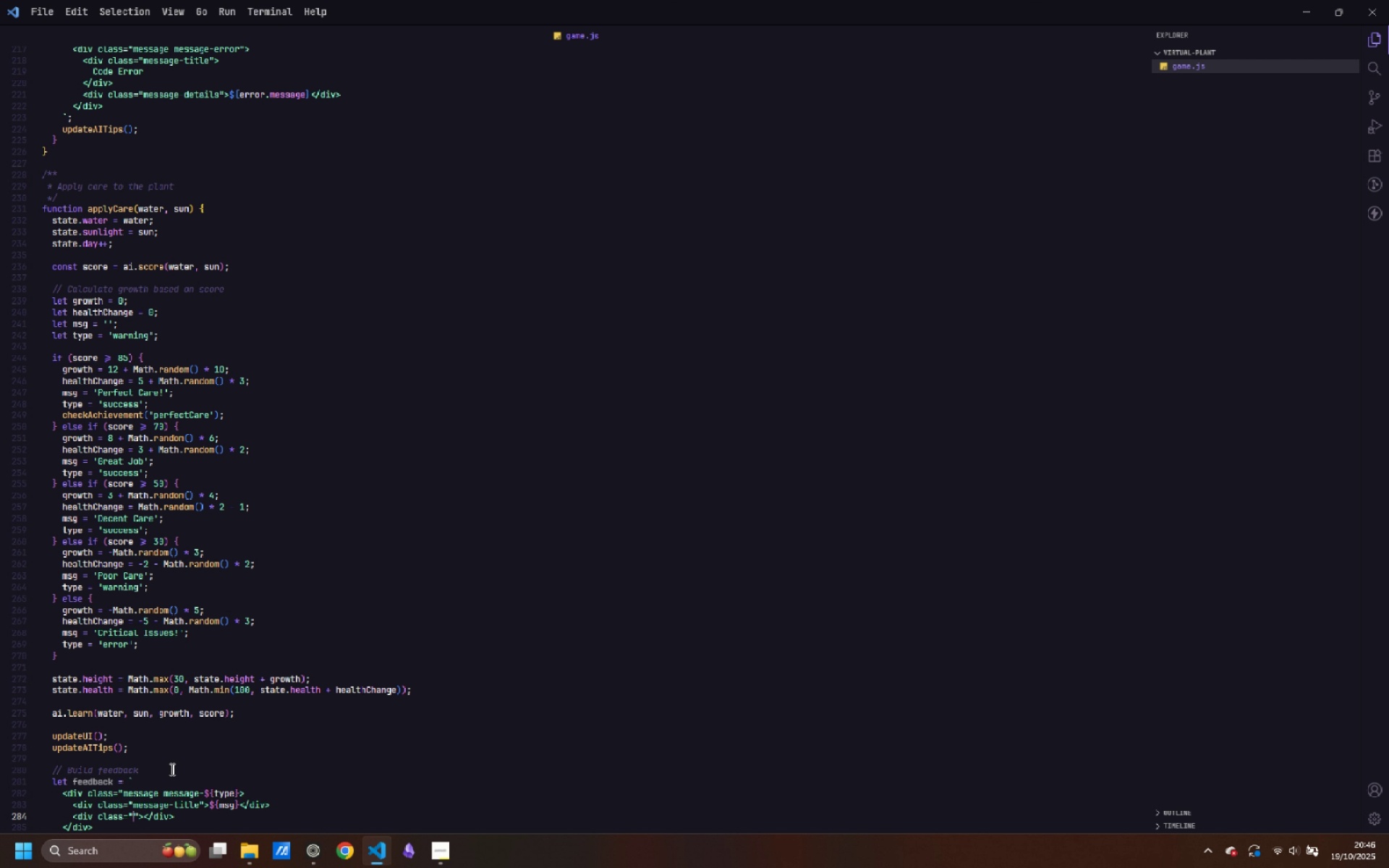 
type(message-details)
 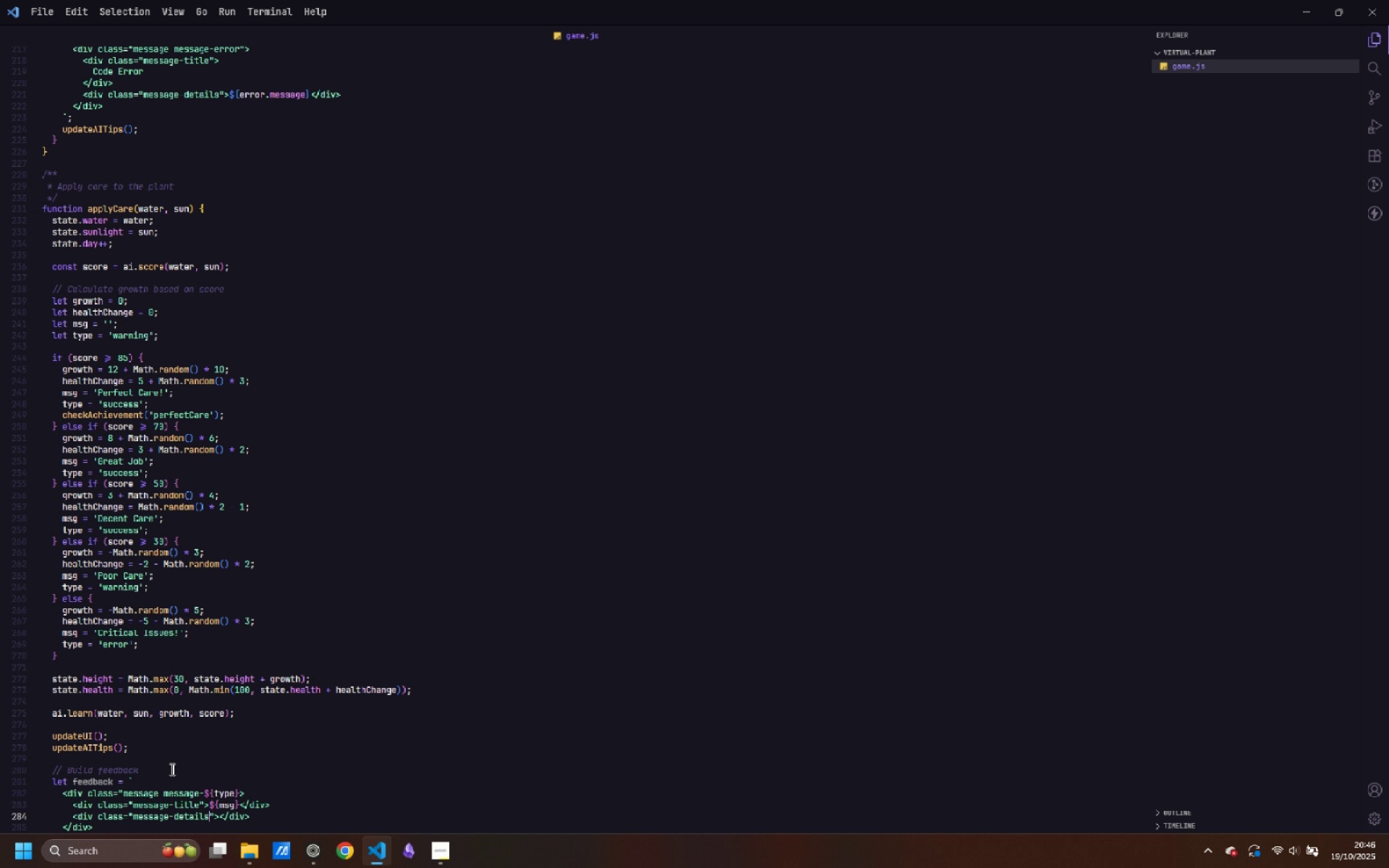 
key(ArrowRight)
 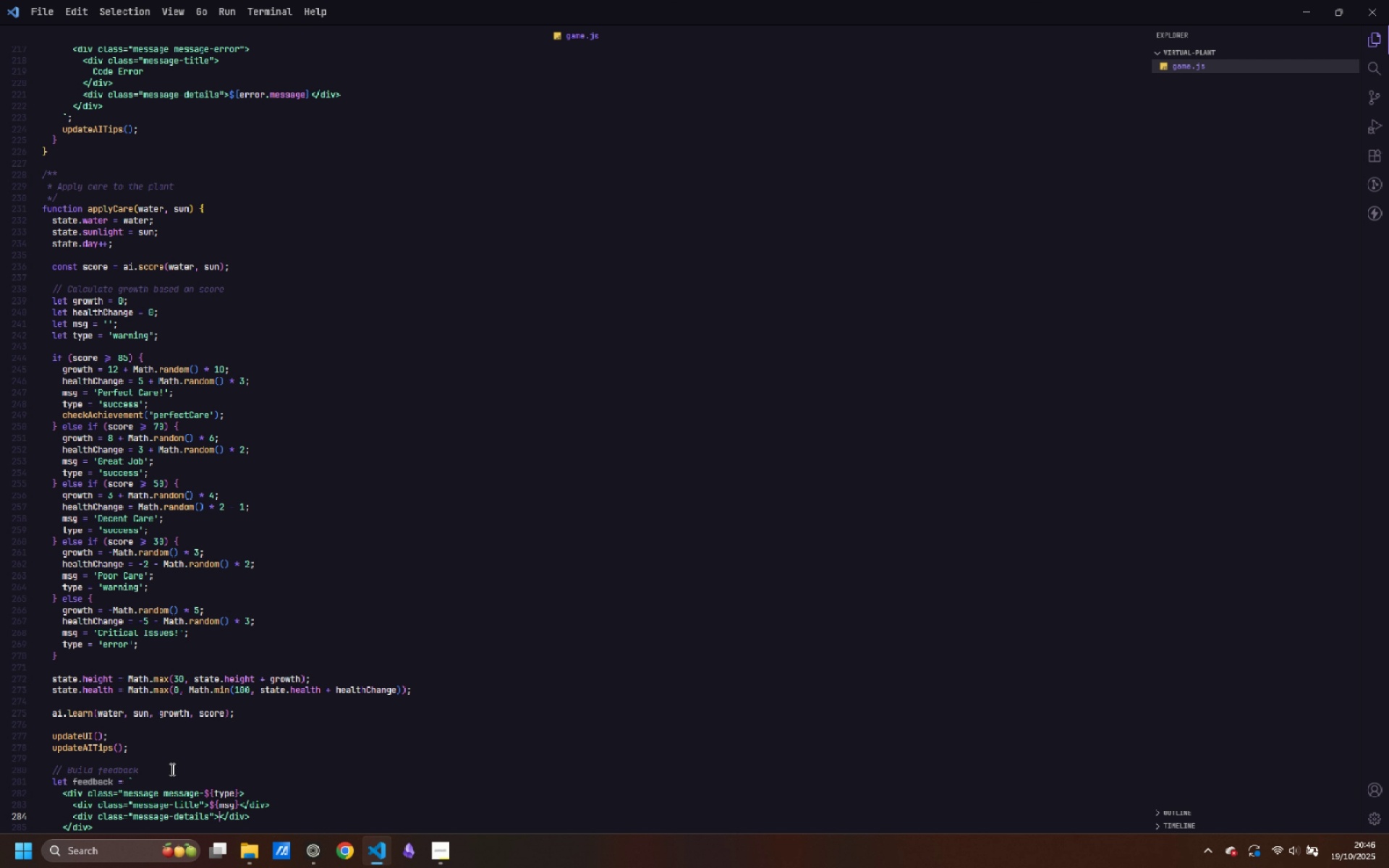 
key(ArrowRight)
 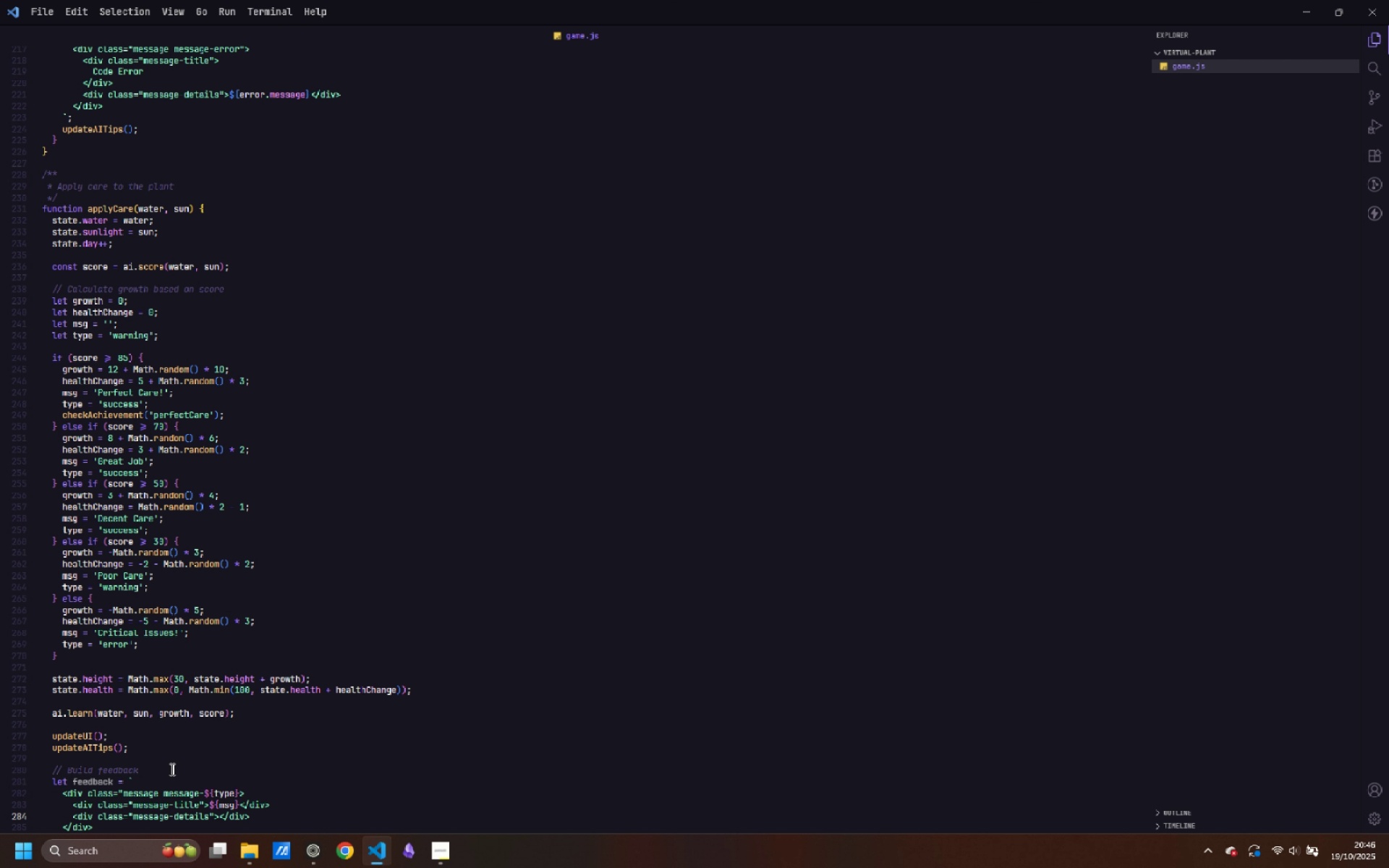 
key(Enter)
 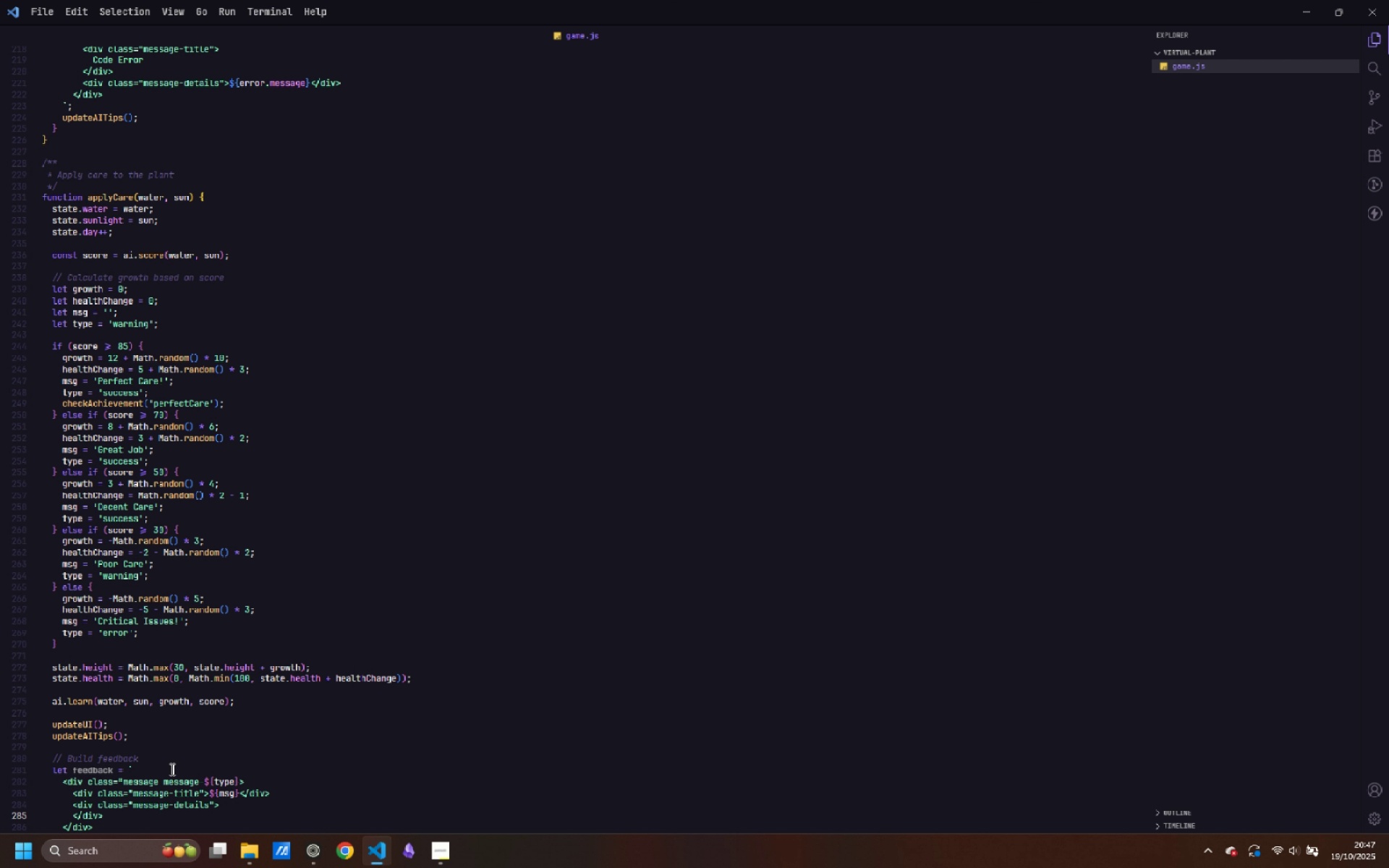 
key(Enter)
 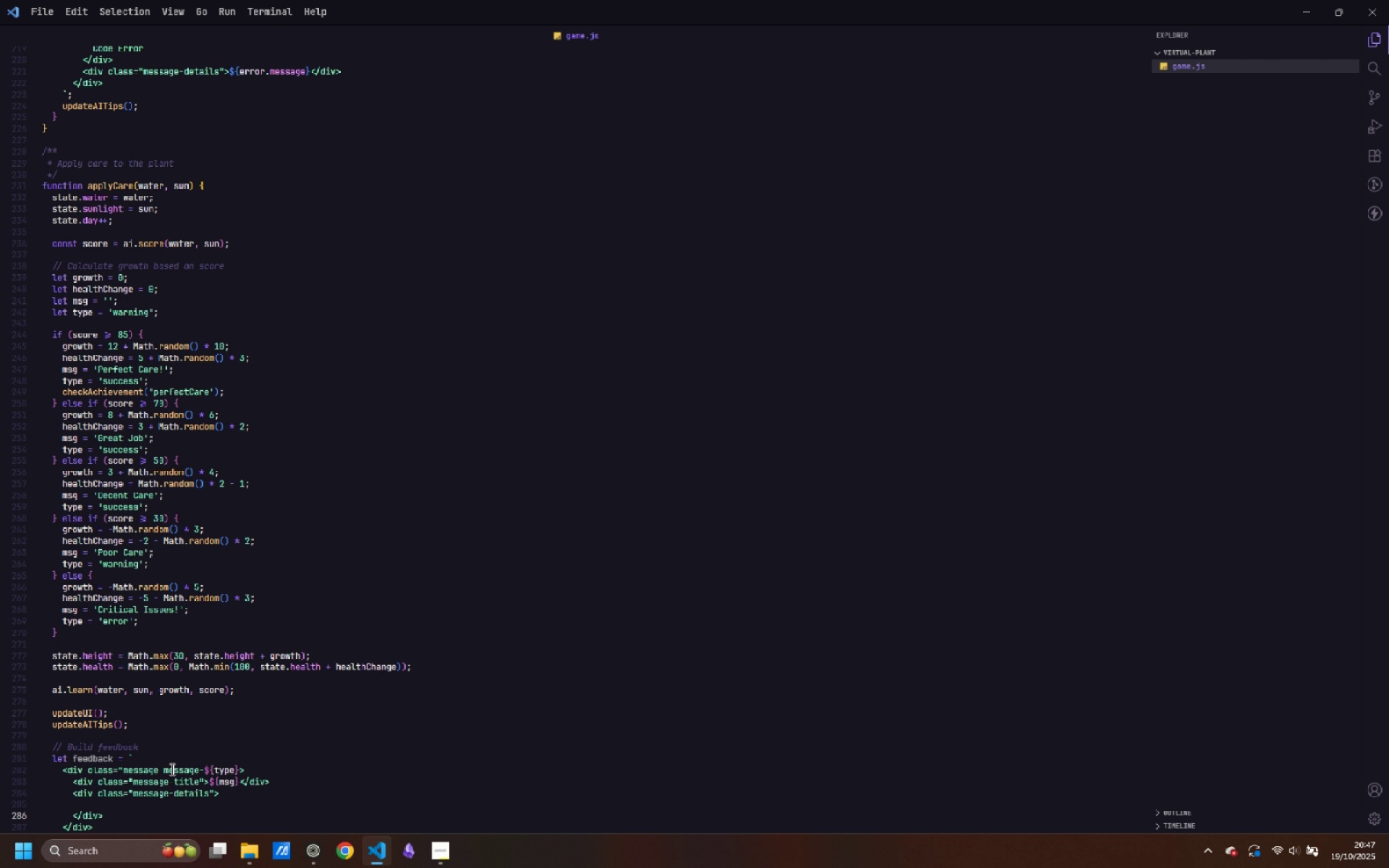 
key(ArrowUp)
 